 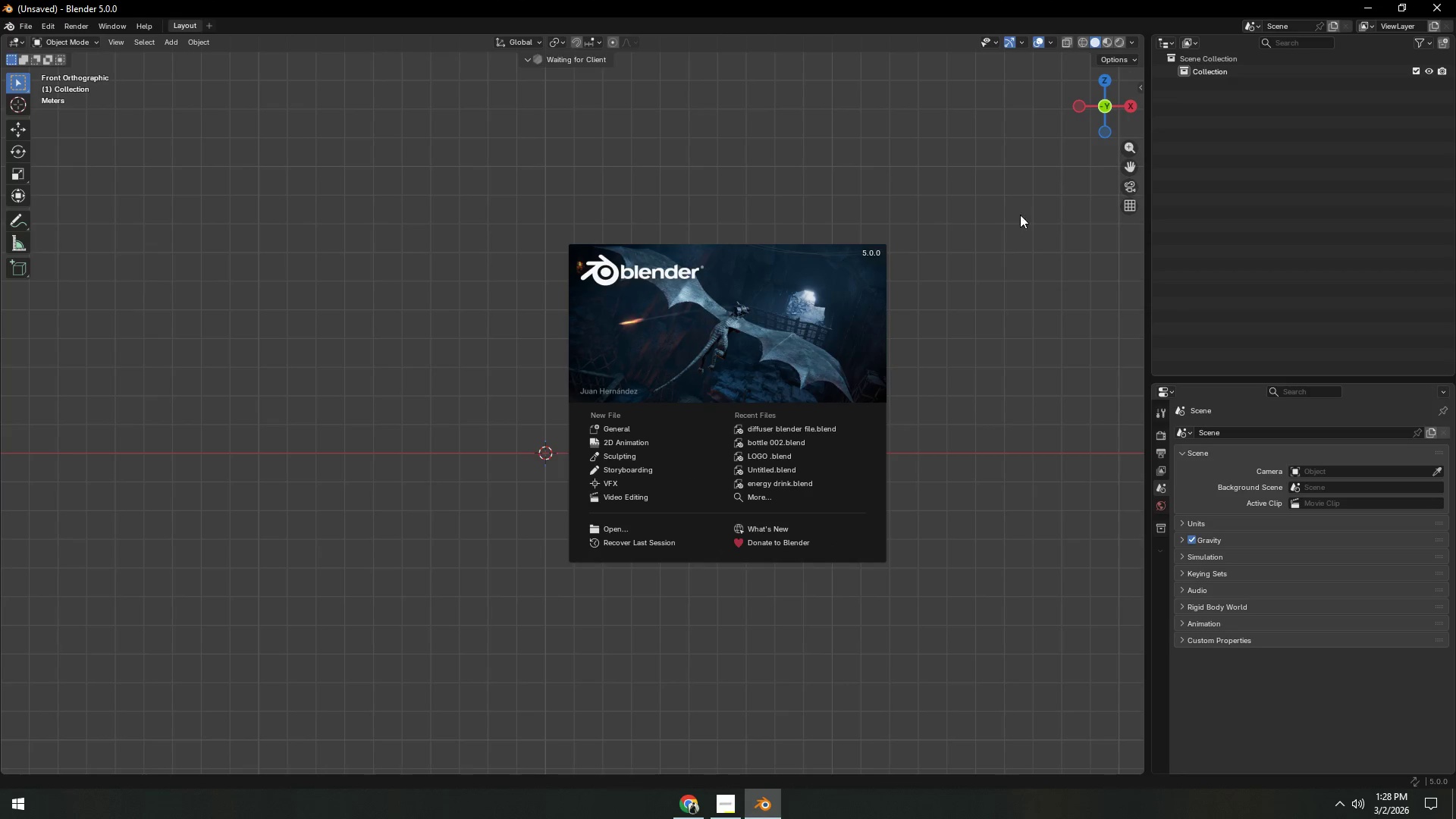 
left_click([692, 422])
 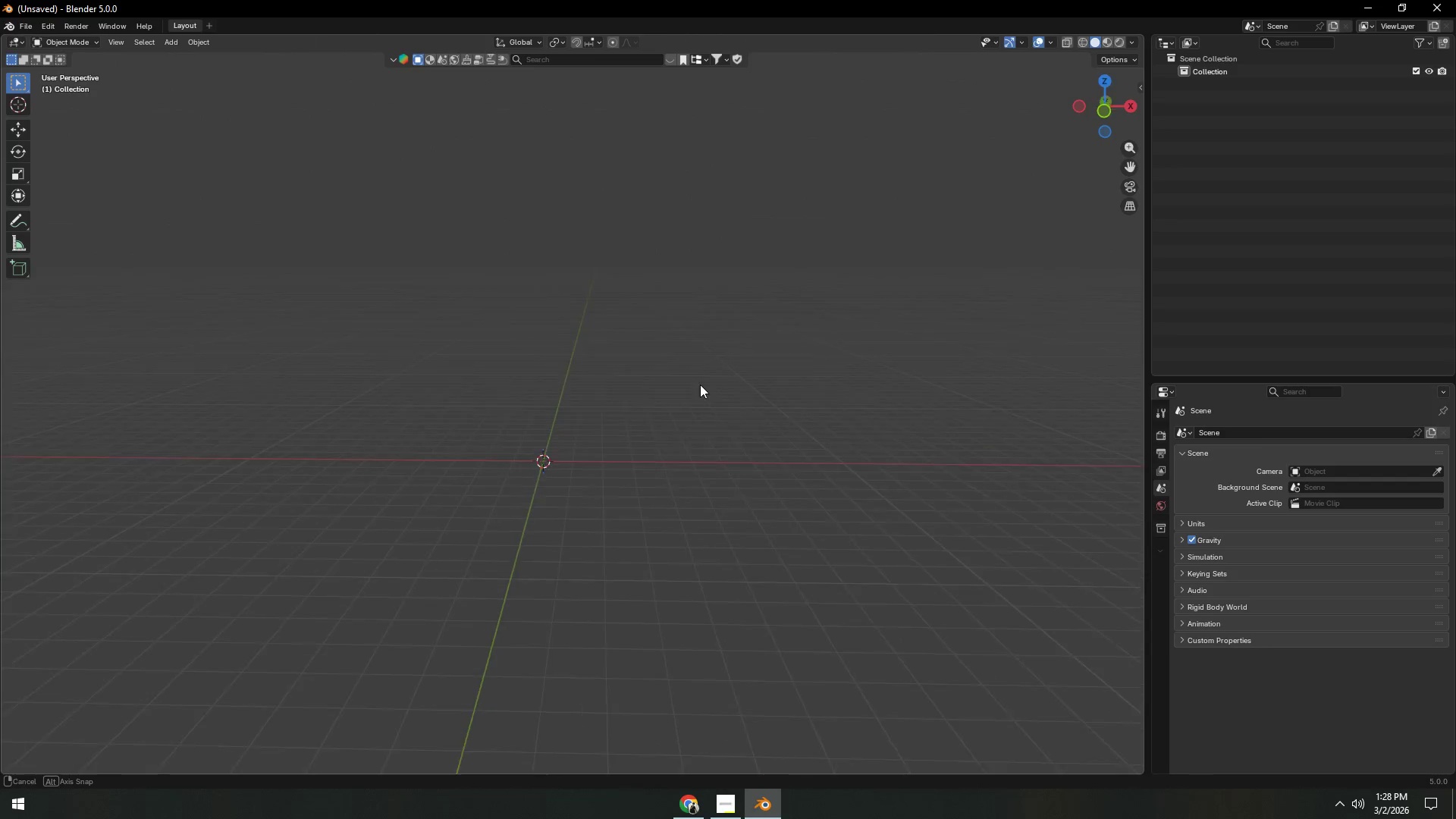 
key(Shift+ShiftLeft)
 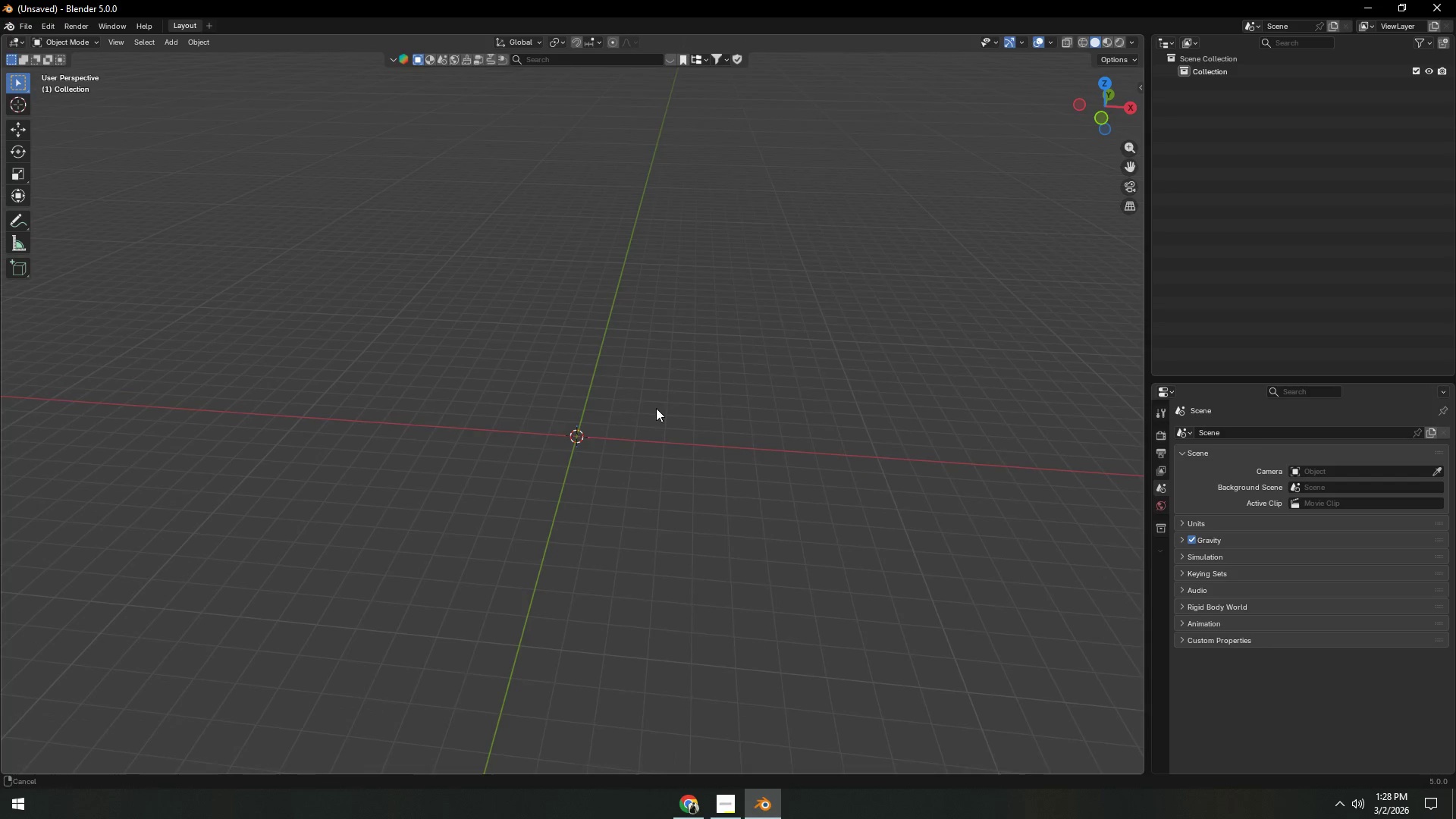 
key(Shift+A)
 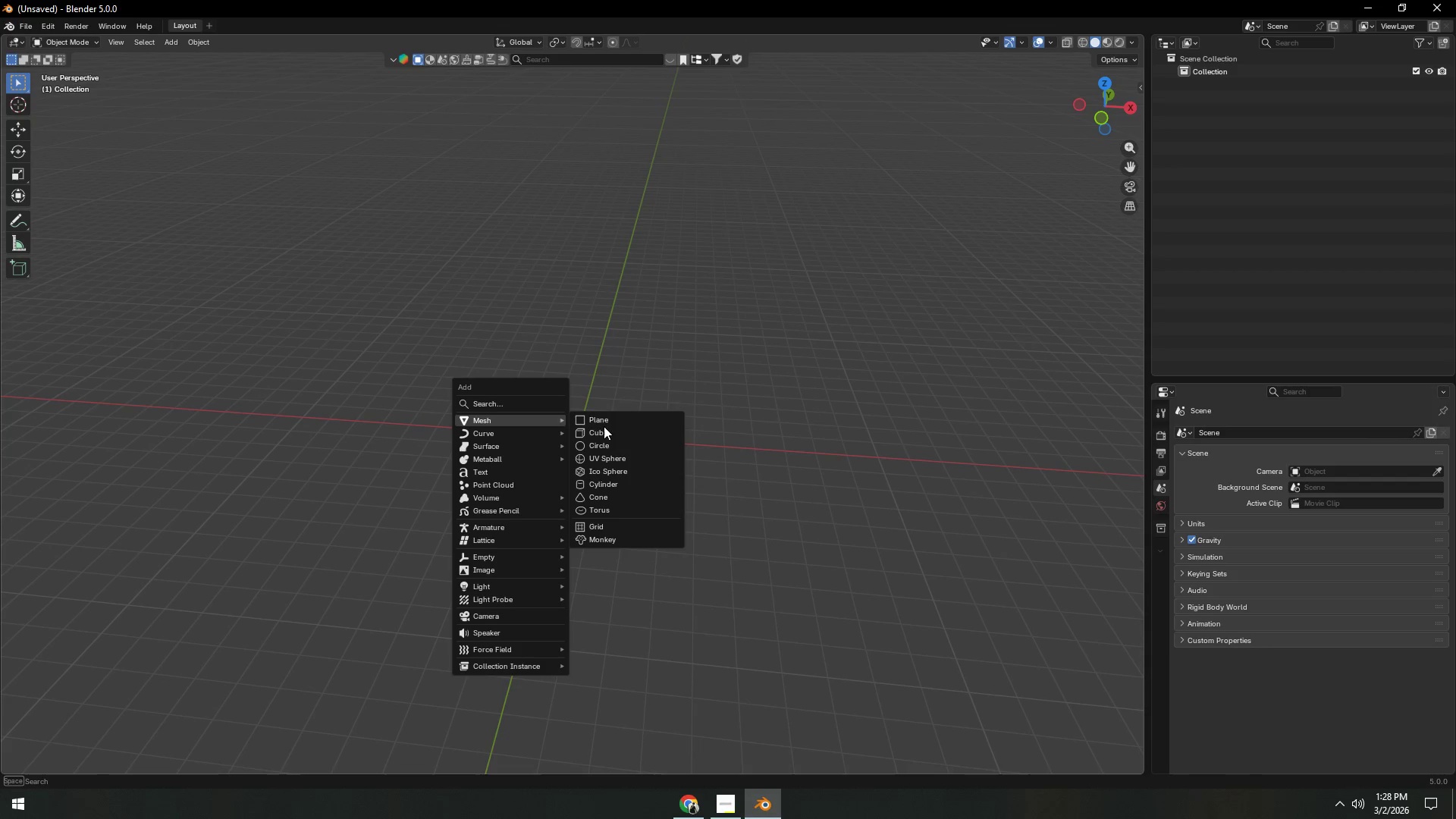 
left_click([608, 429])
 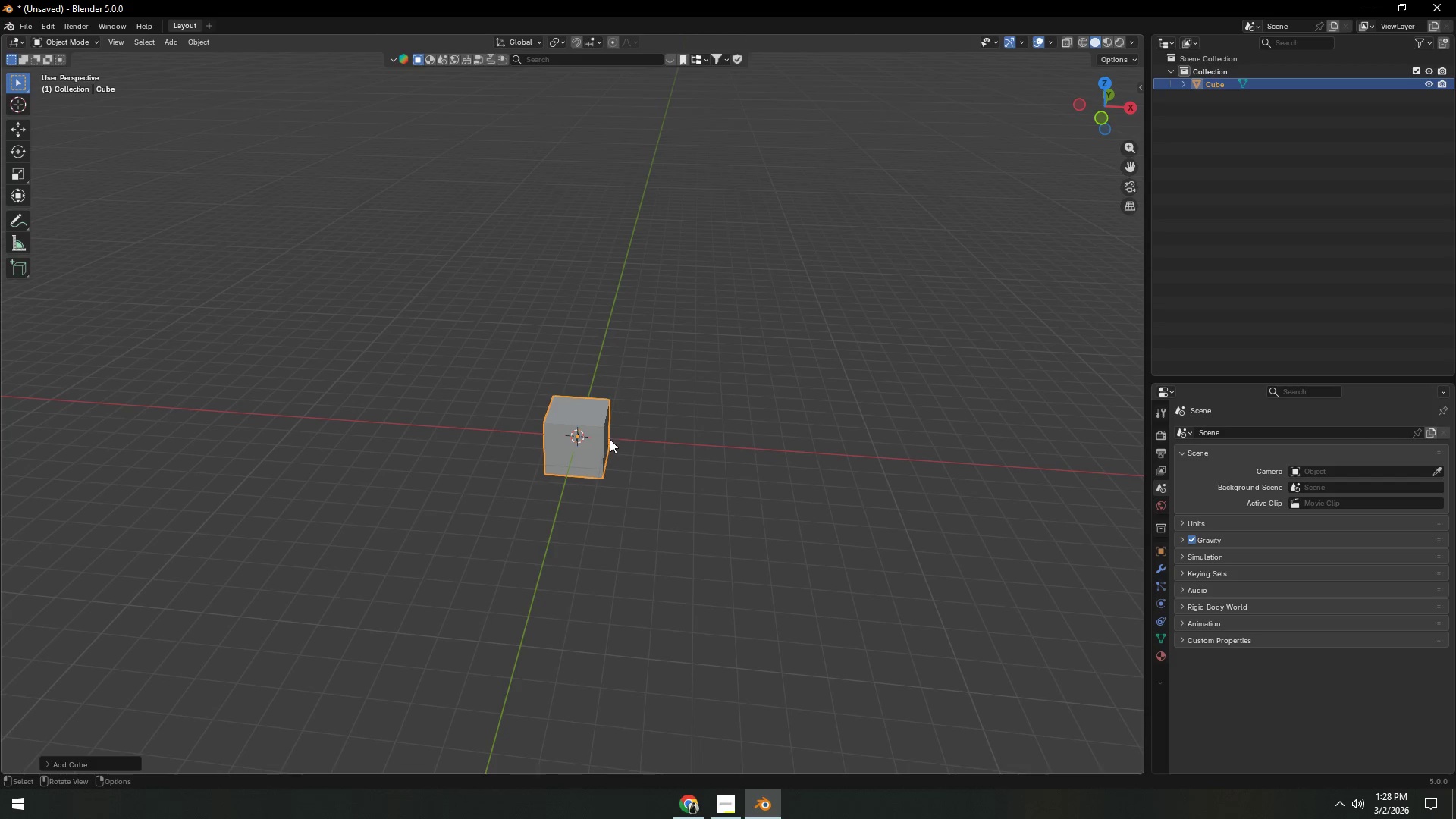 
scroll: coordinate [610, 444], scroll_direction: up, amount: 7.0
 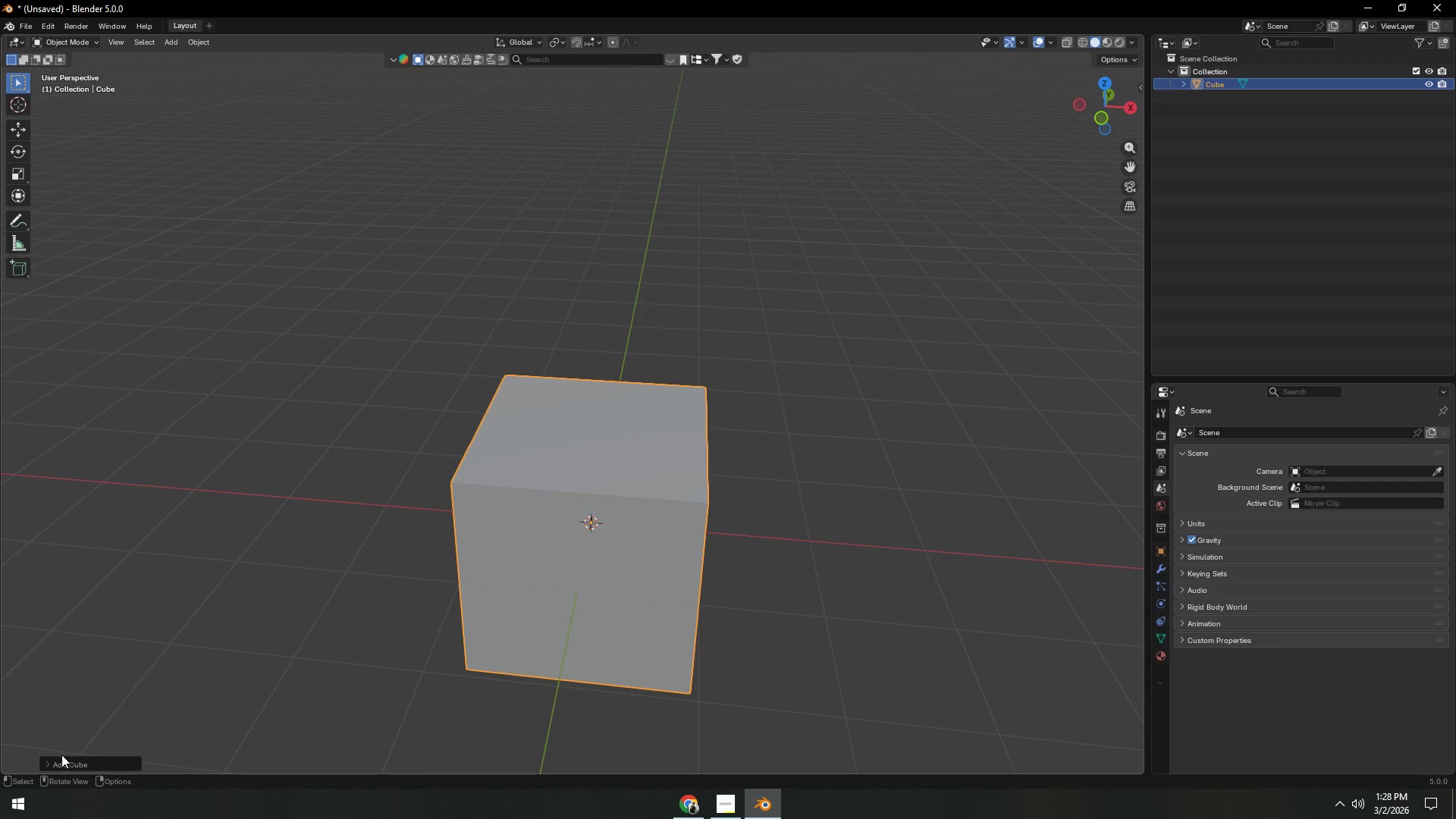 
left_click([45, 761])
 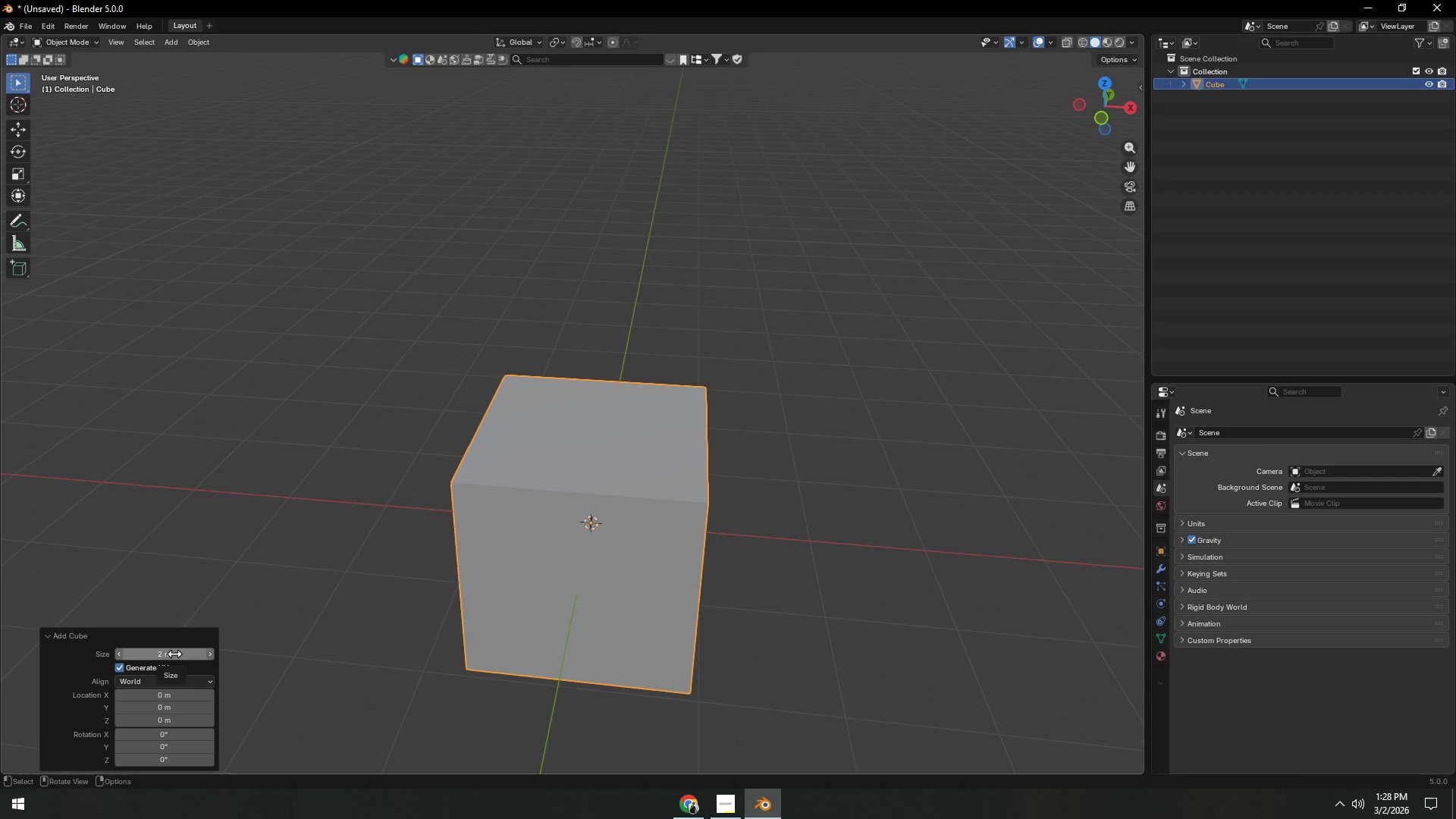 
left_click([331, 545])
 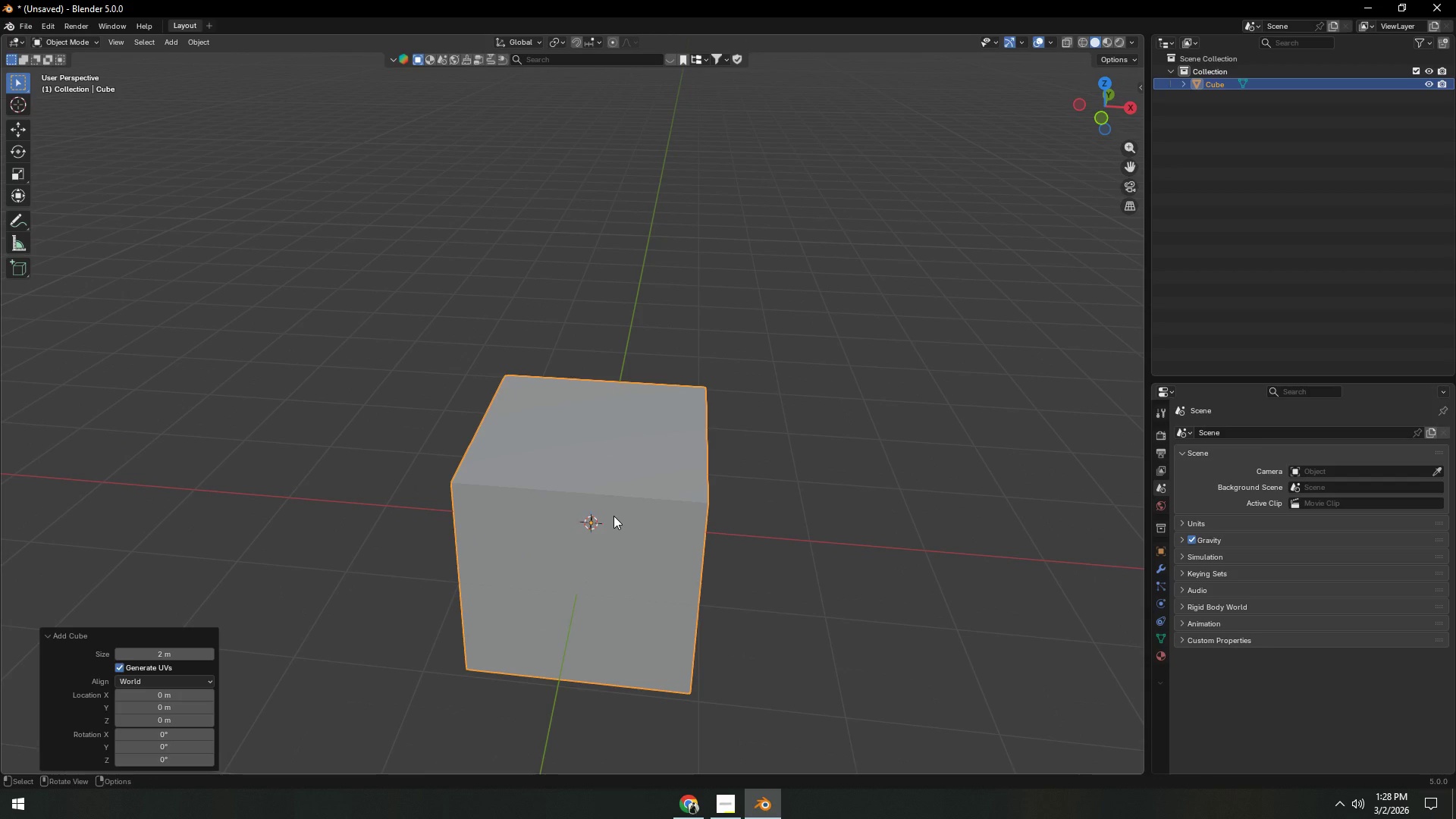 
left_click([613, 516])
 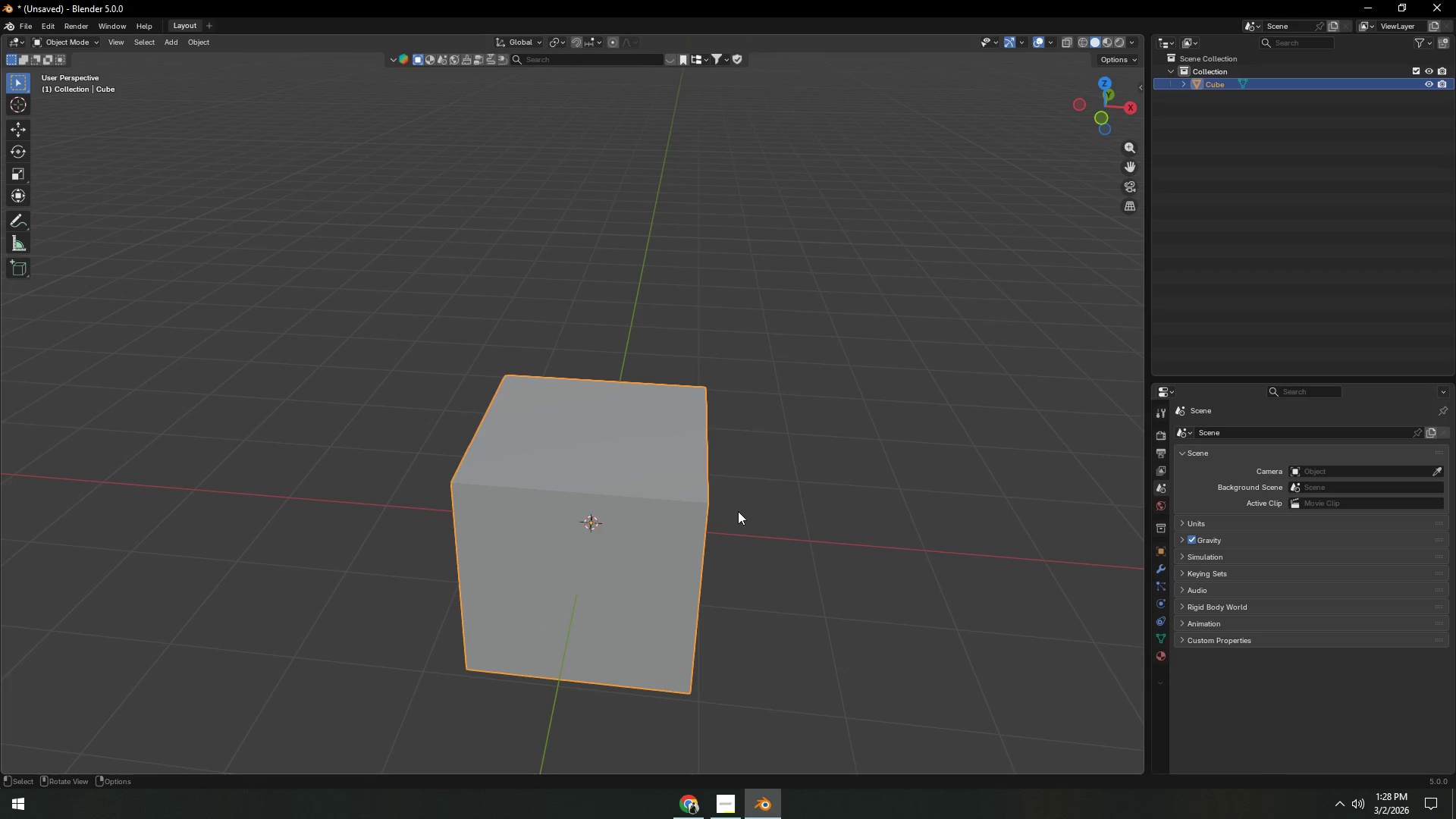 
key(N)
 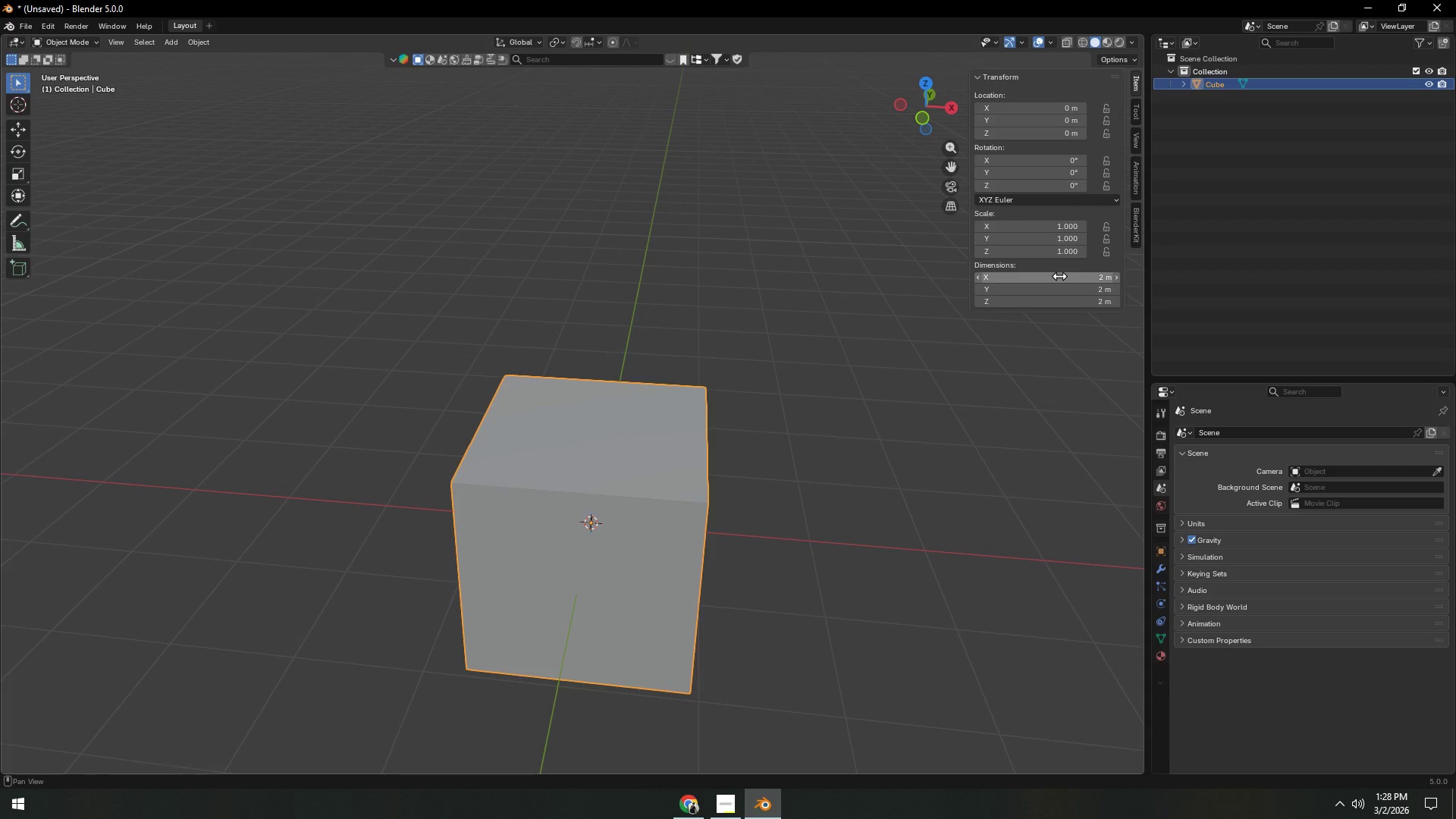 
wait(20.97)
 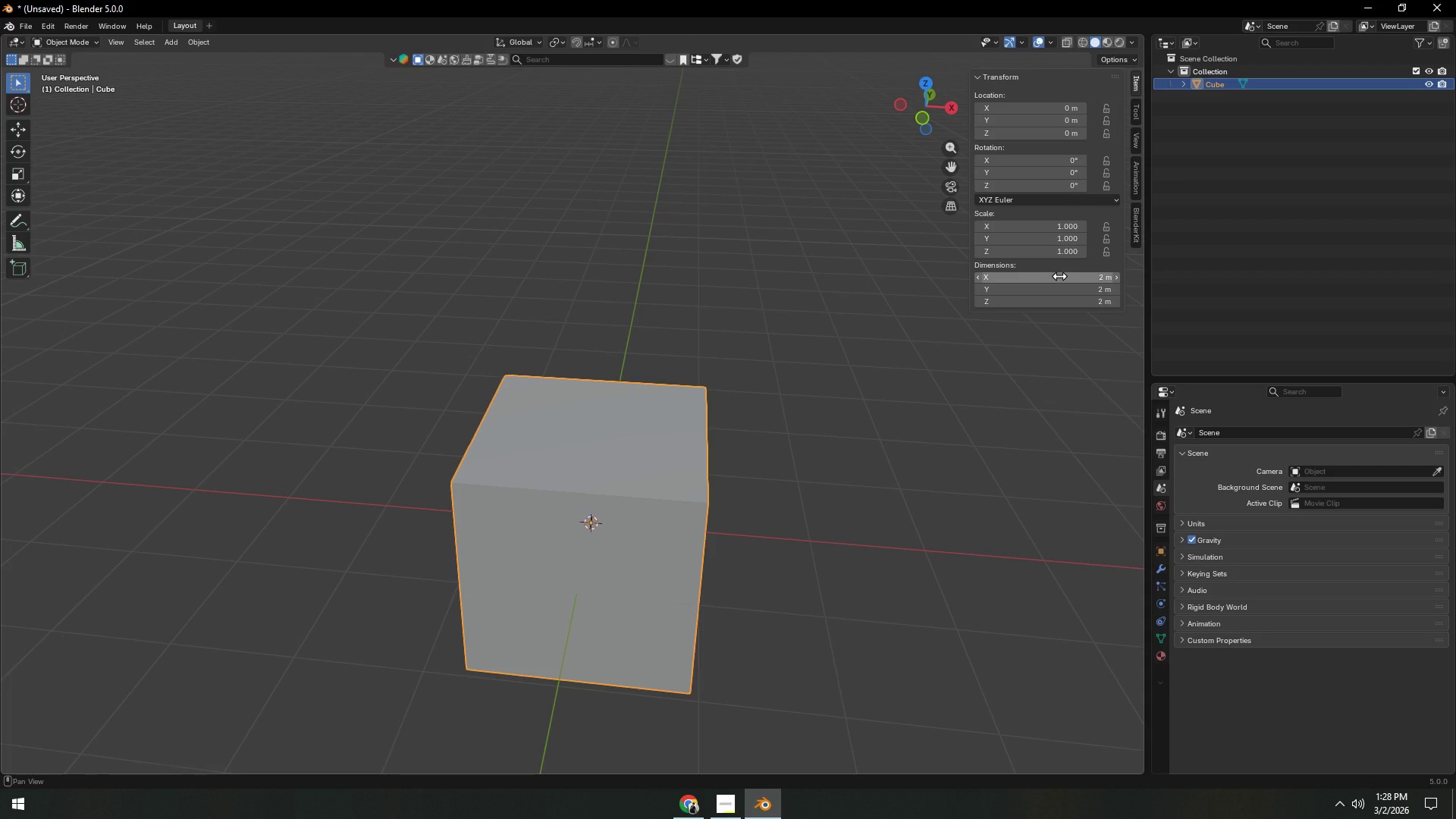 
left_click([1075, 287])
 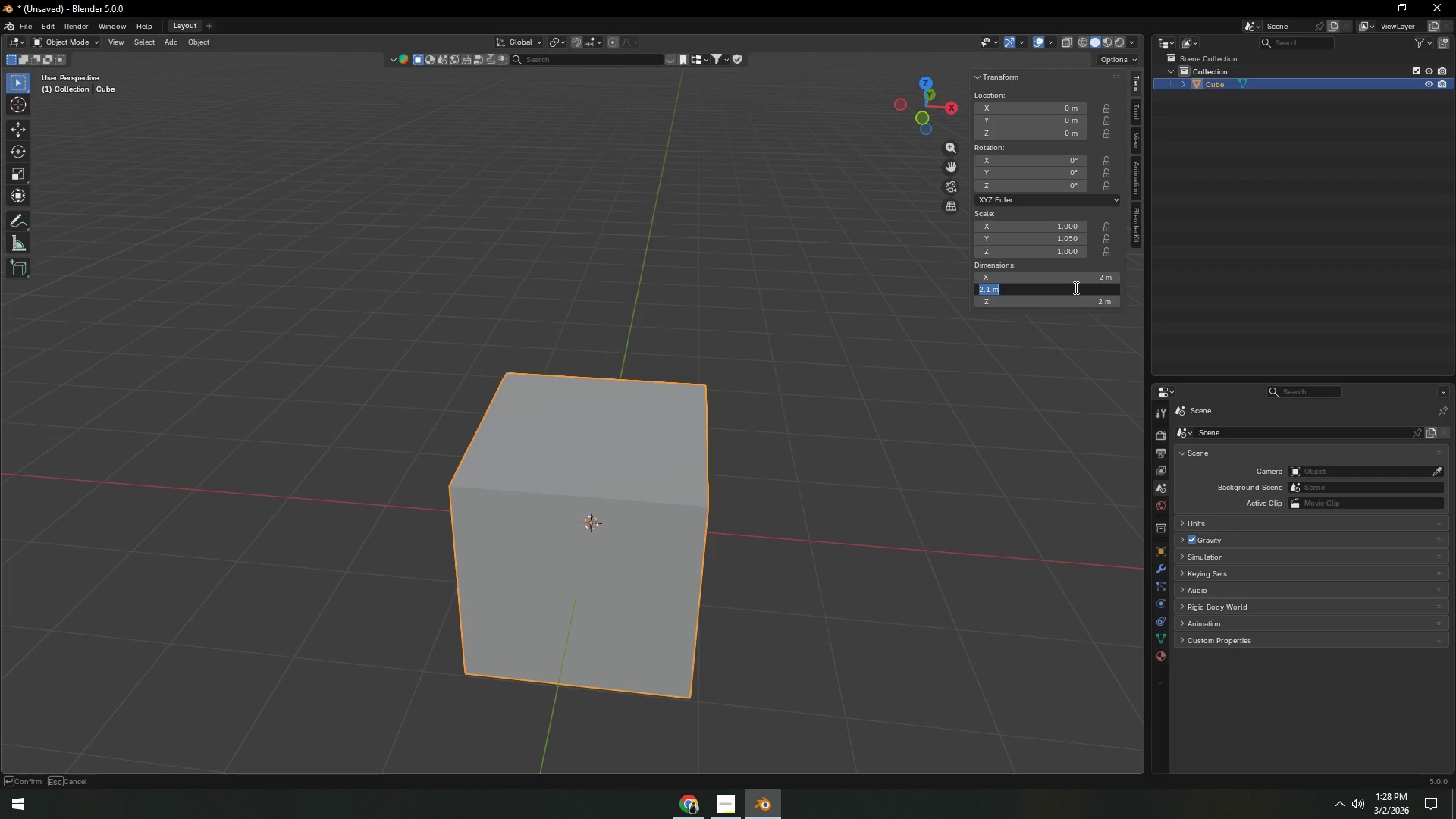 
key(Numpad0)
 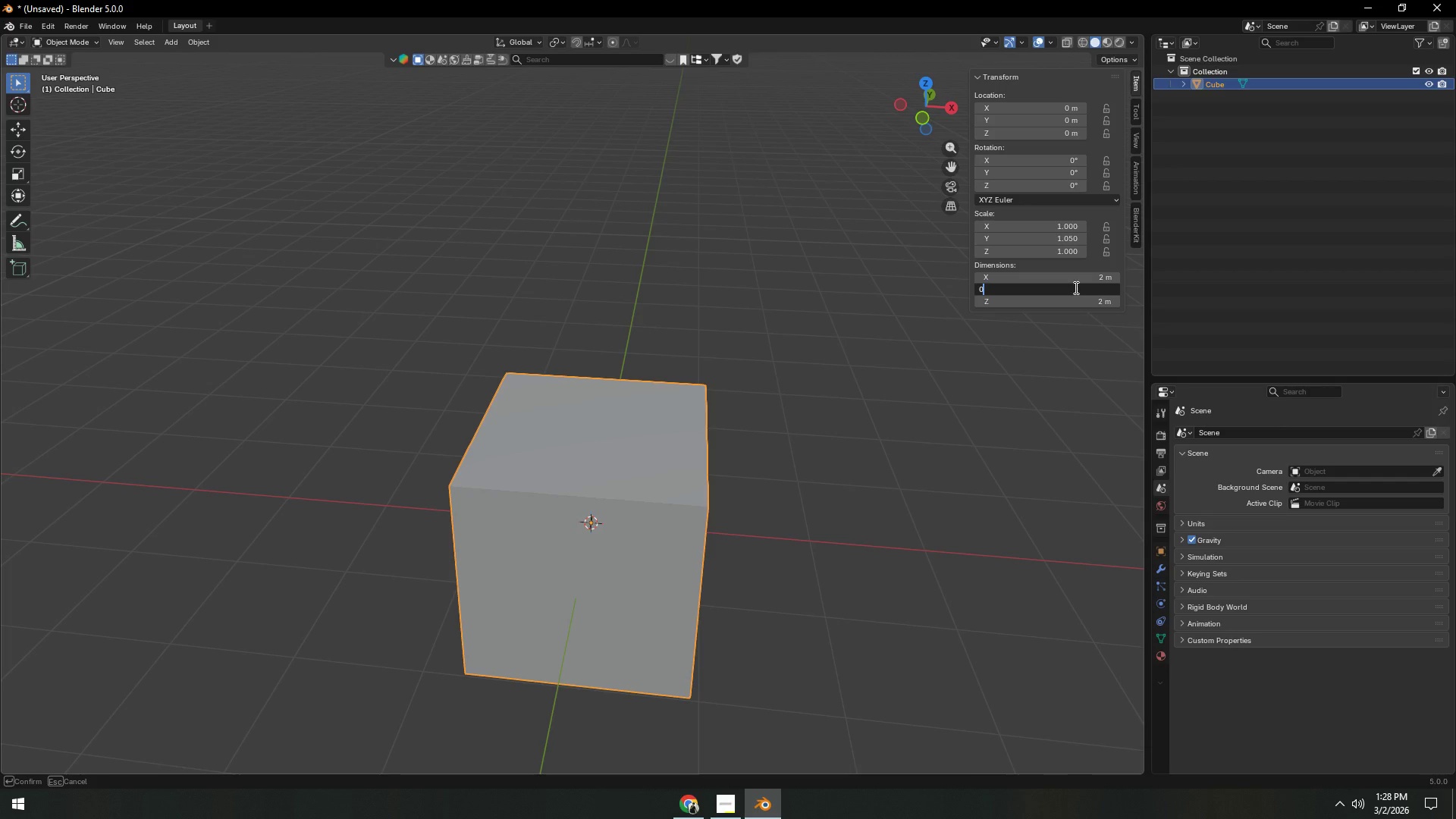 
key(NumpadDecimal)
 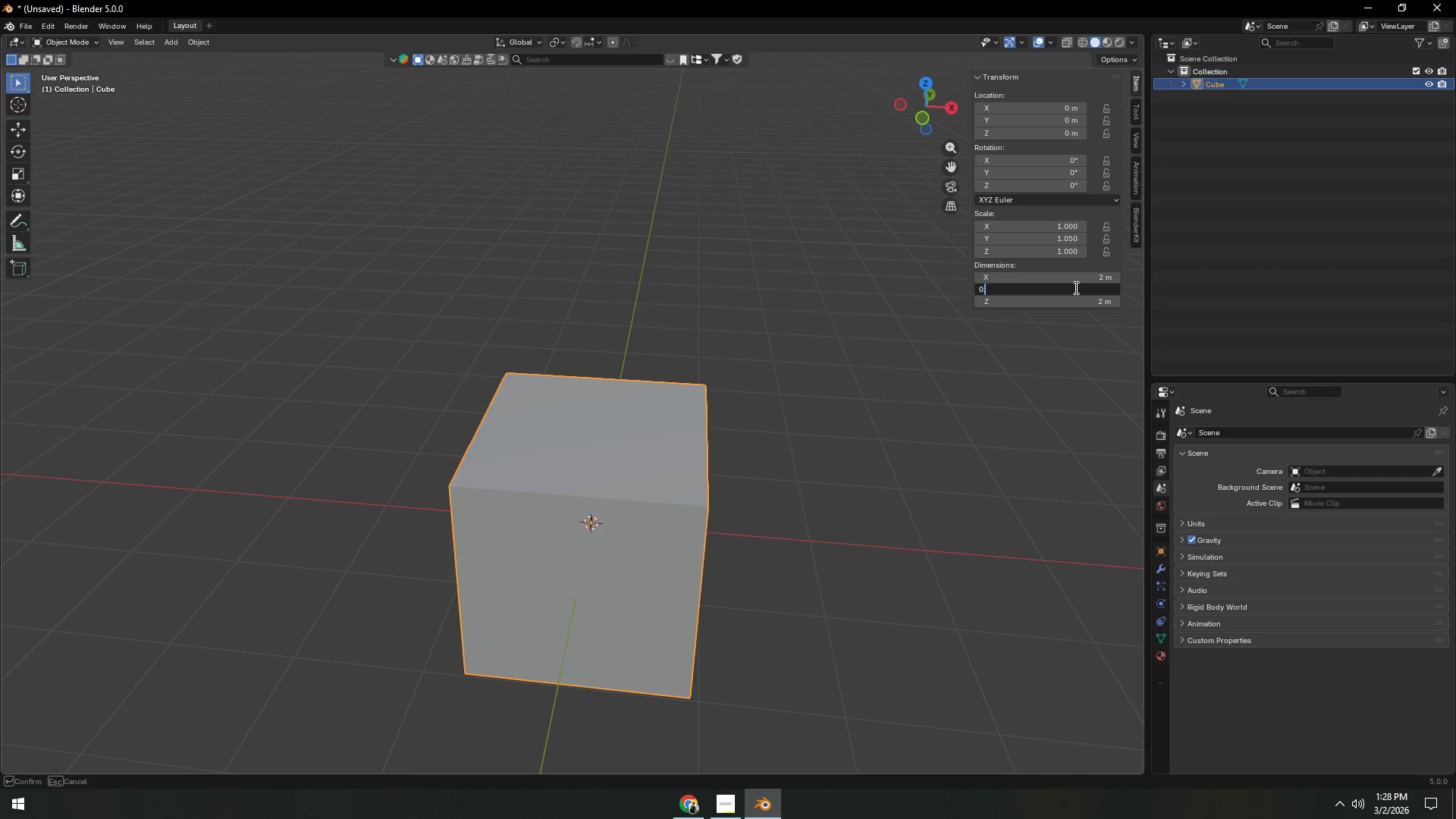 
key(Numpad0)
 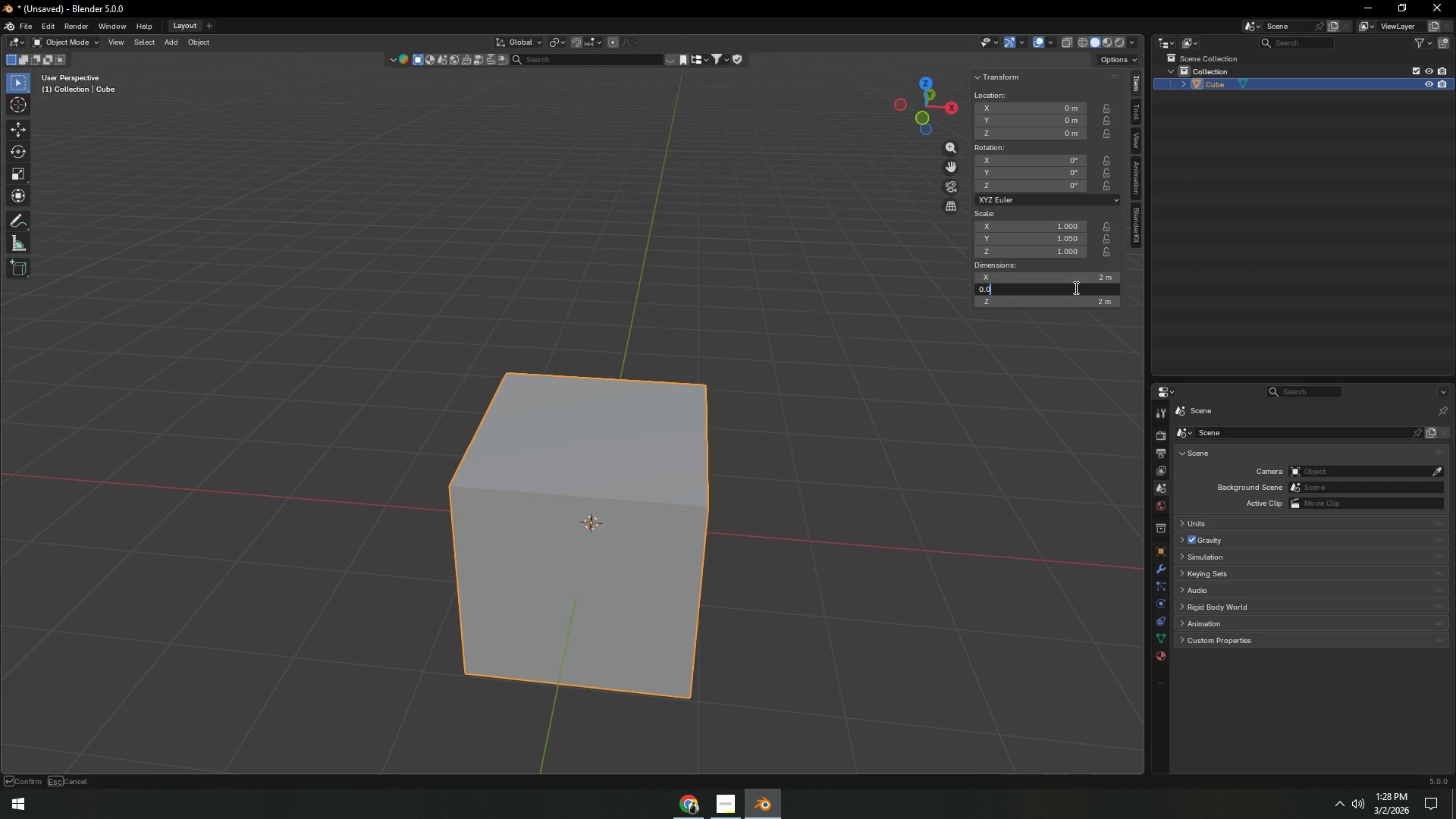 
key(Numpad2)
 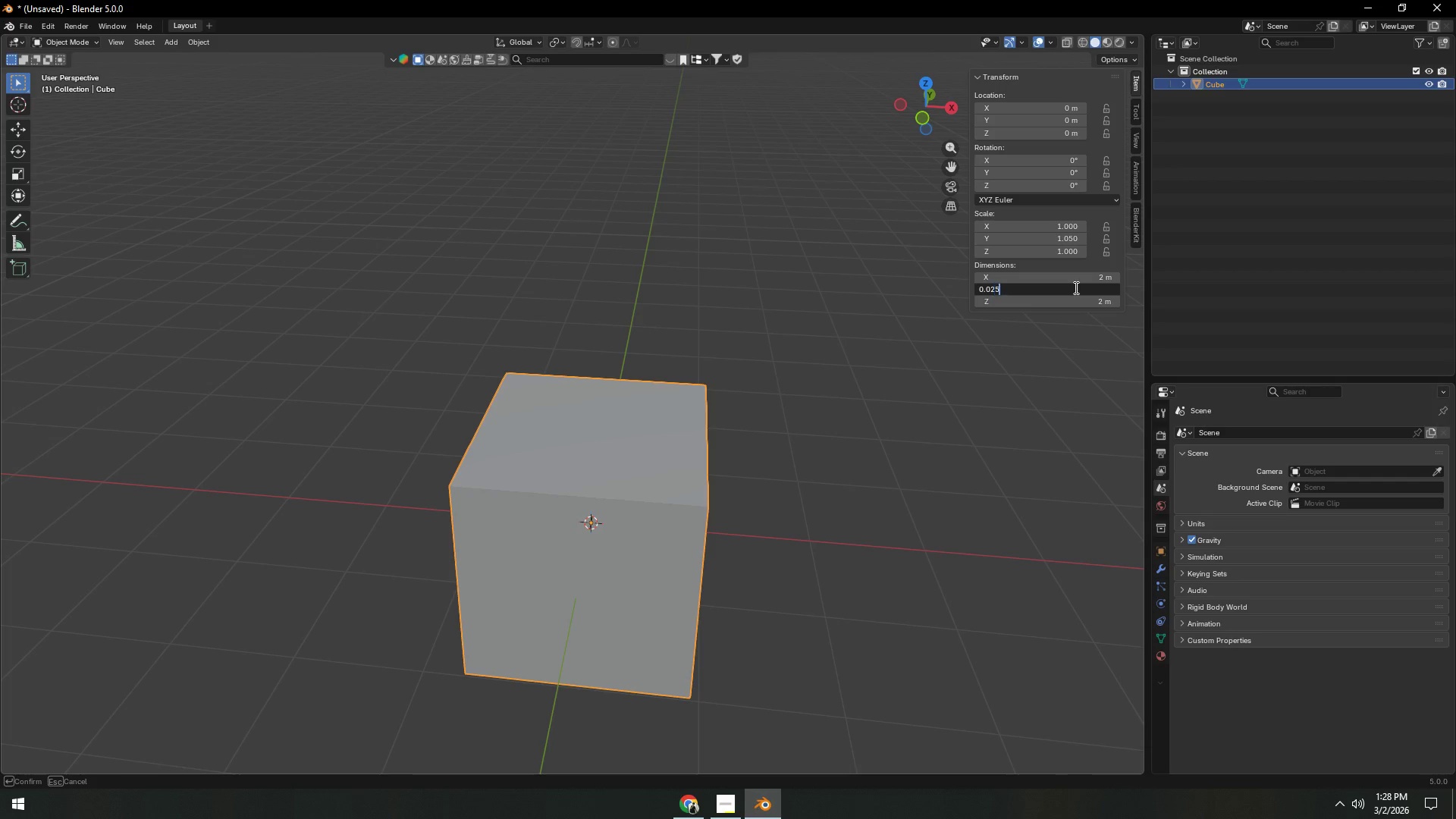 
key(Numpad5)
 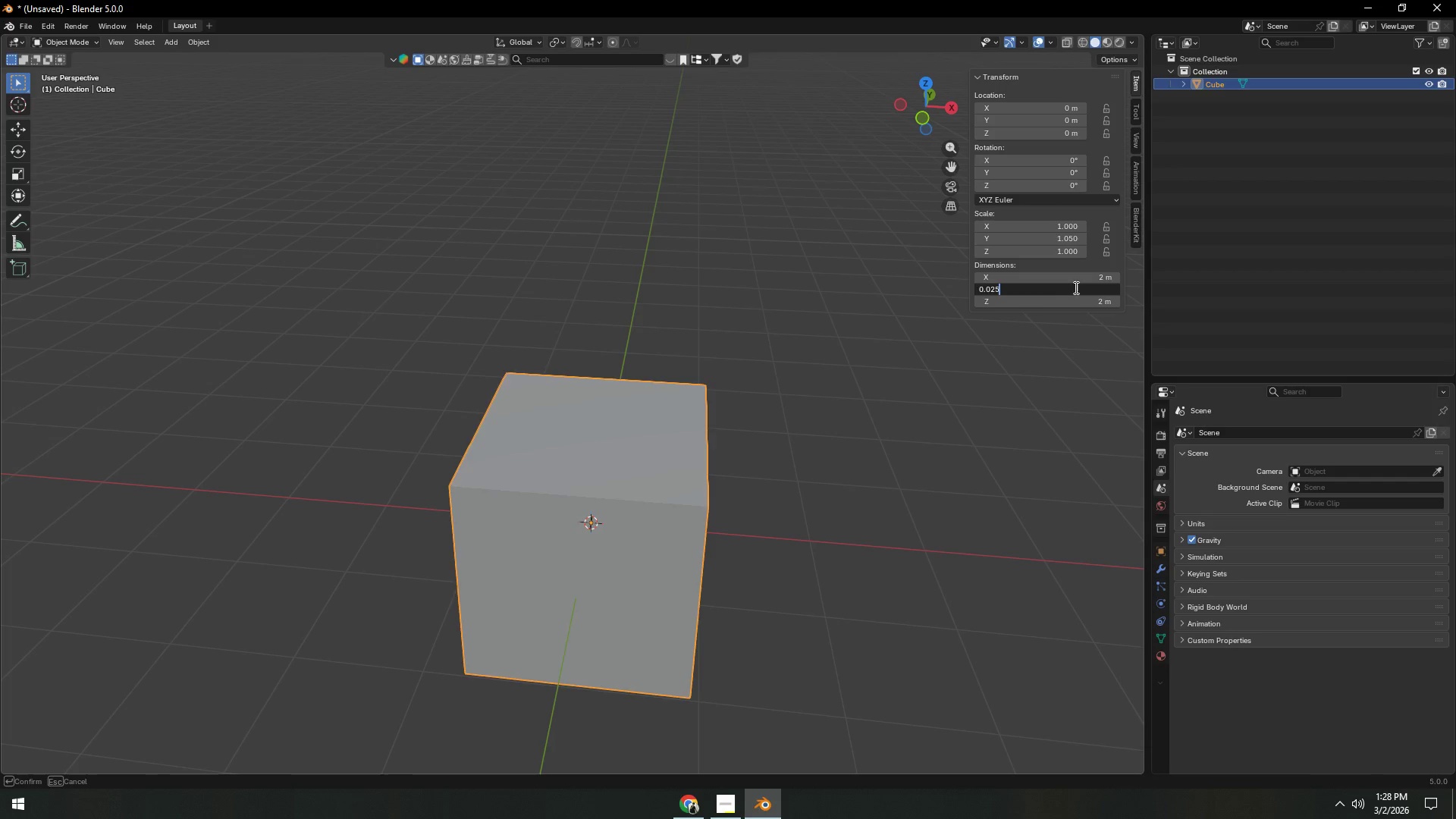 
key(NumpadEnter)
 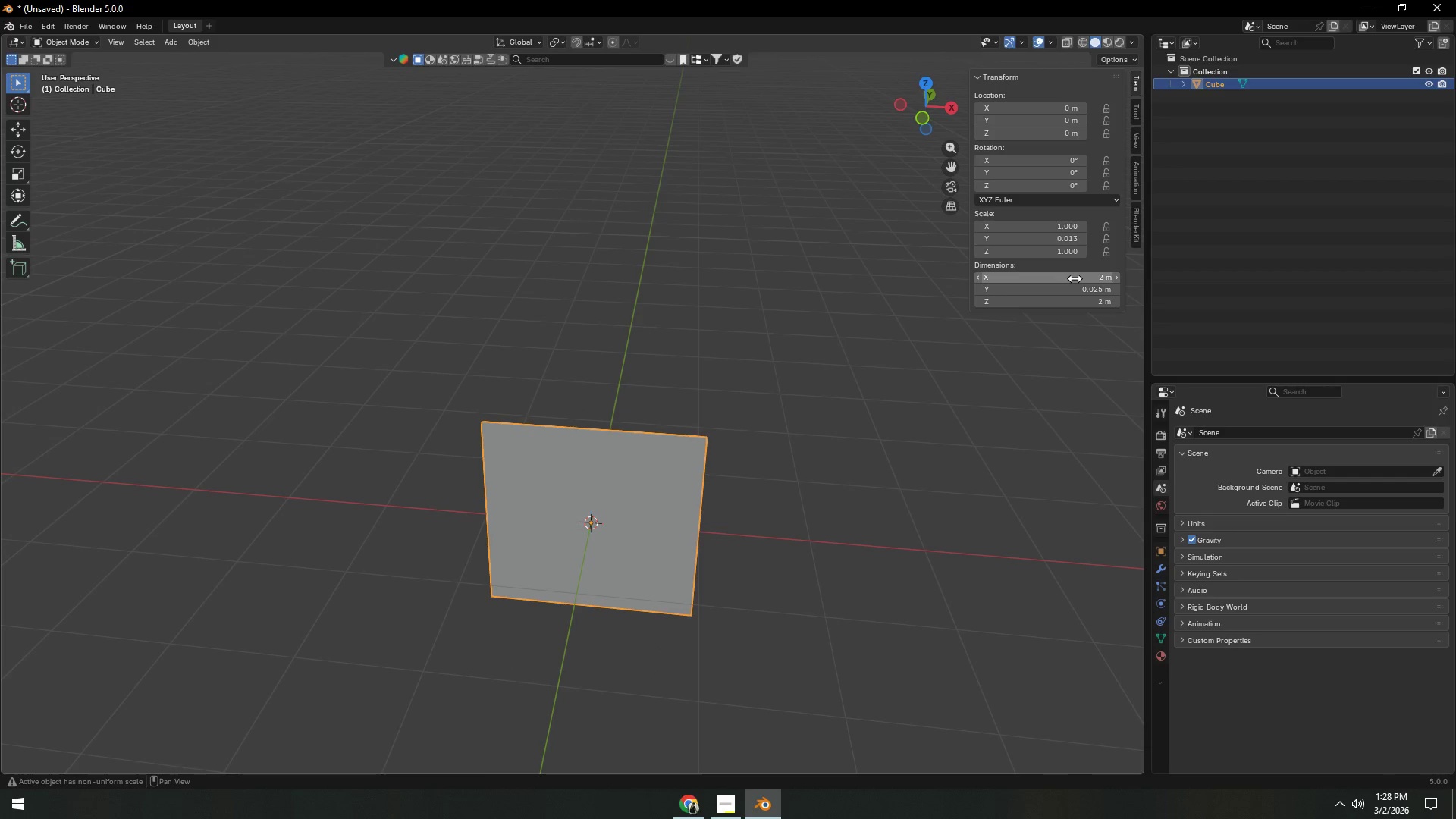 
left_click([1075, 278])
 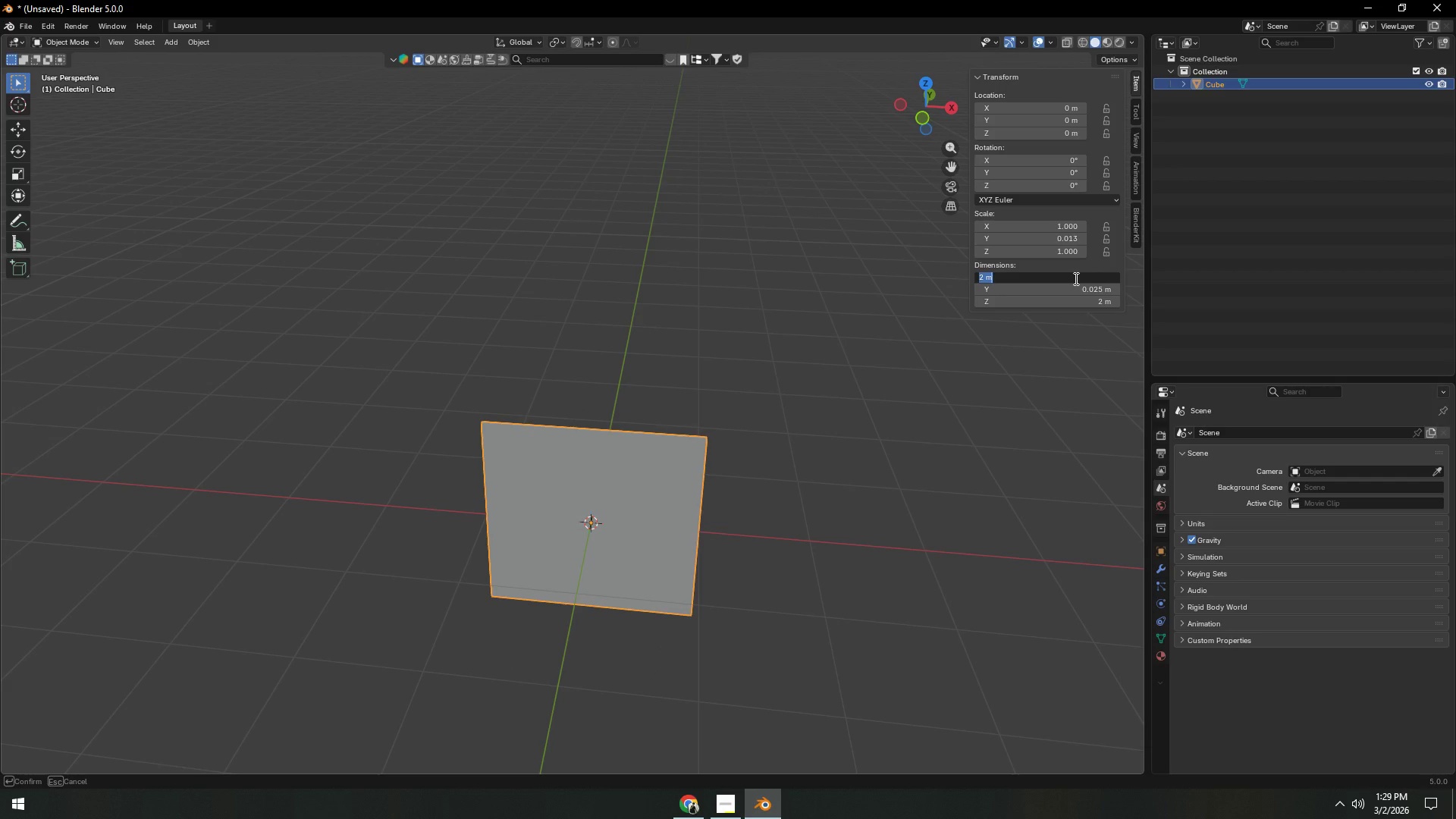 
wait(9.73)
 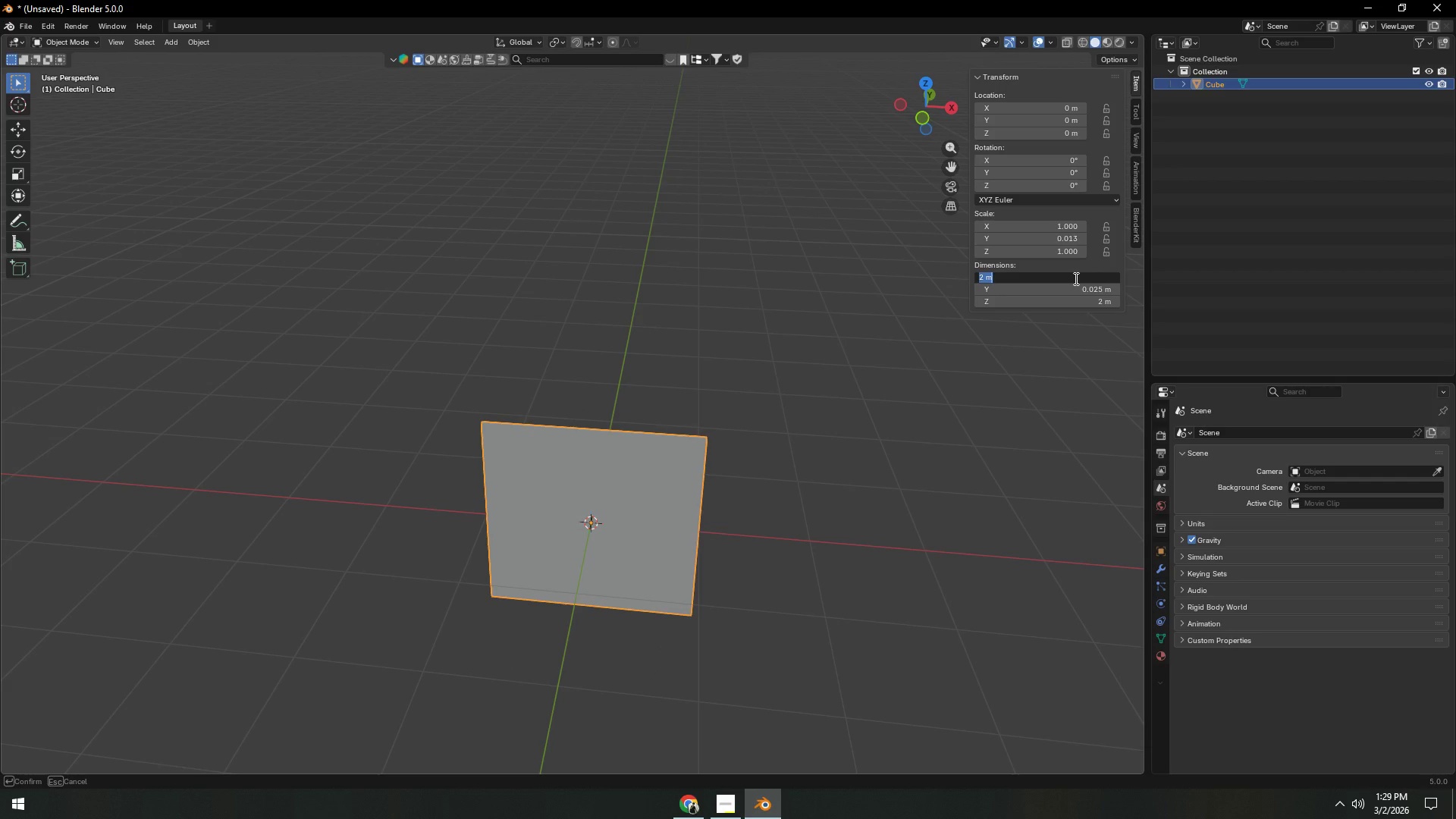 
key(Numpad0)
 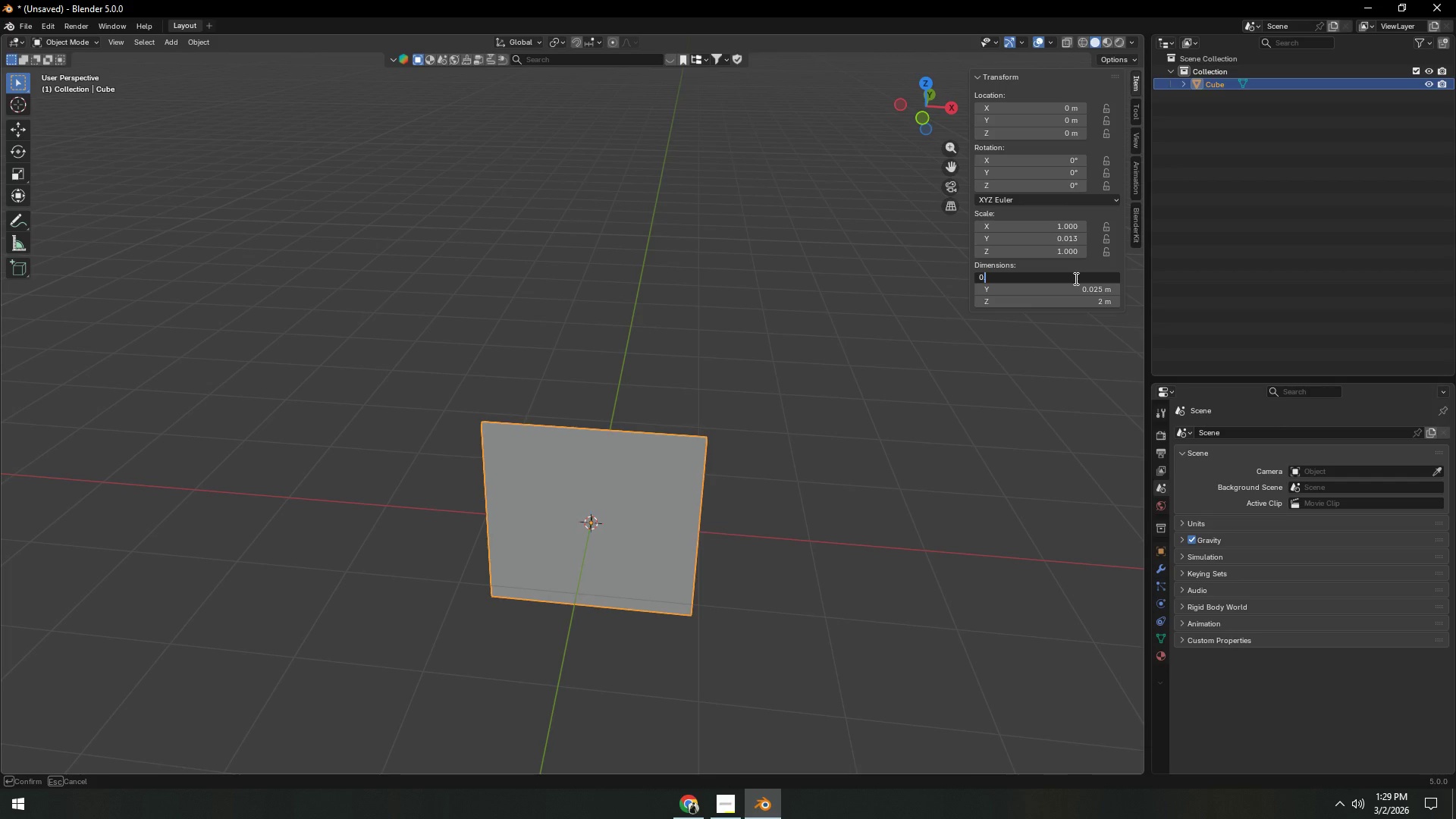 
key(NumpadDecimal)
 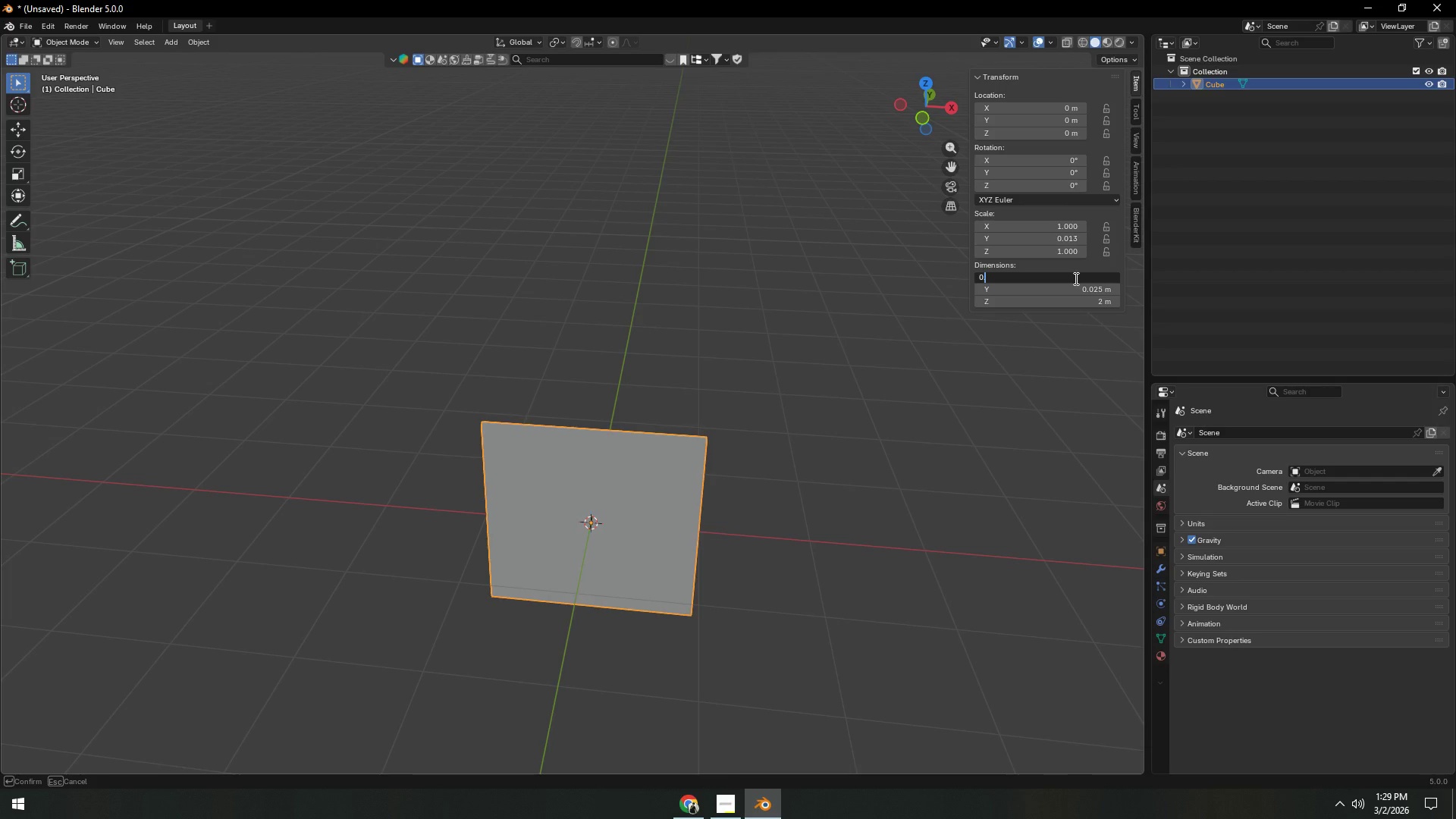 
key(Numpad0)
 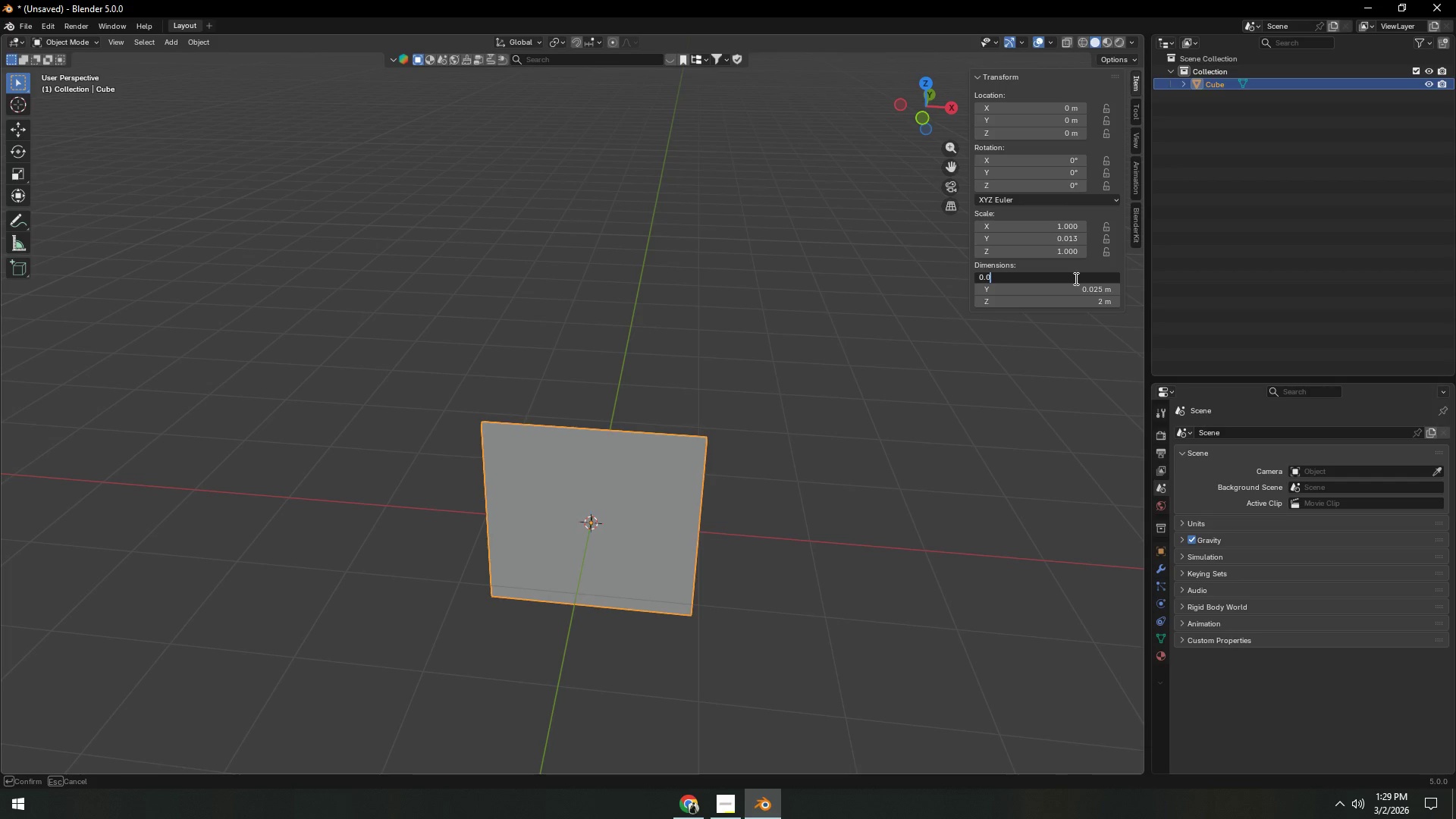 
key(Numpad4)
 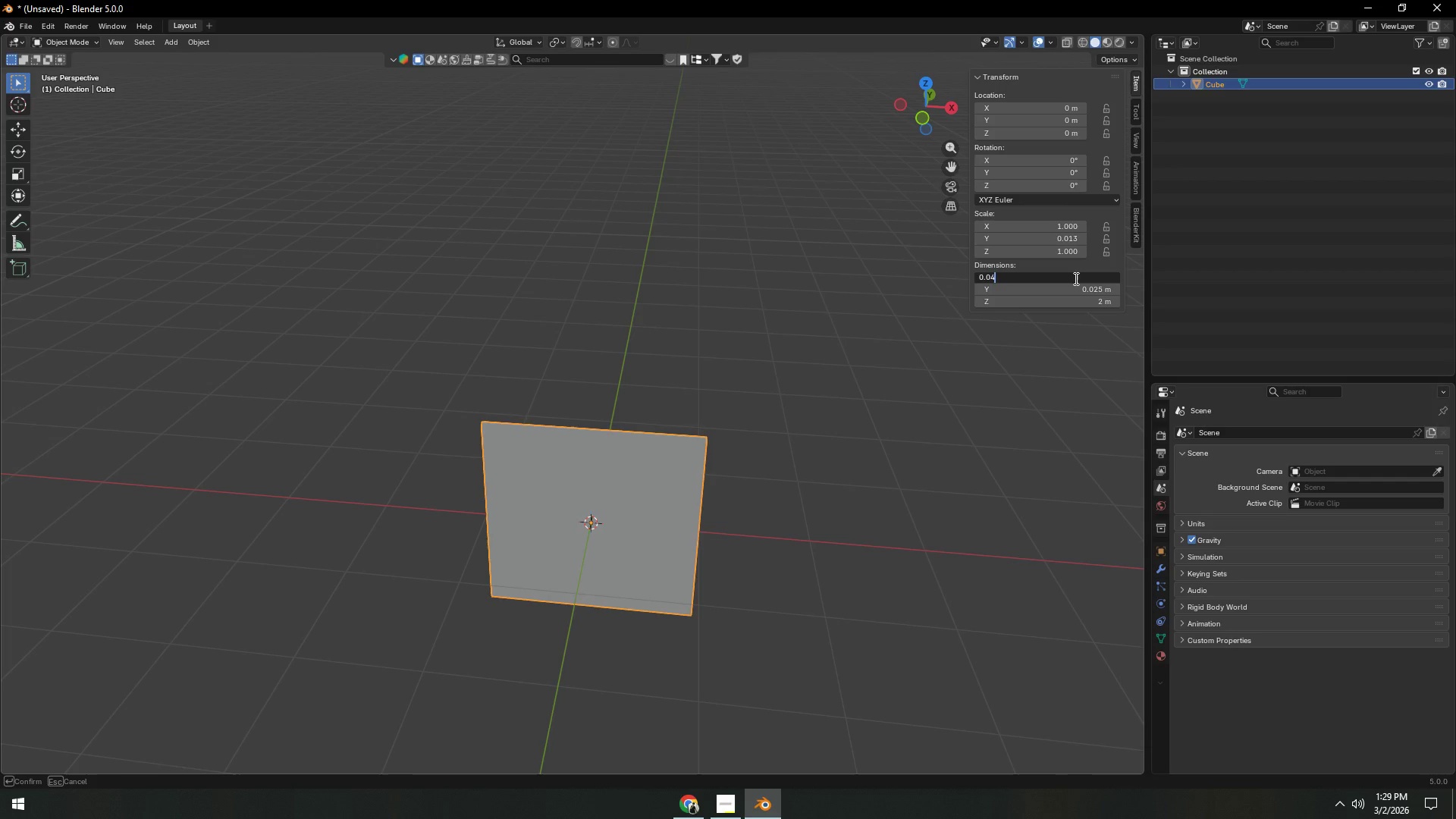 
key(Numpad2)
 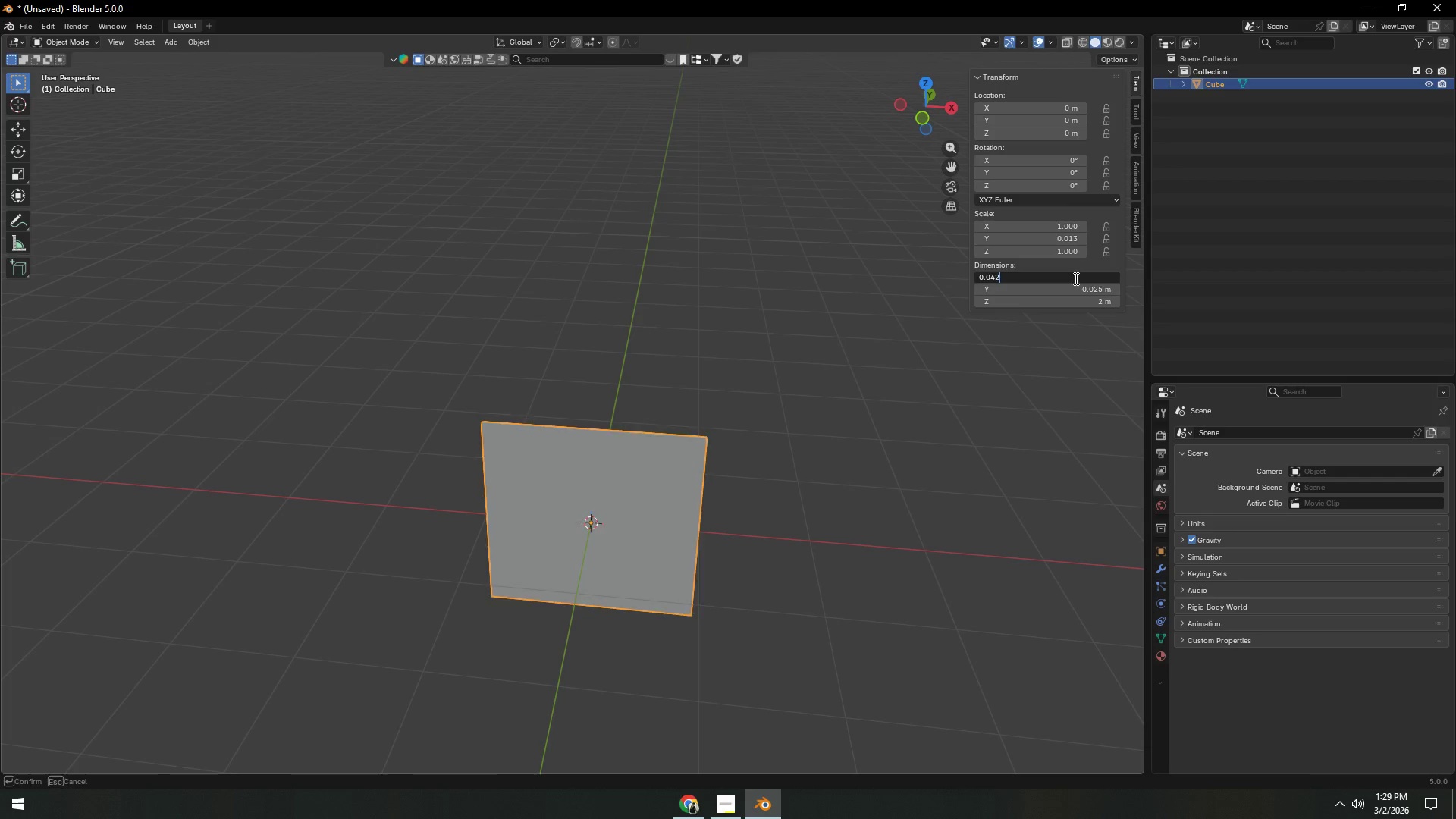 
key(NumpadEnter)
 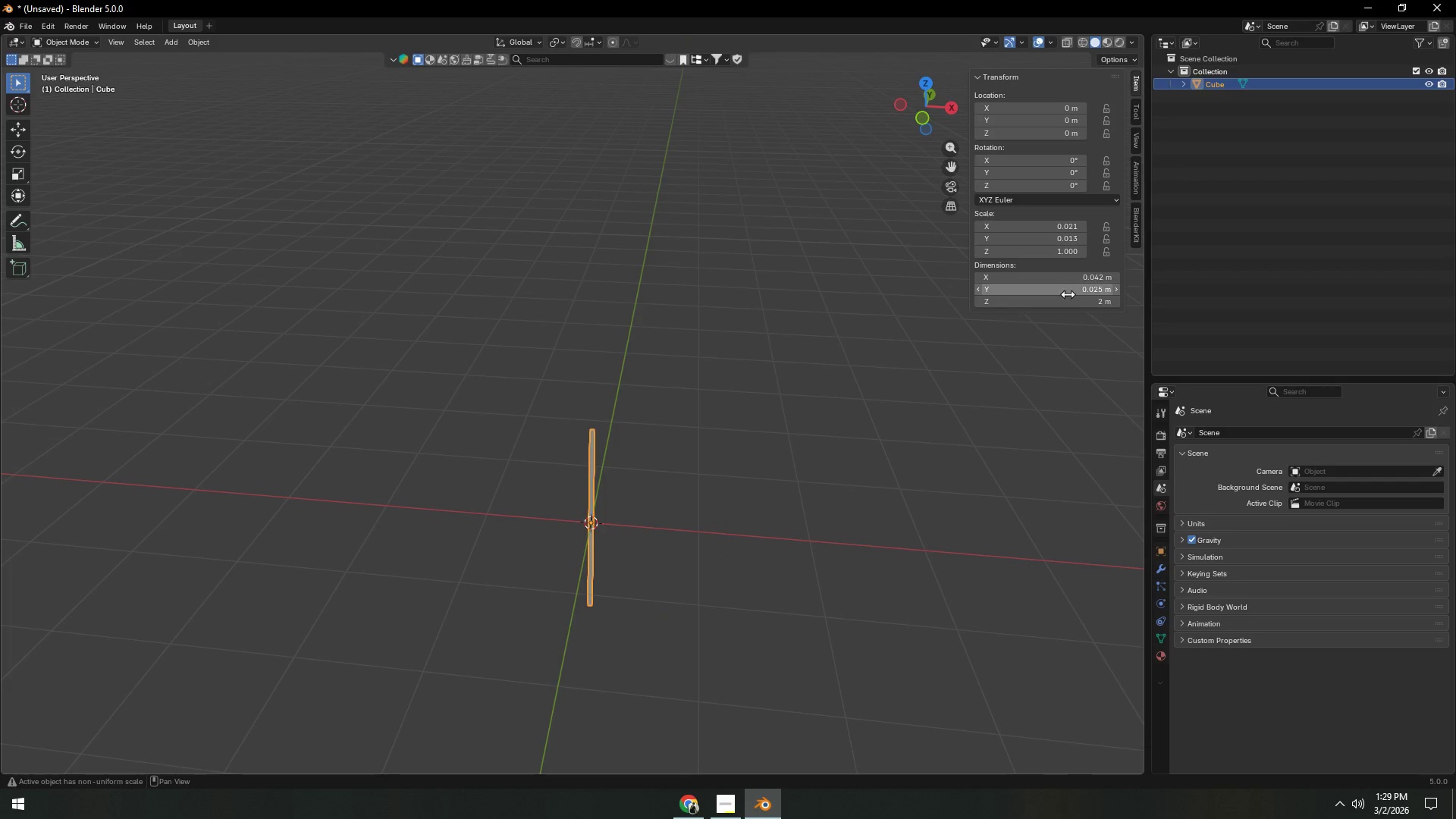 
left_click([1065, 298])
 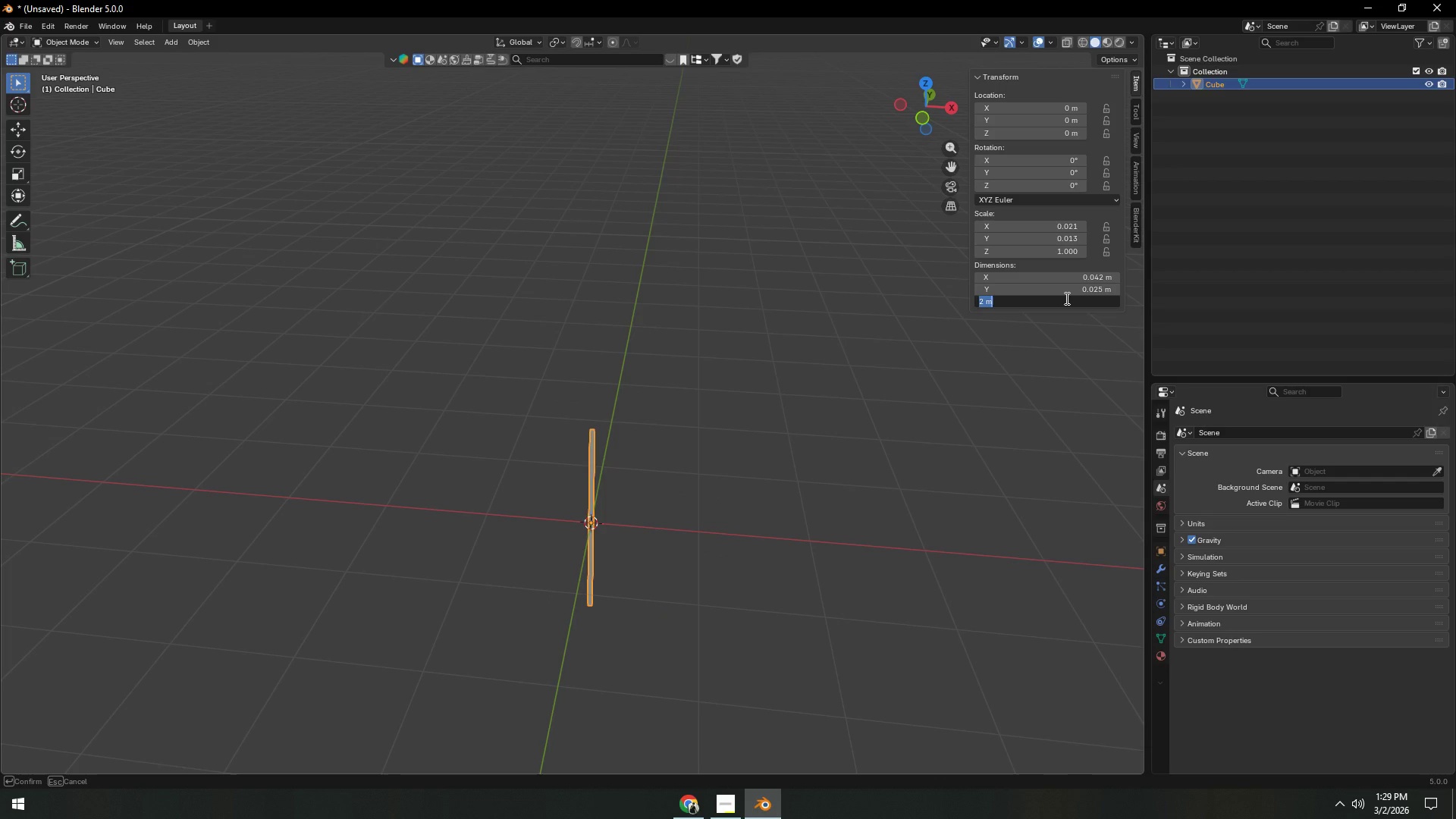 
wait(10.27)
 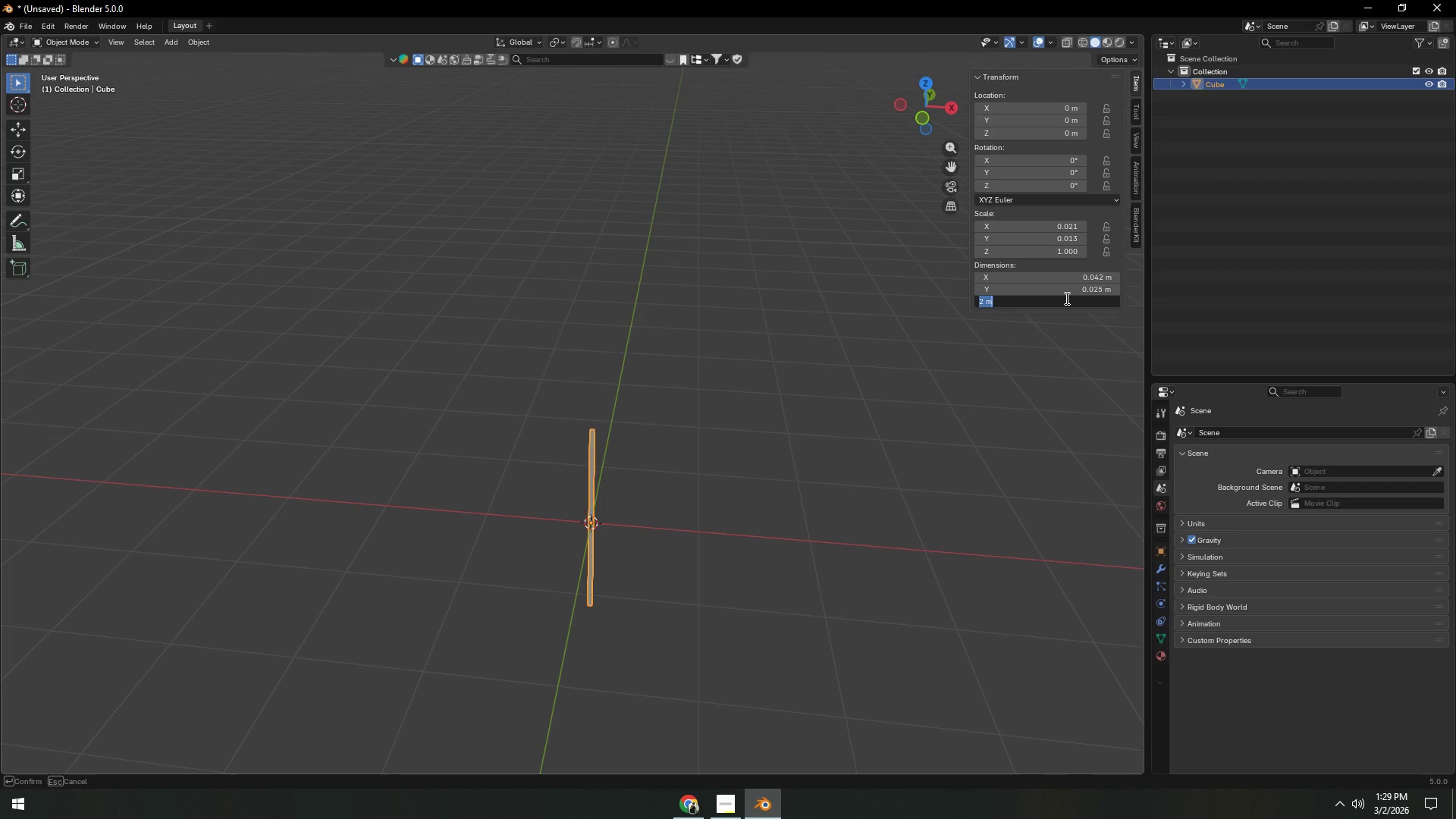 
key(Numpad0)
 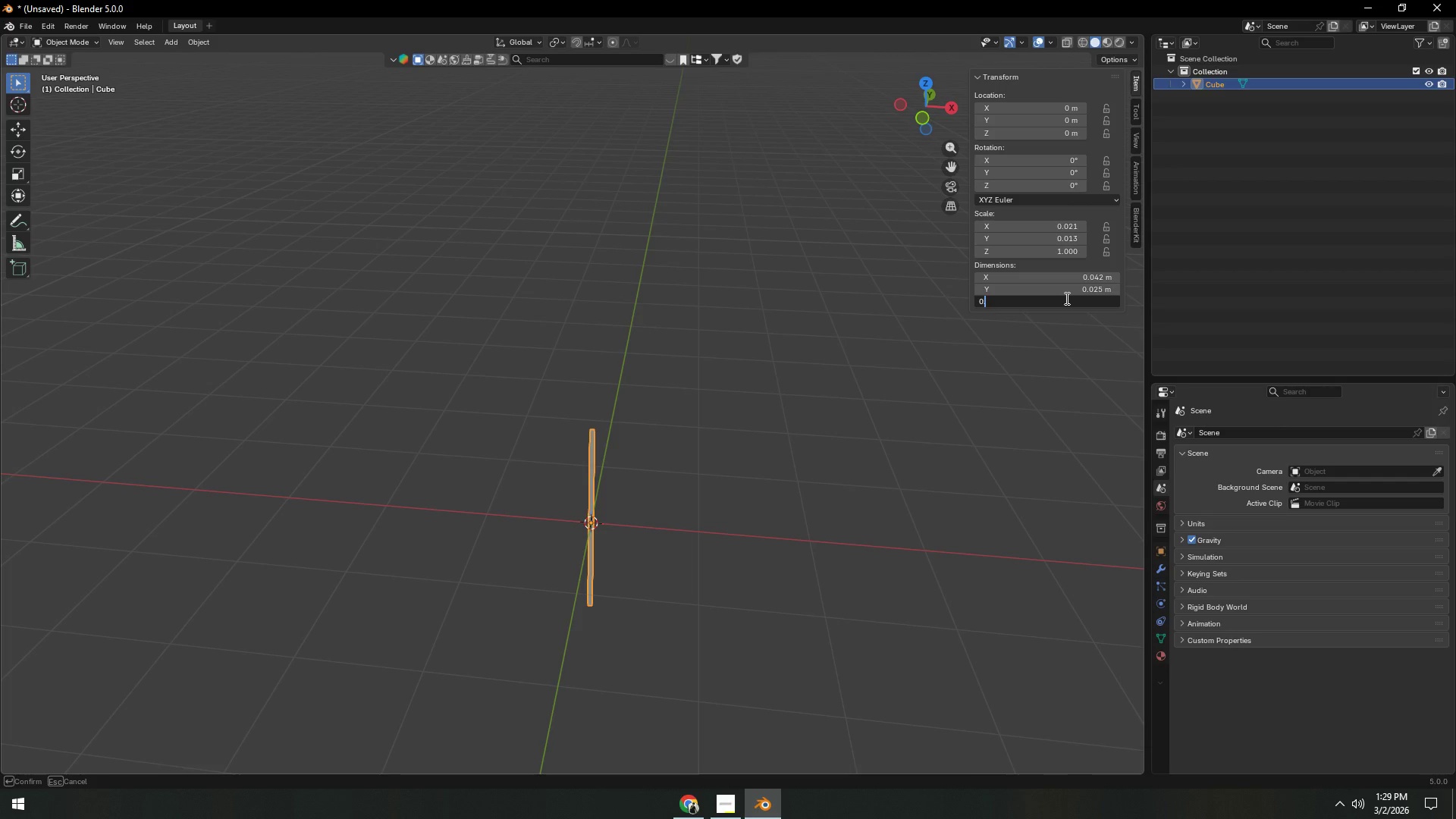 
key(NumpadDecimal)
 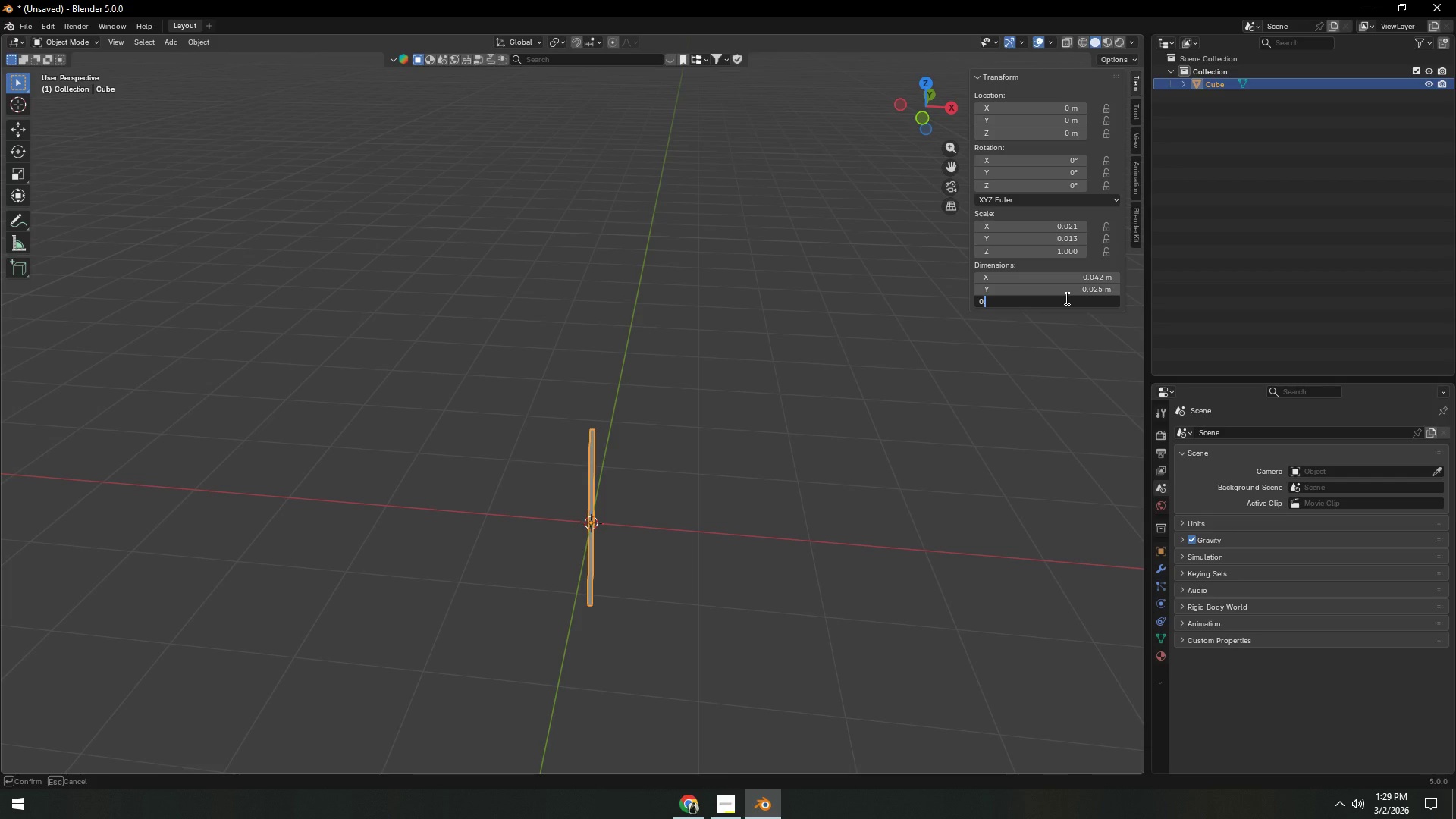 
key(Numpad0)
 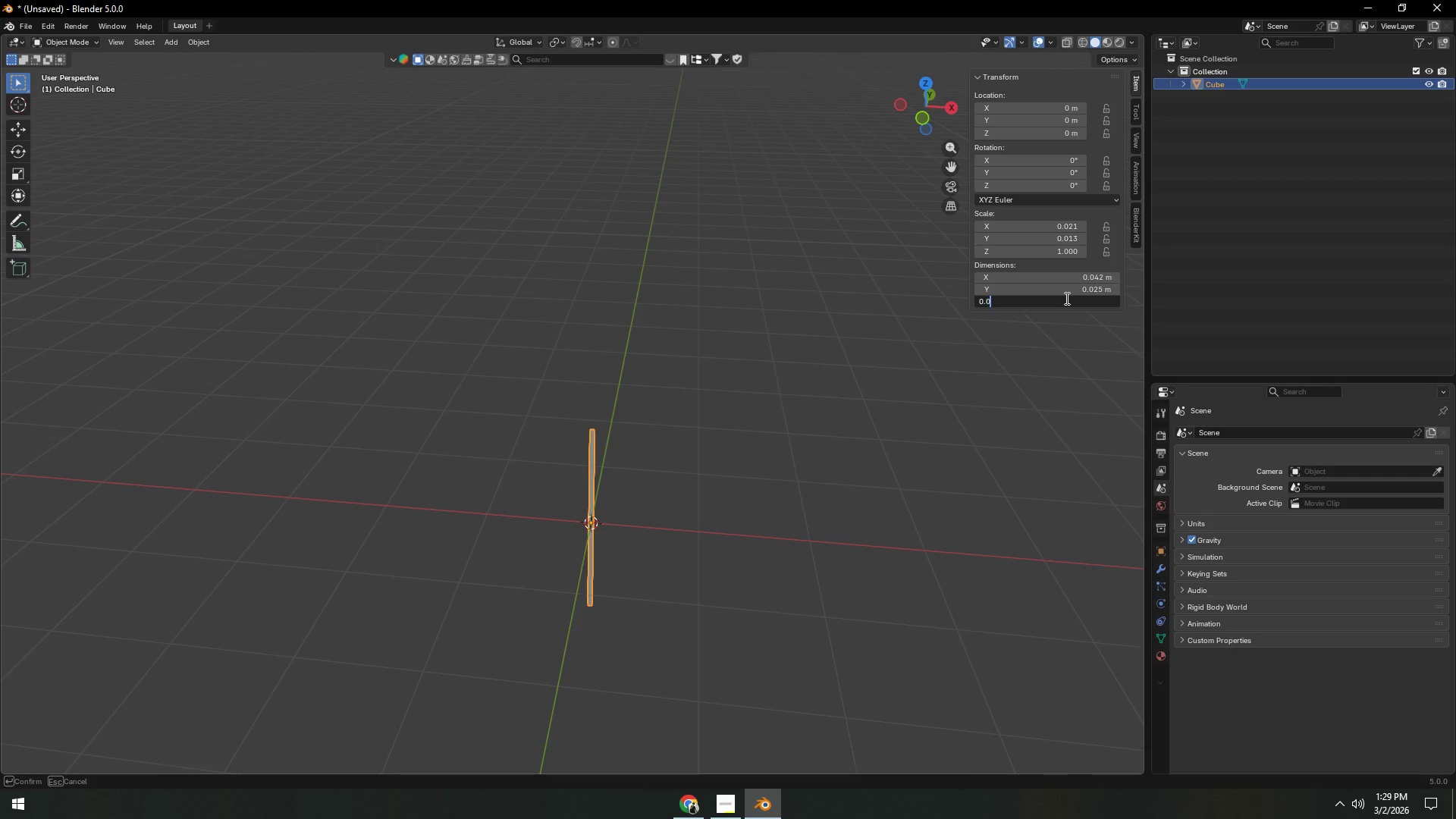 
key(Numpad4)
 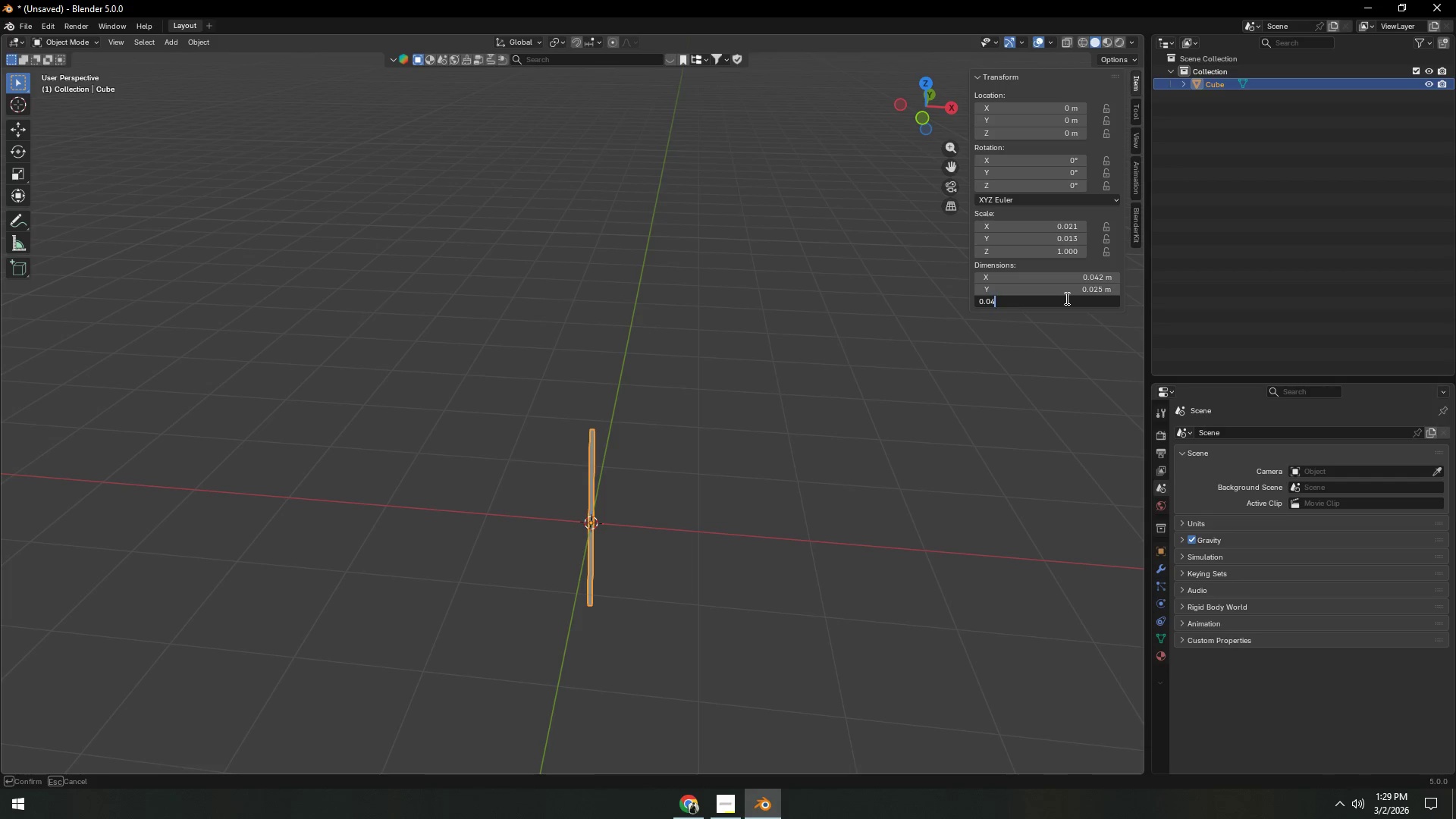 
key(Numpad2)
 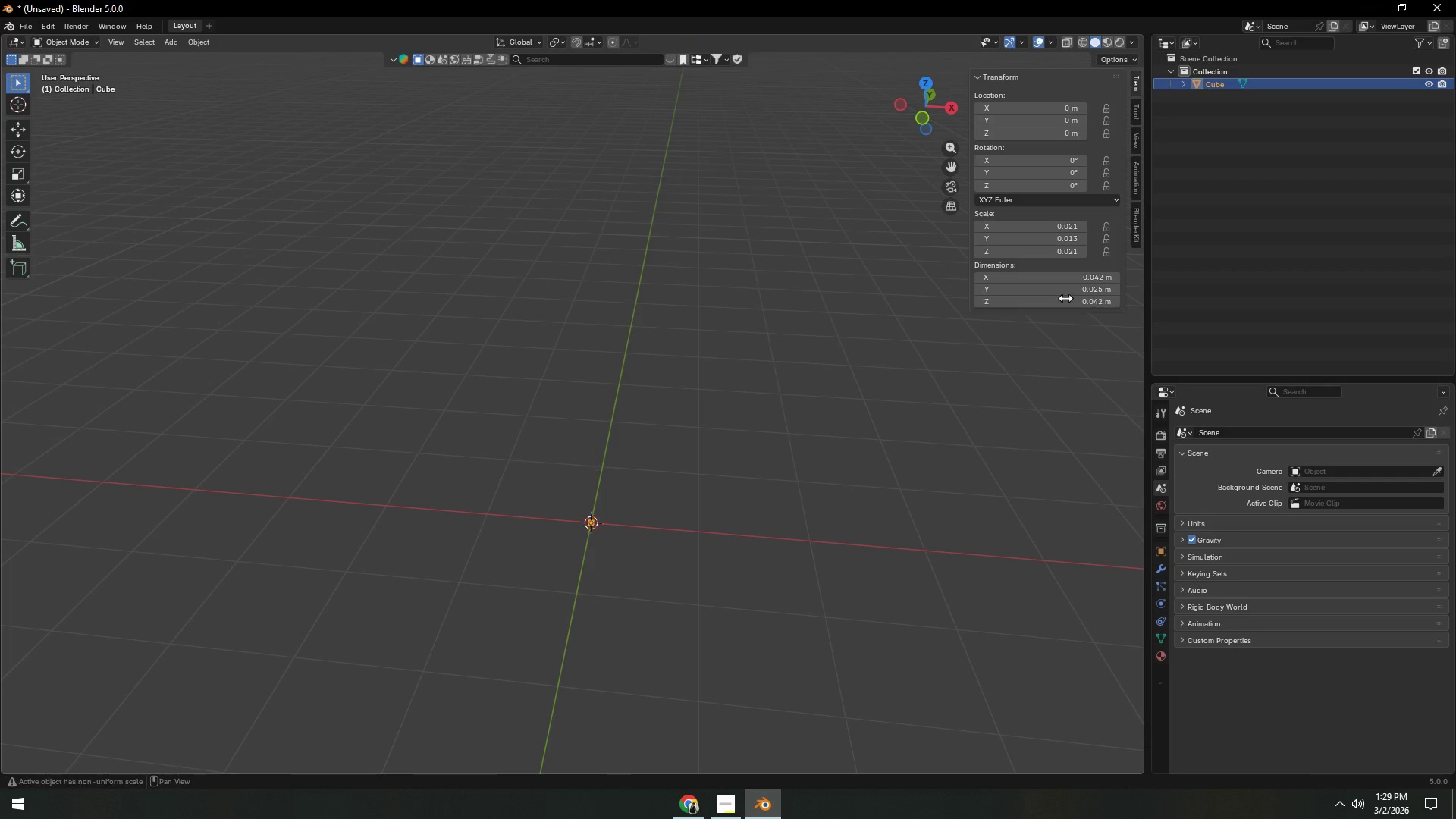 
key(NumpadEnter)
 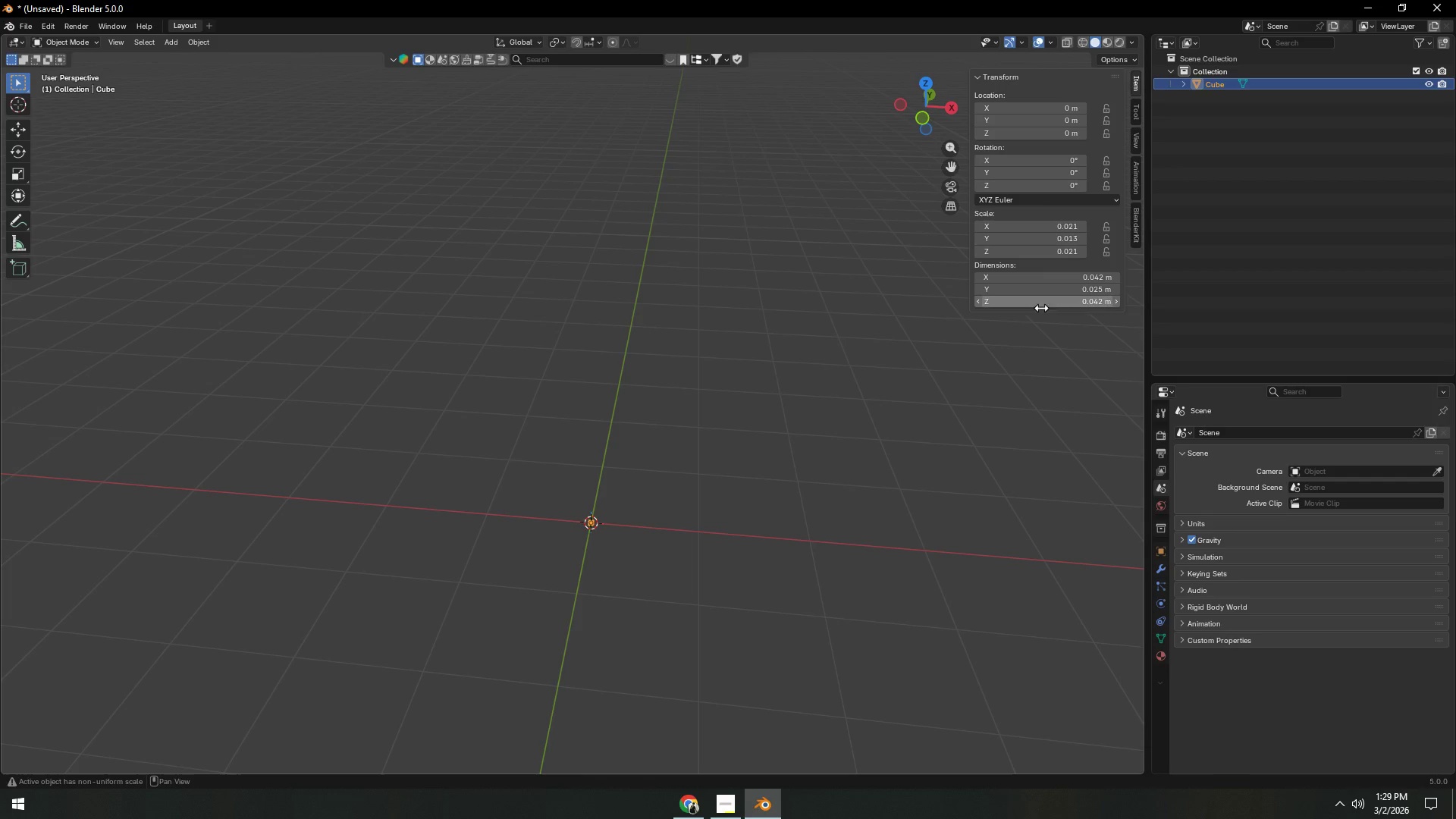 
wait(5.38)
 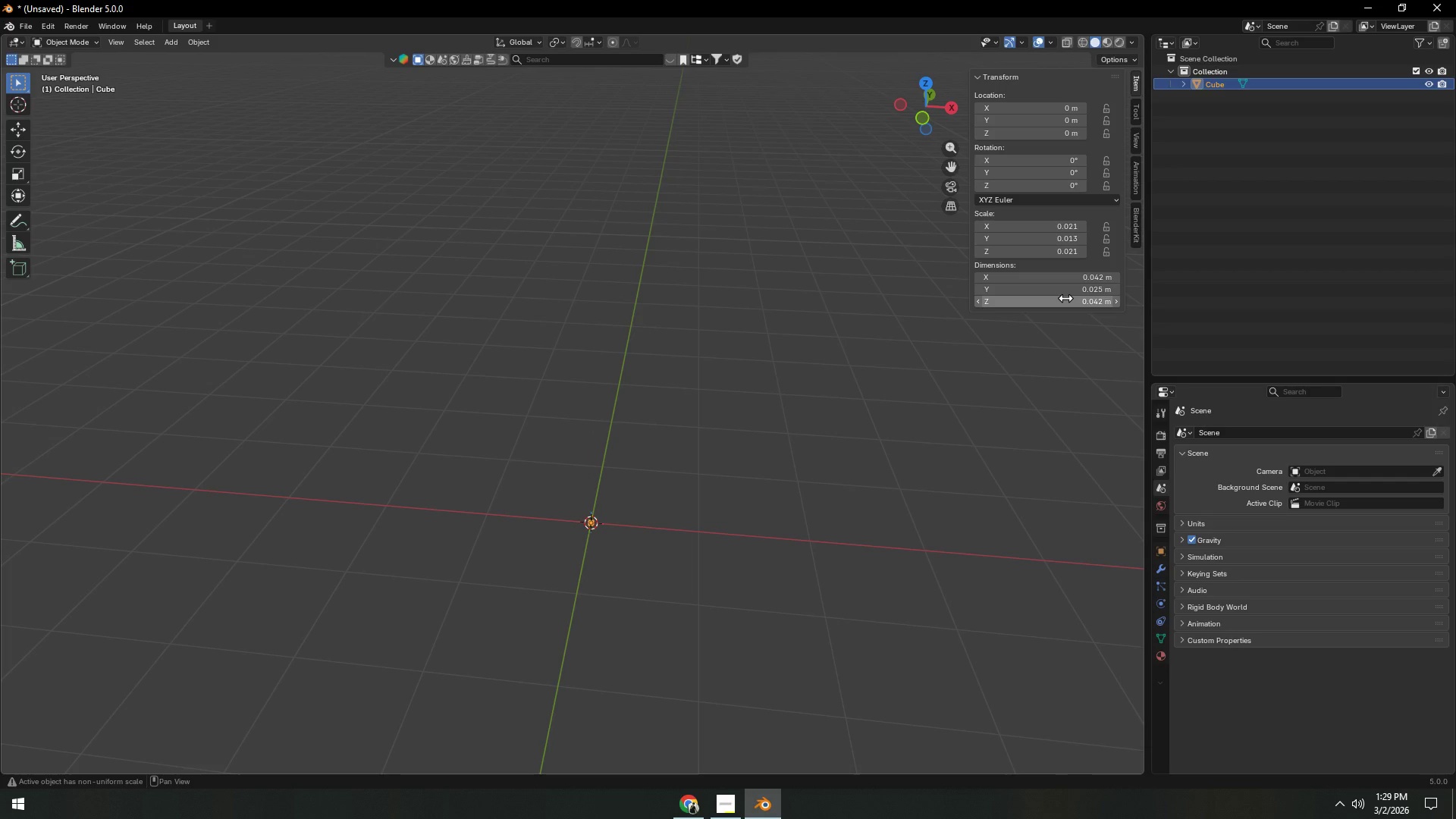 
hold_key(key=Backquote, duration=0.31)
 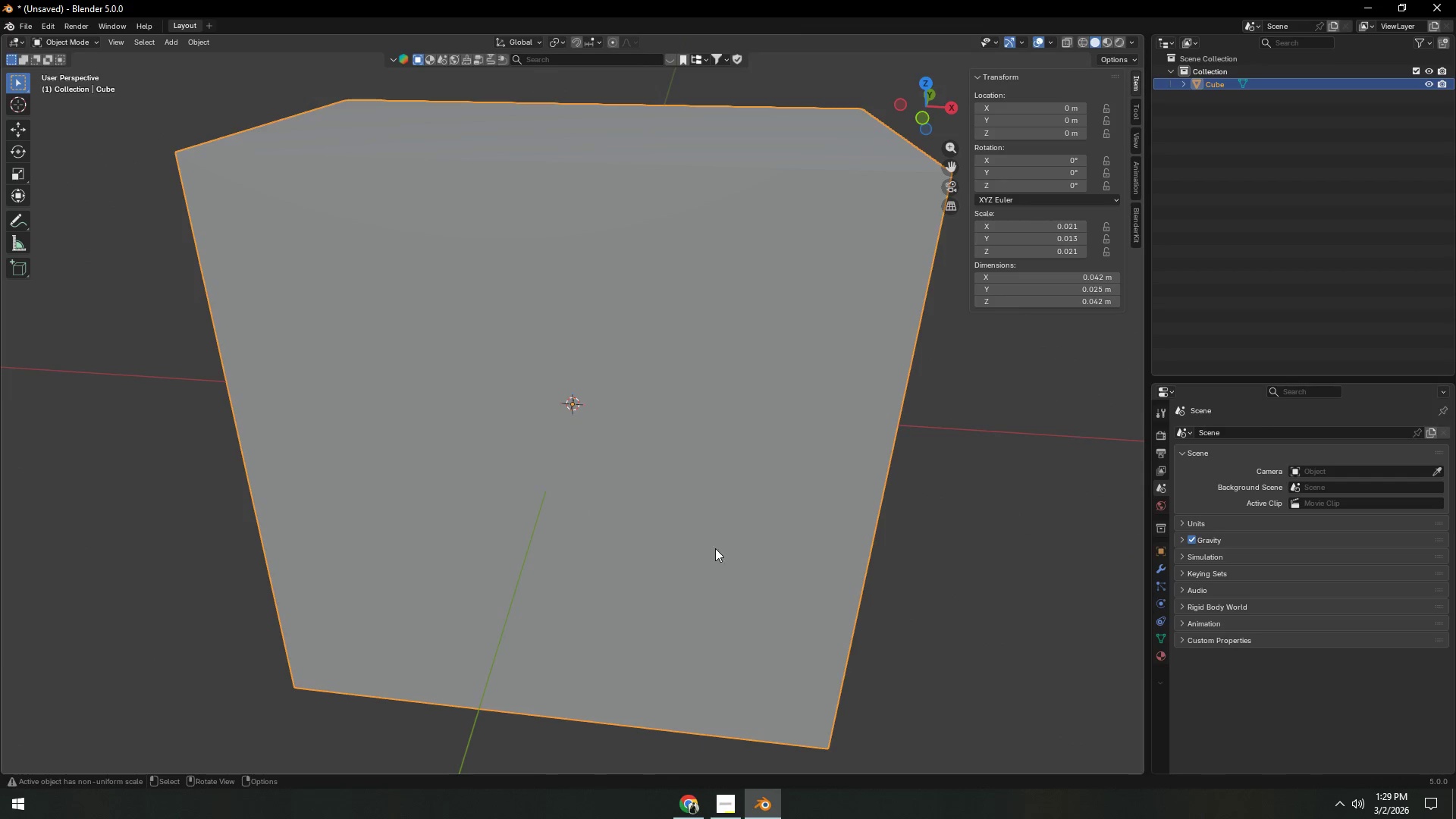 
left_click([924, 534])
 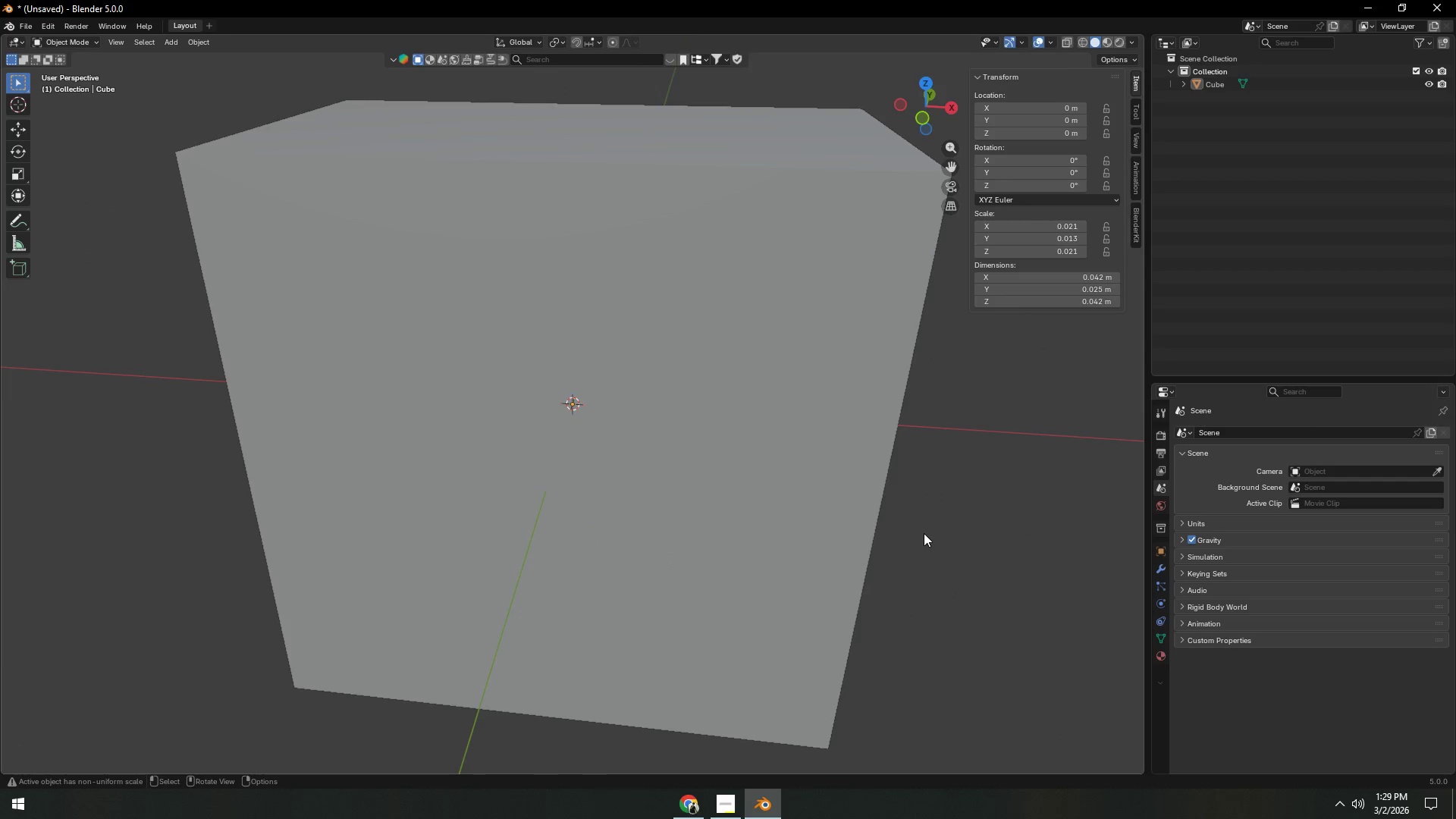 
scroll: coordinate [921, 533], scroll_direction: down, amount: 4.0
 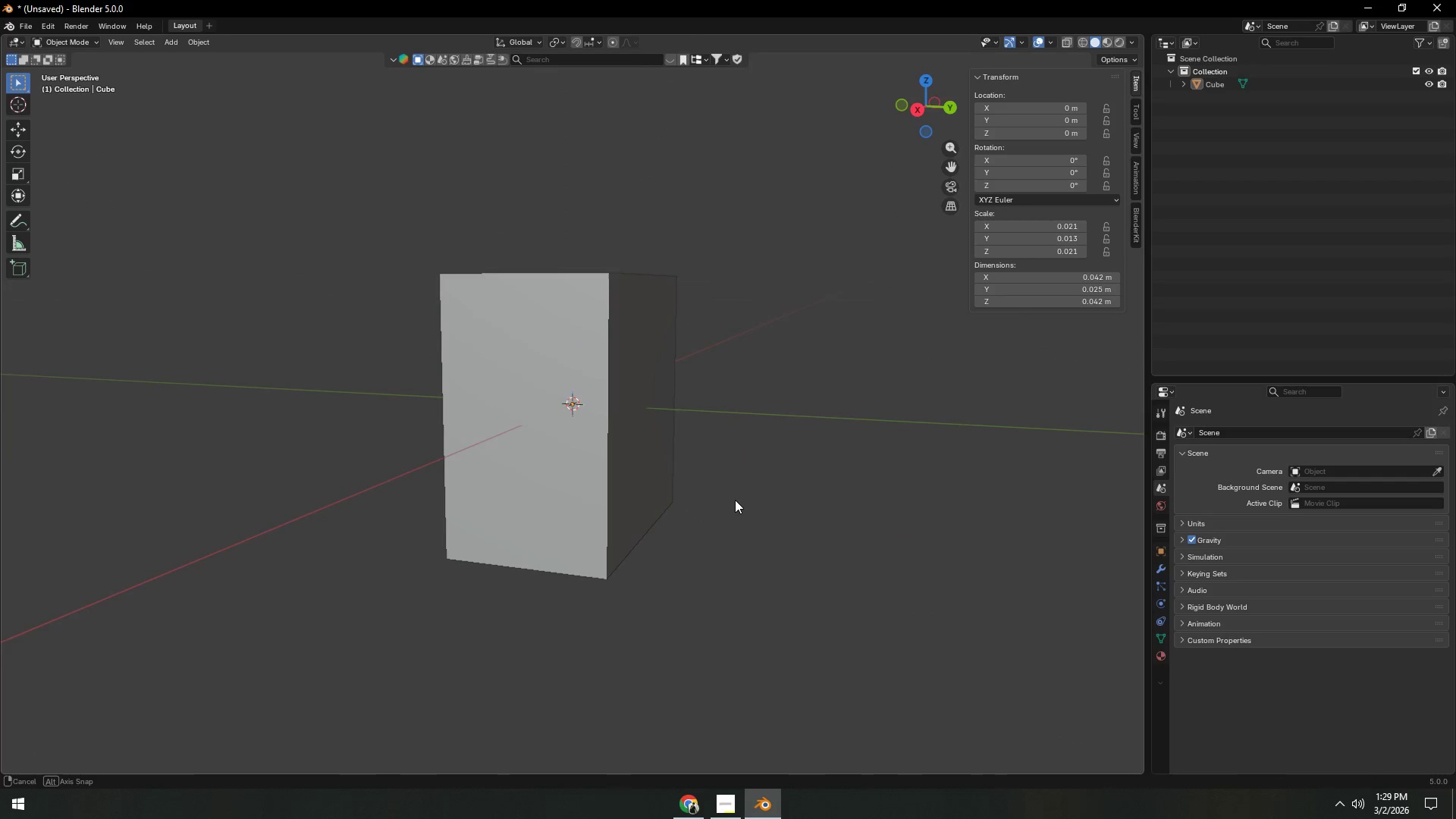 
key(Control+S)
 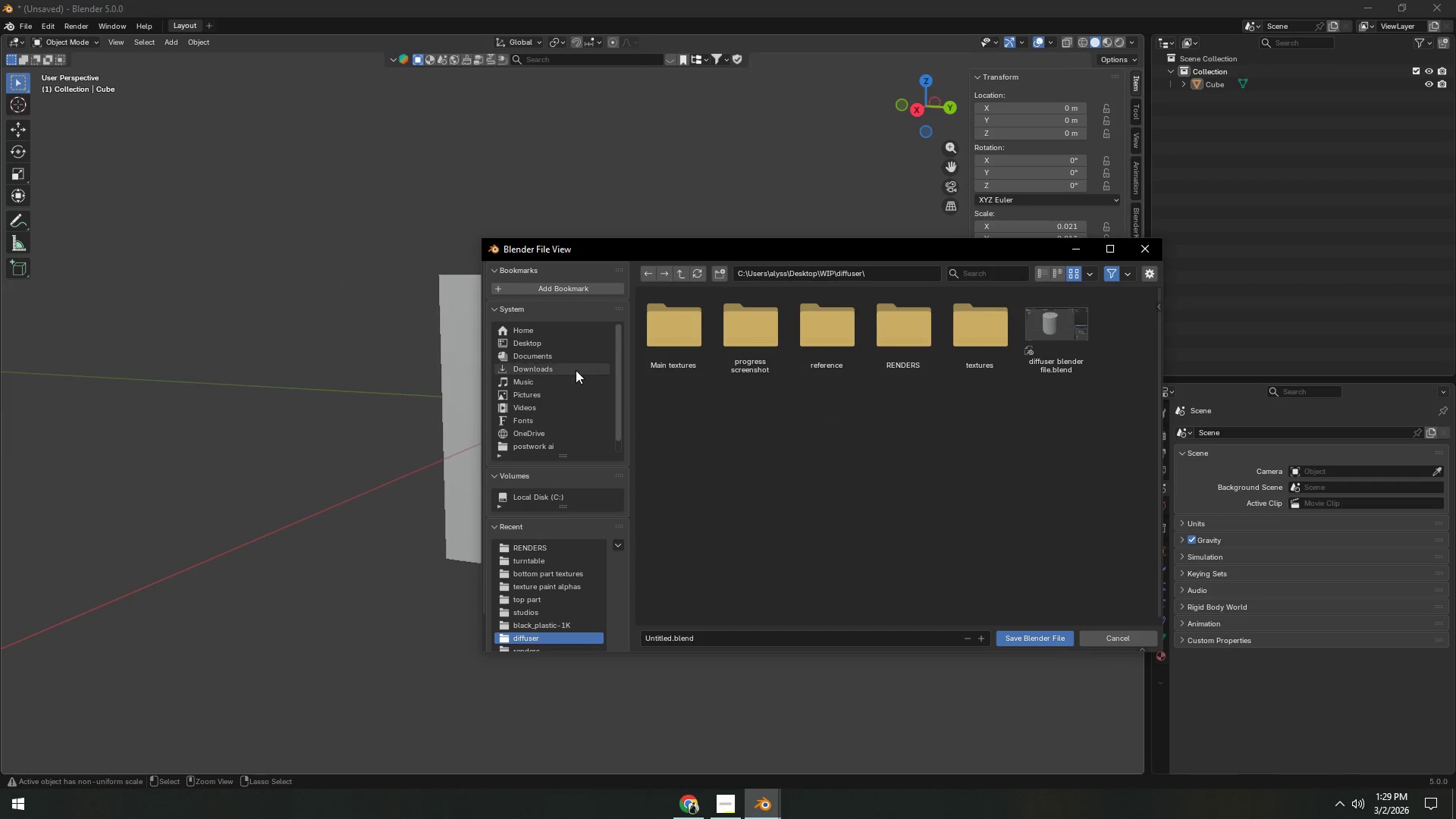 
left_click([555, 337])
 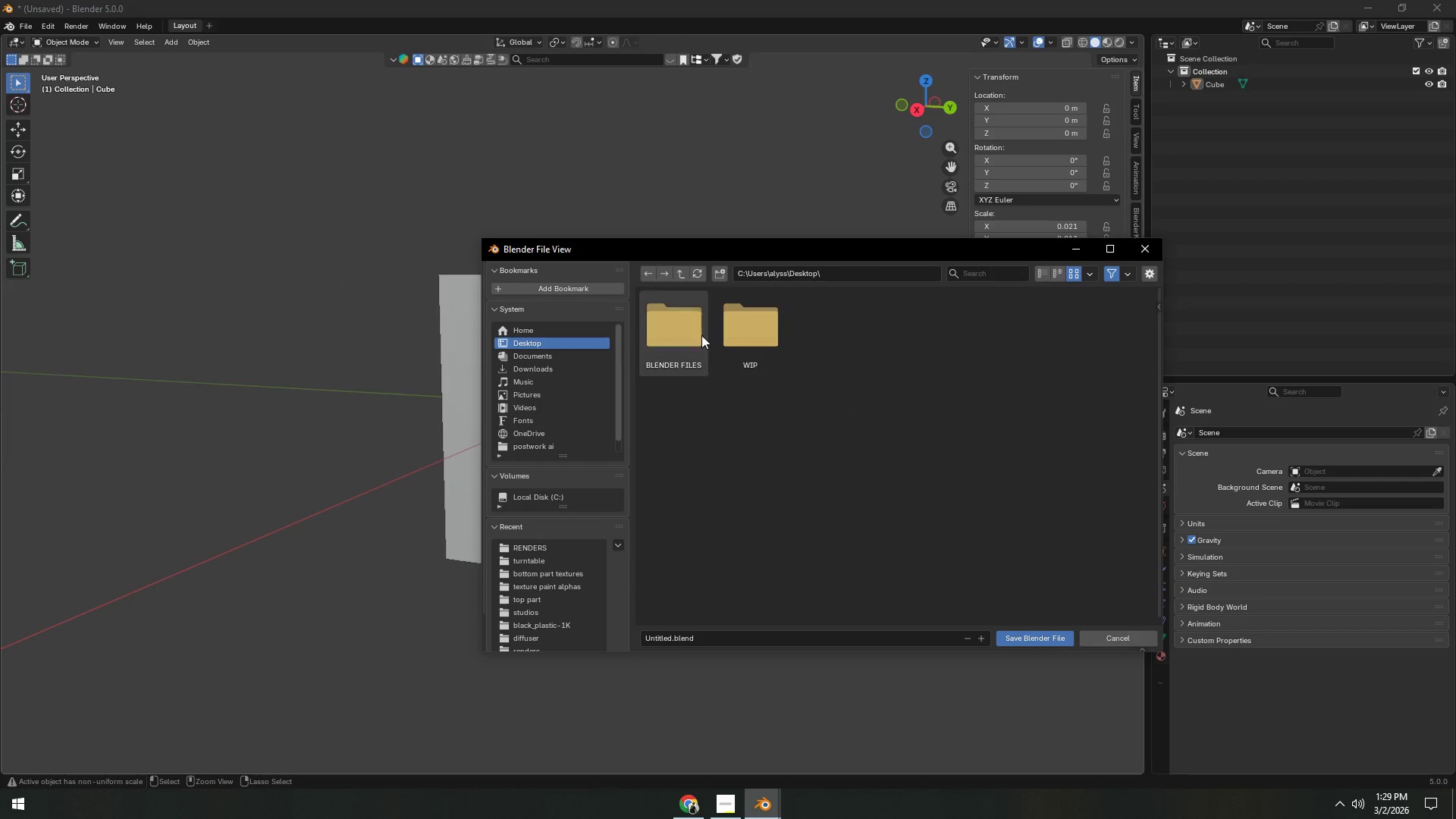 
left_click([755, 338])
 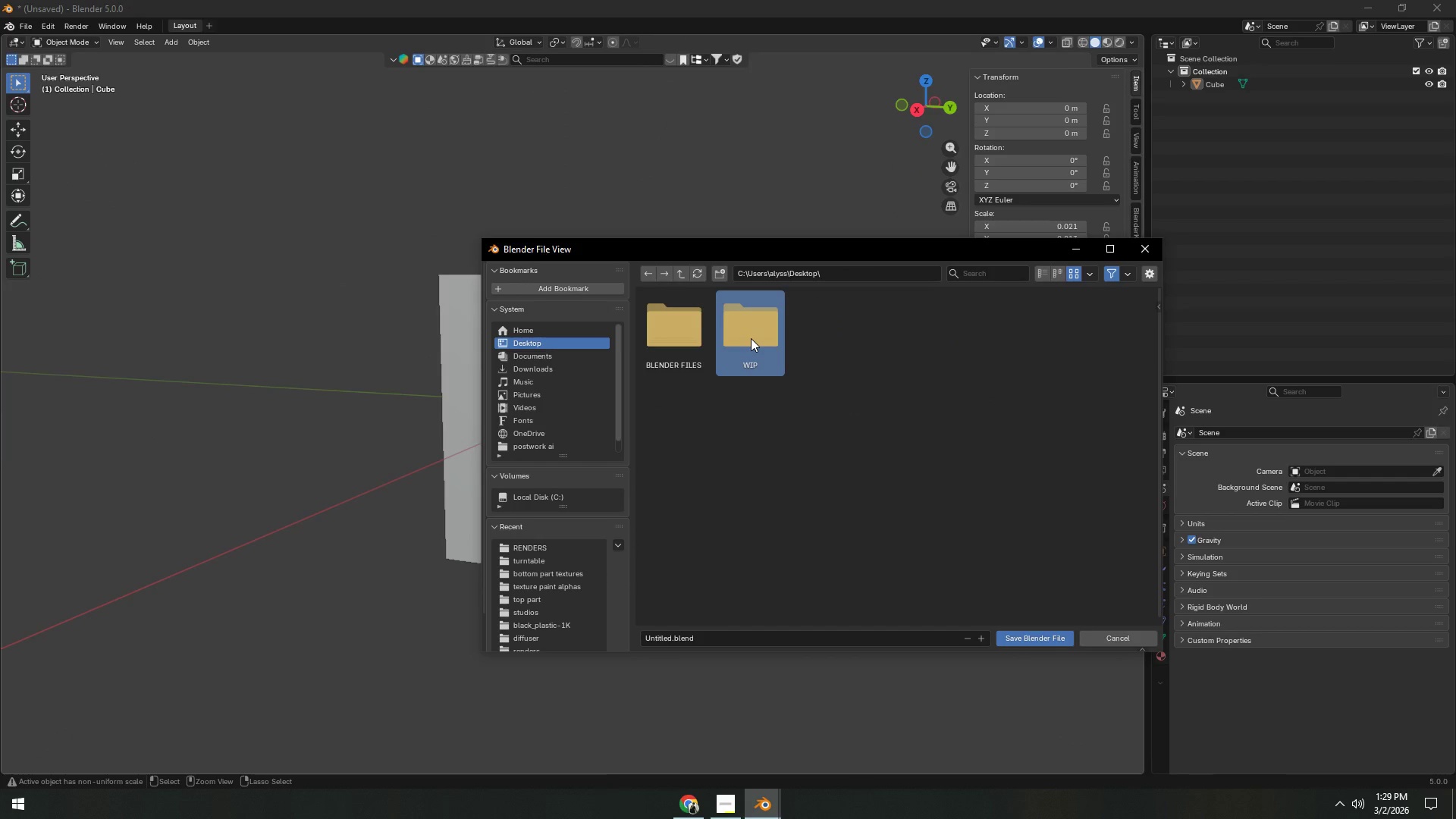 
double_click([751, 338])
 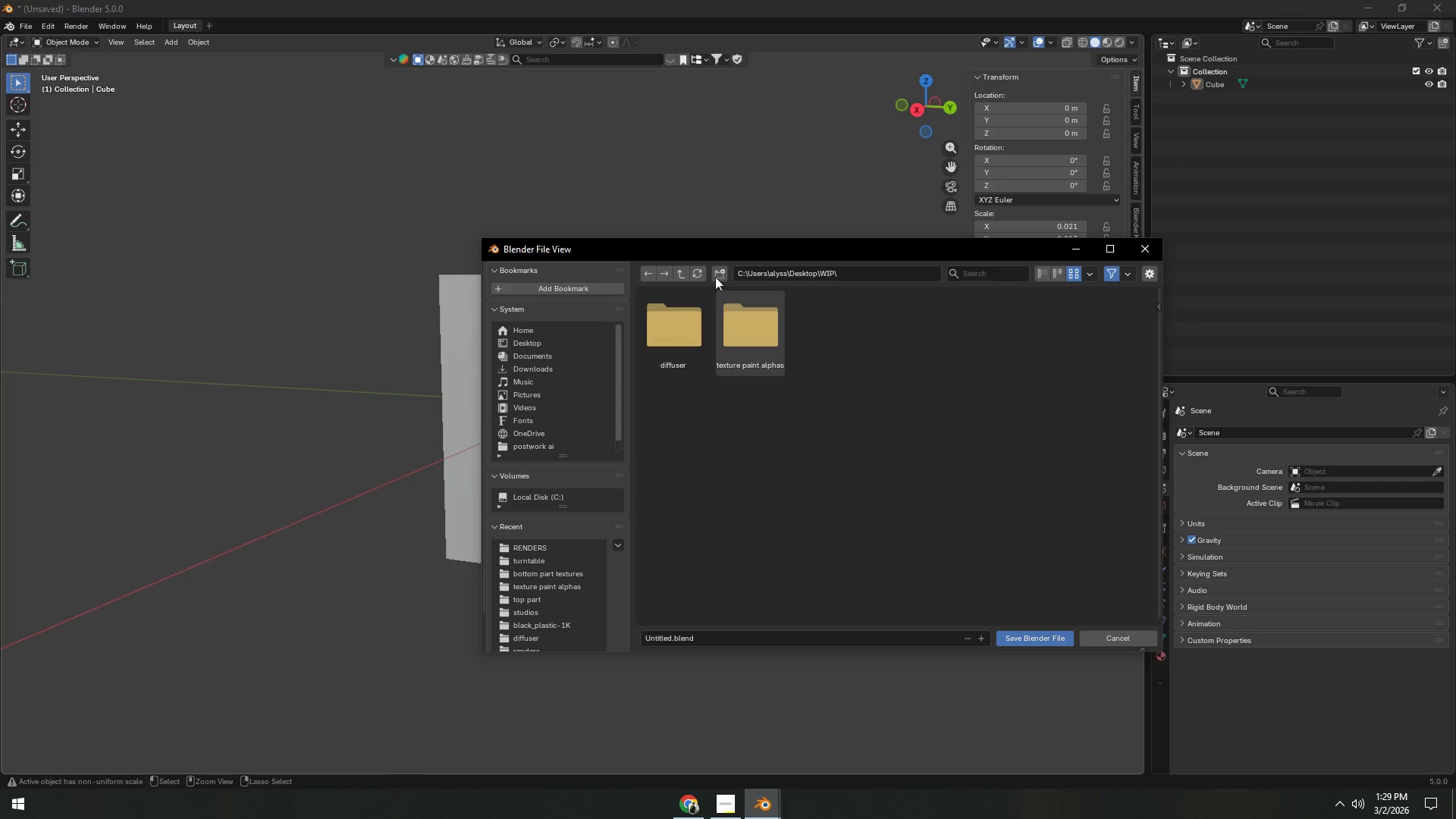 
left_click([713, 267])
 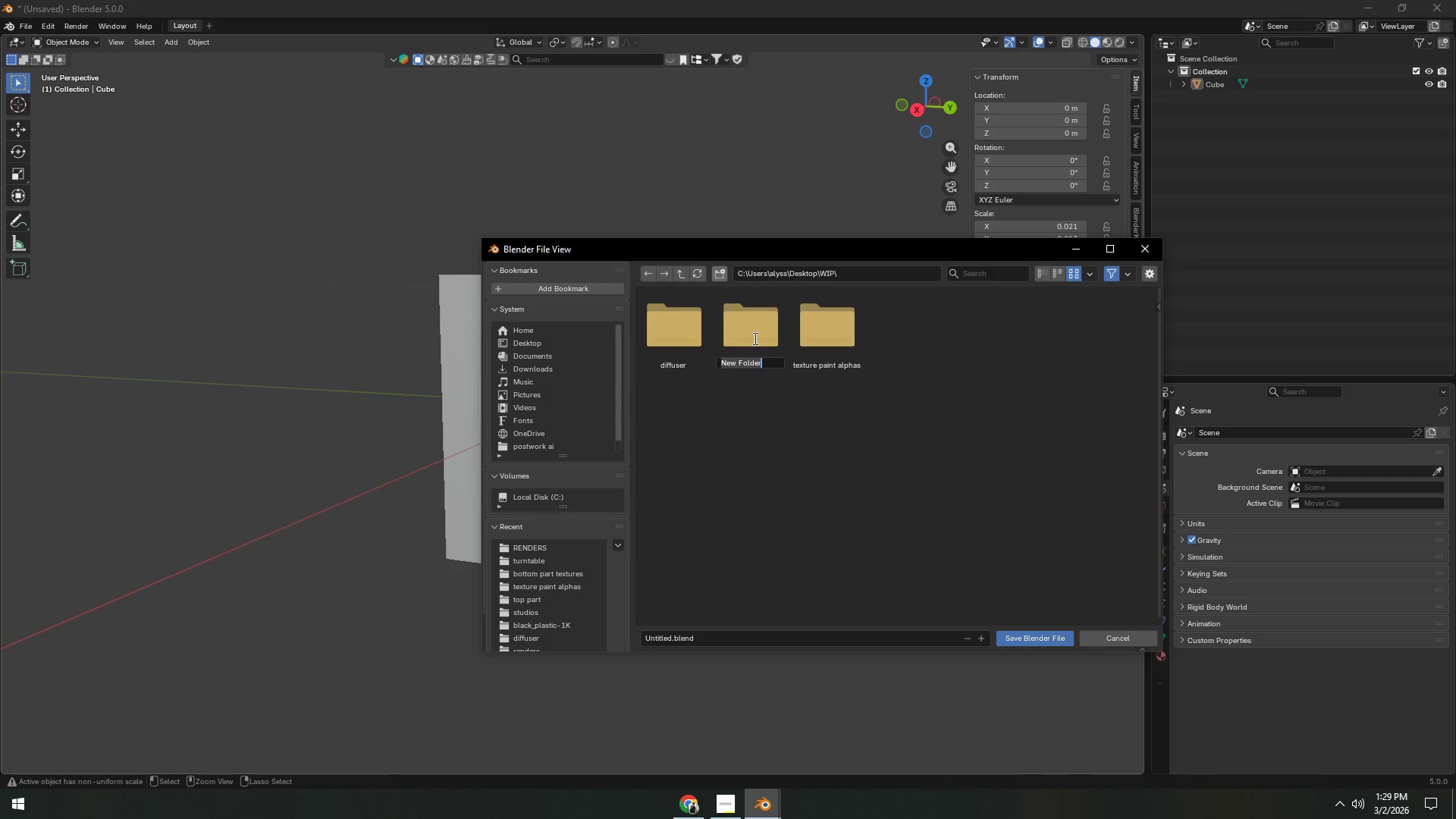 
type(charger)
 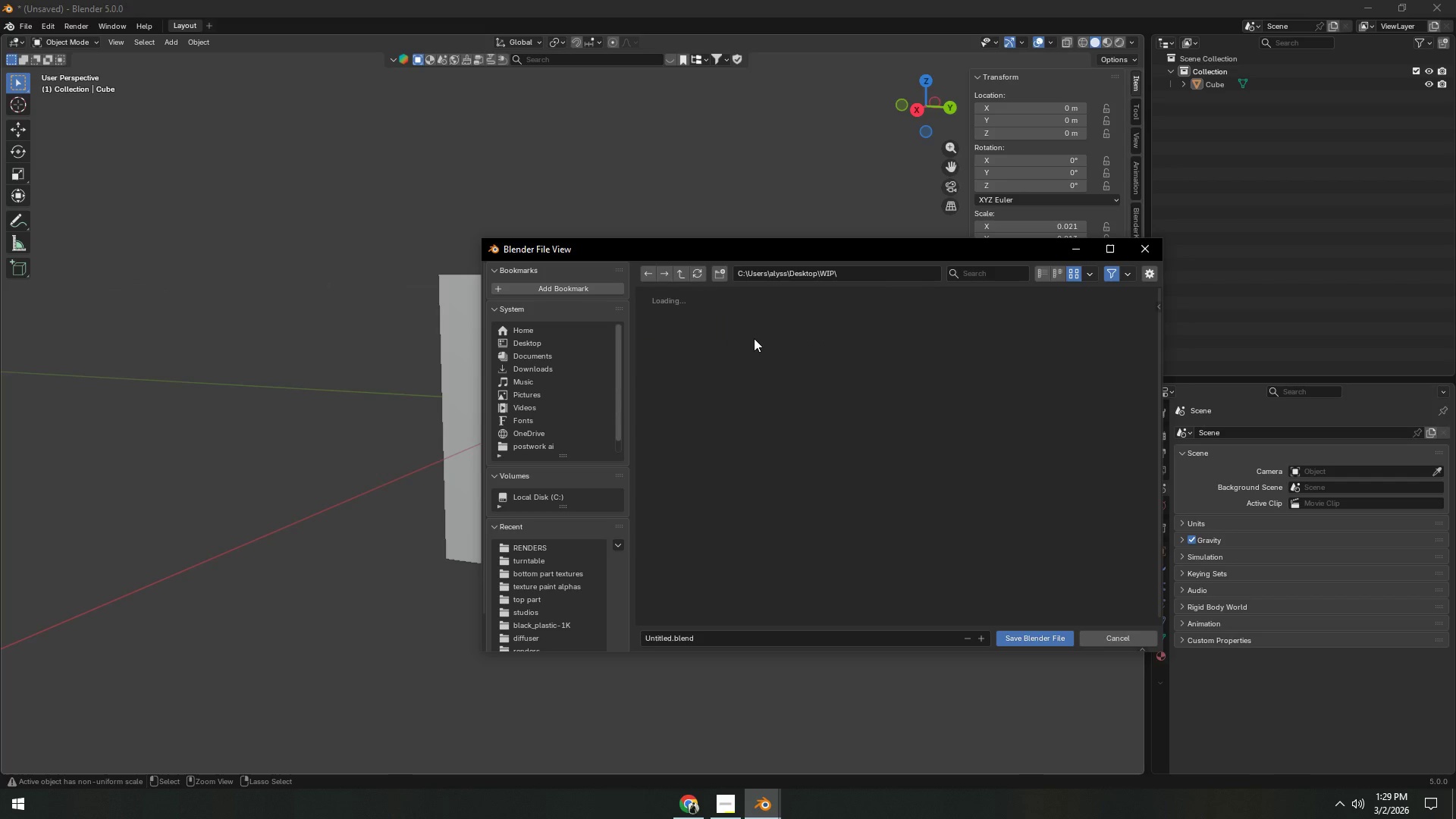 
key(Enter)
 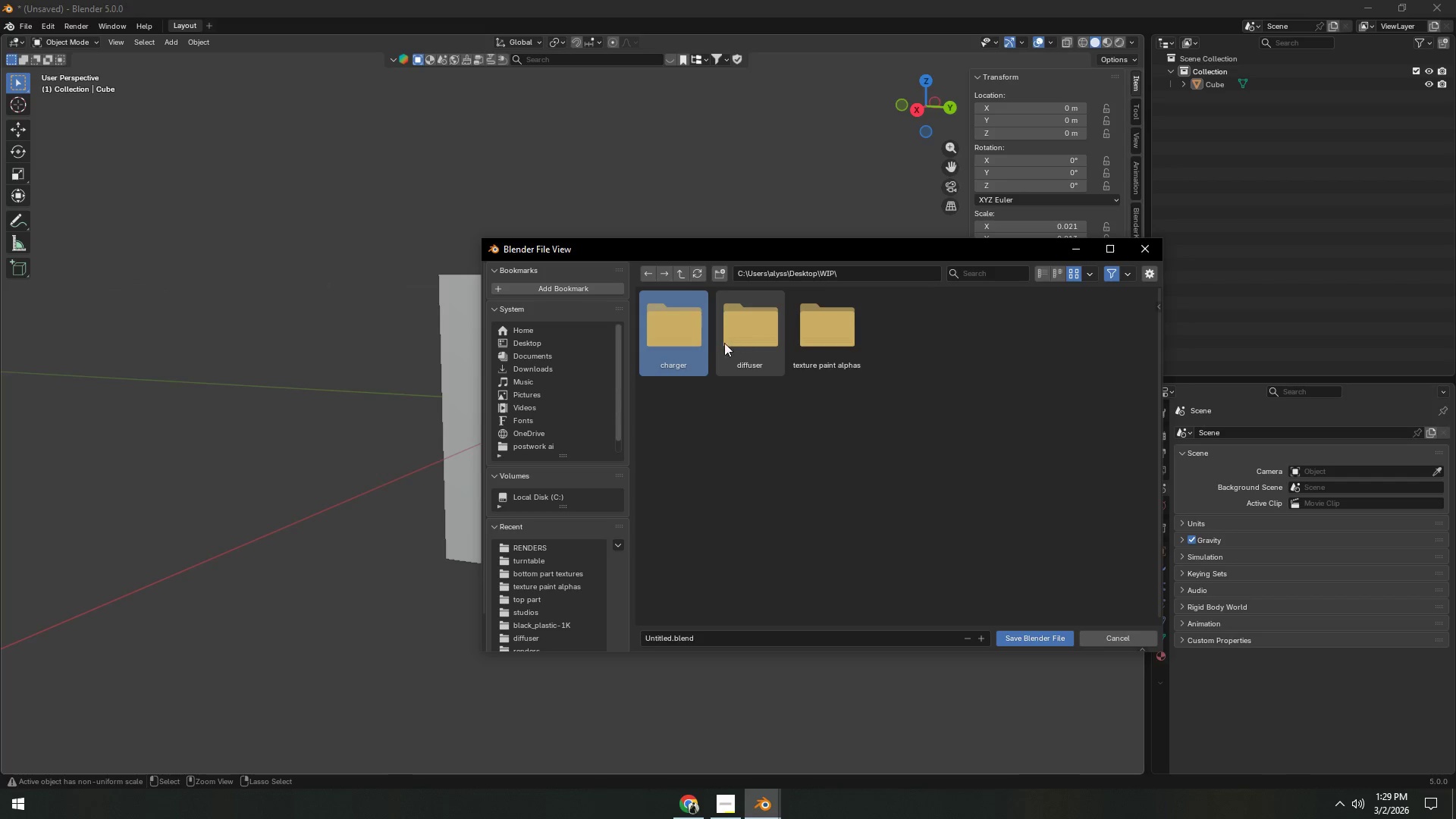 
double_click([676, 335])
 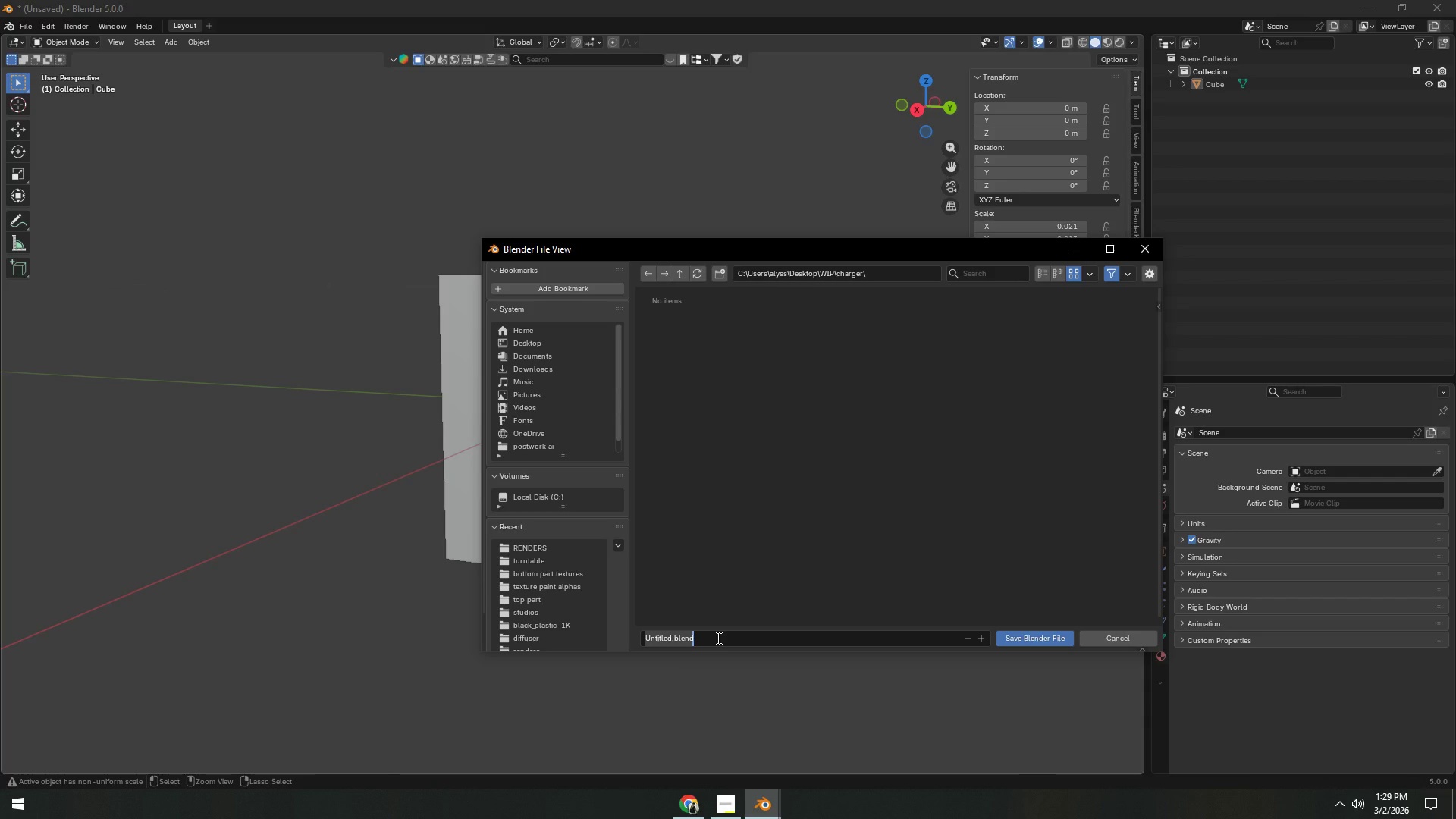 
type(charger blend file)
 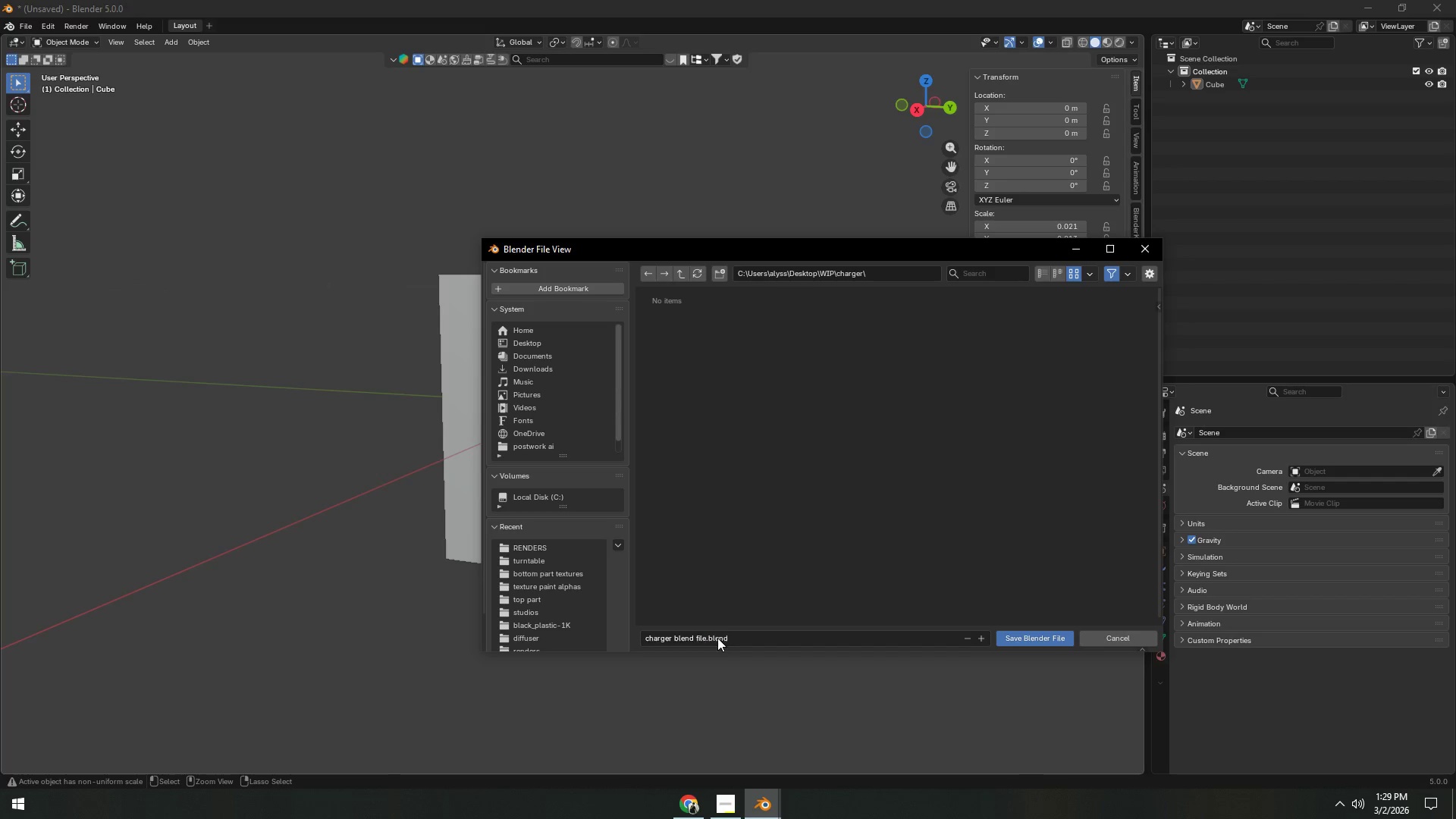 
key(Enter)
 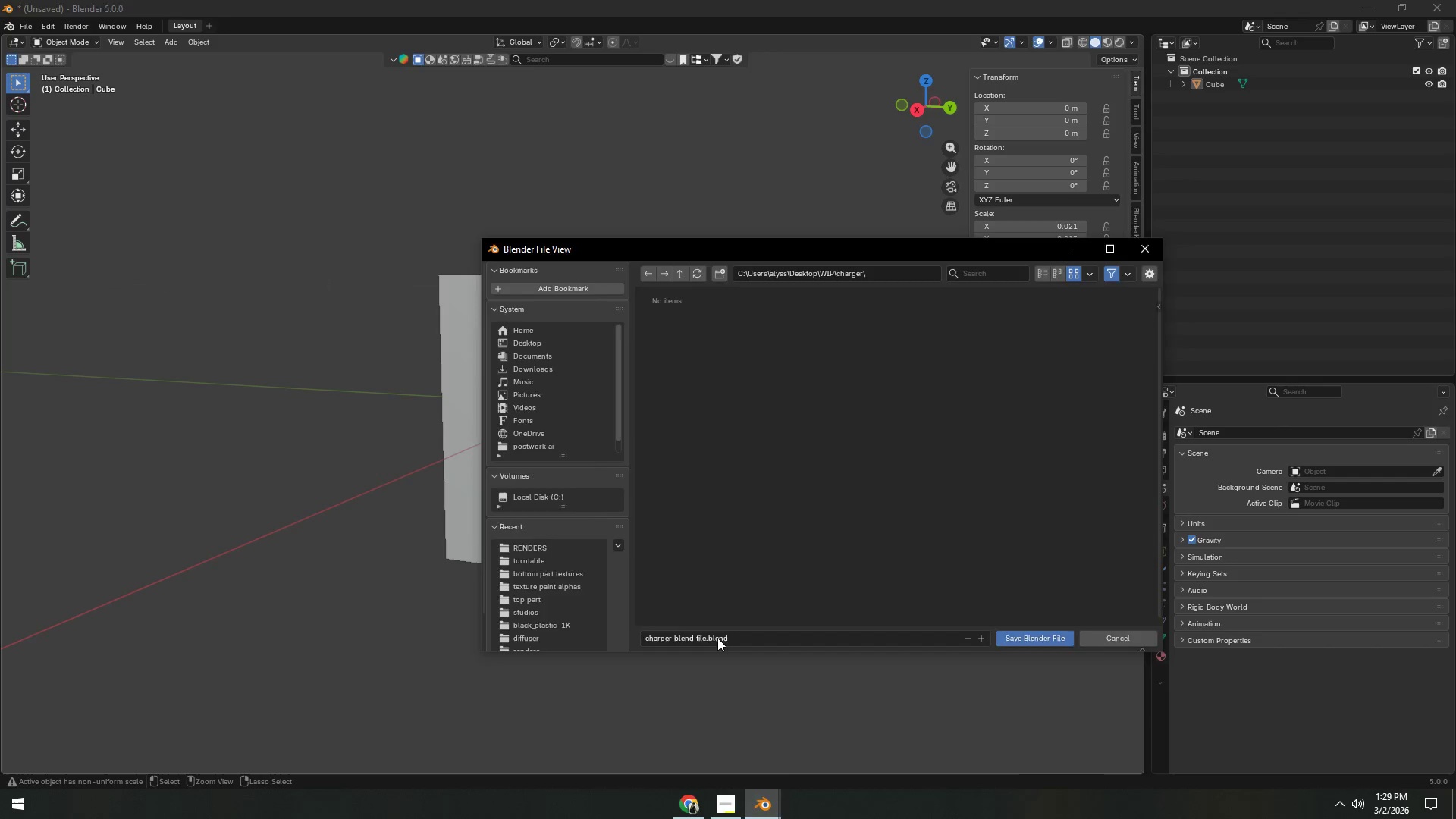 
key(Enter)
 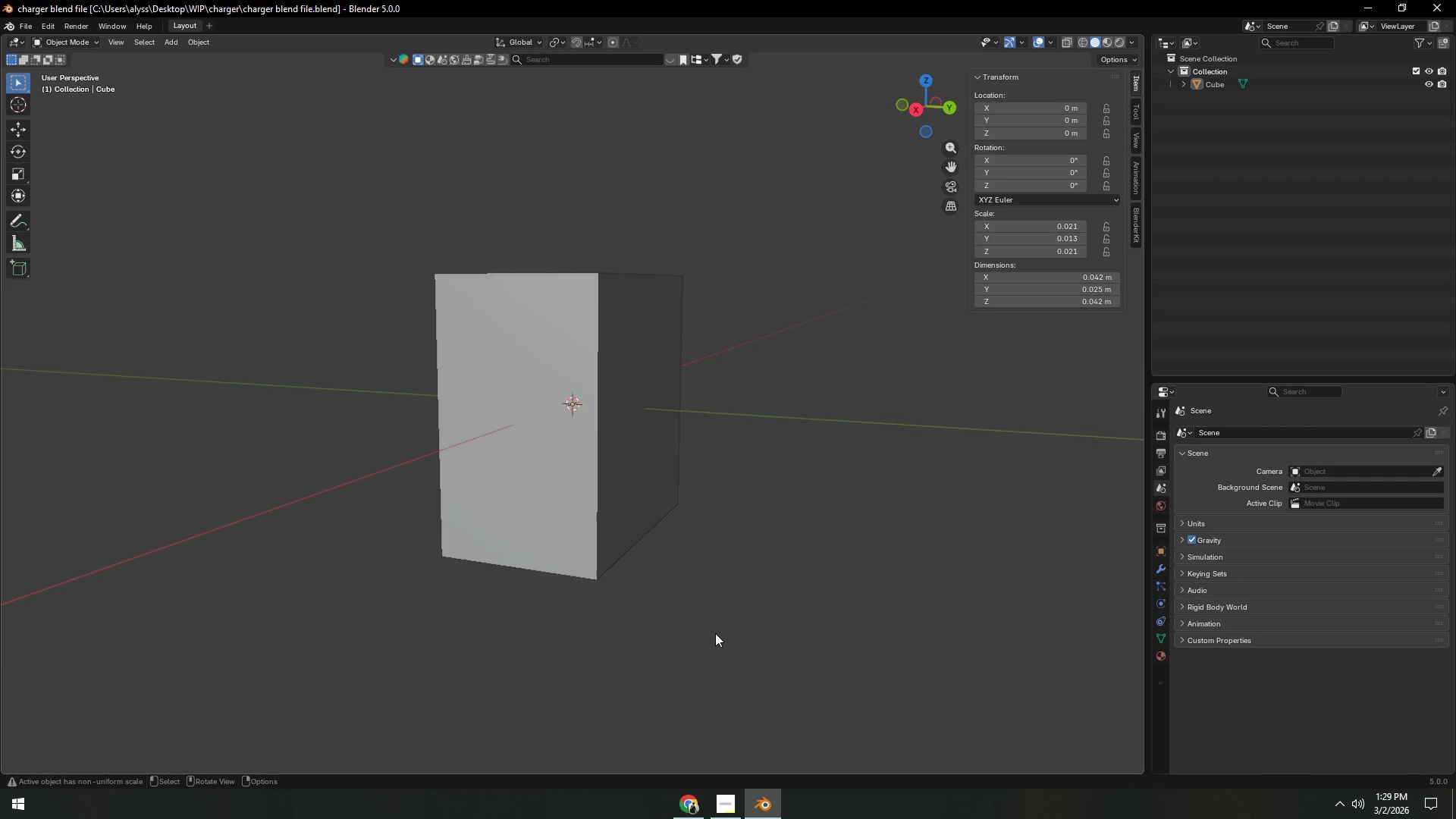 
wait(17.5)
 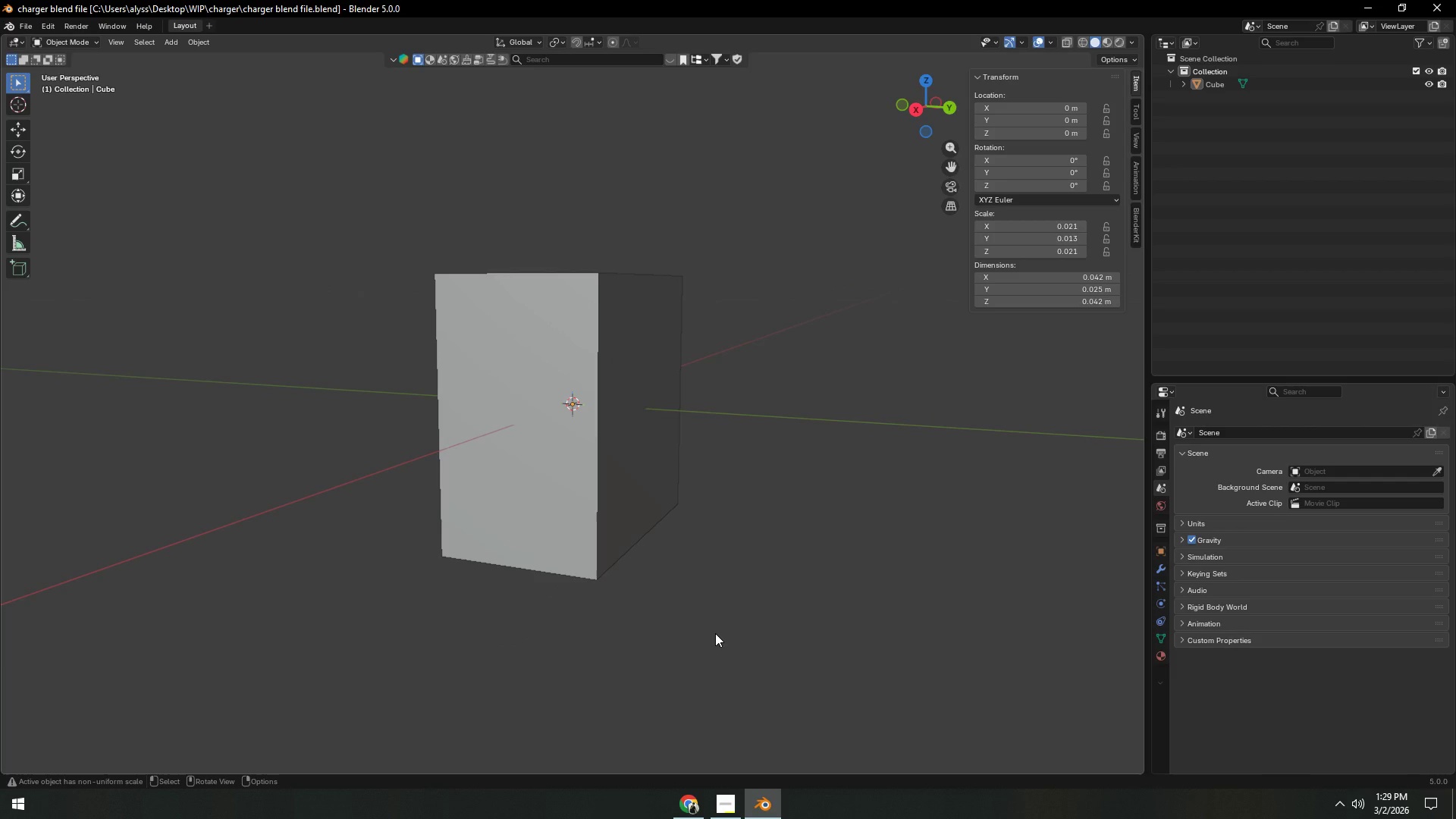 
right_click([587, 400])
 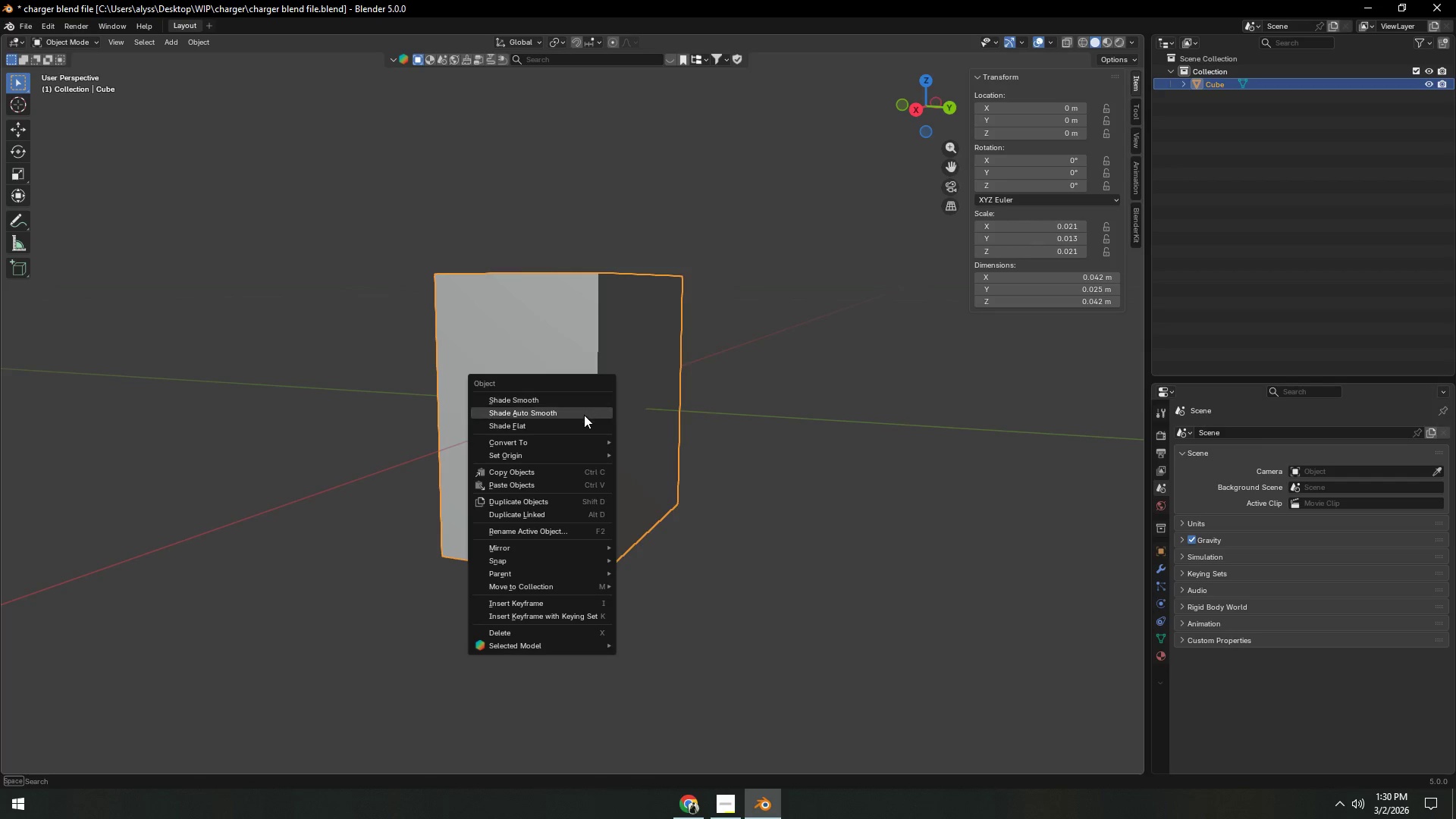 
left_click([584, 415])
 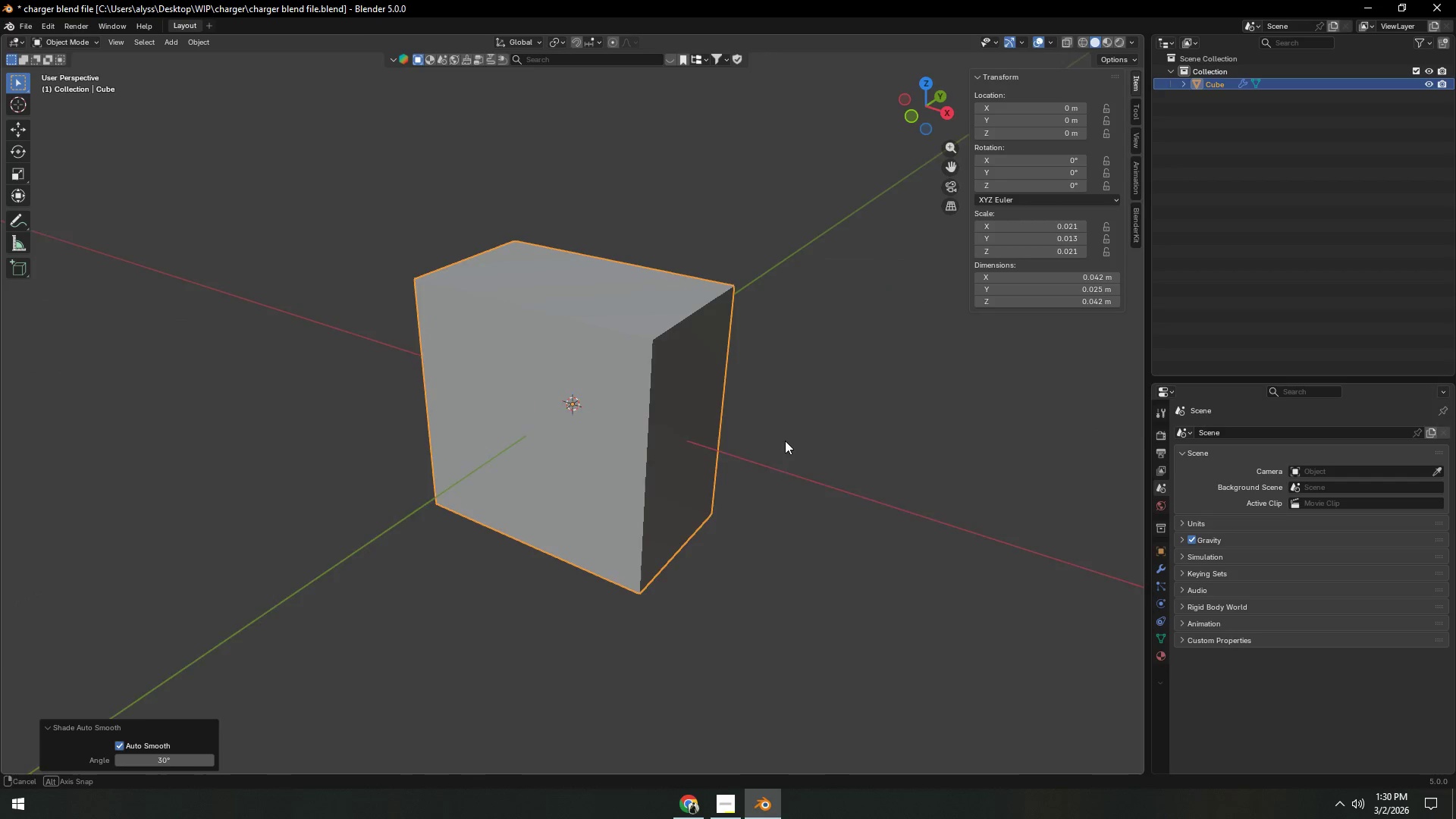 
left_click([636, 443])
 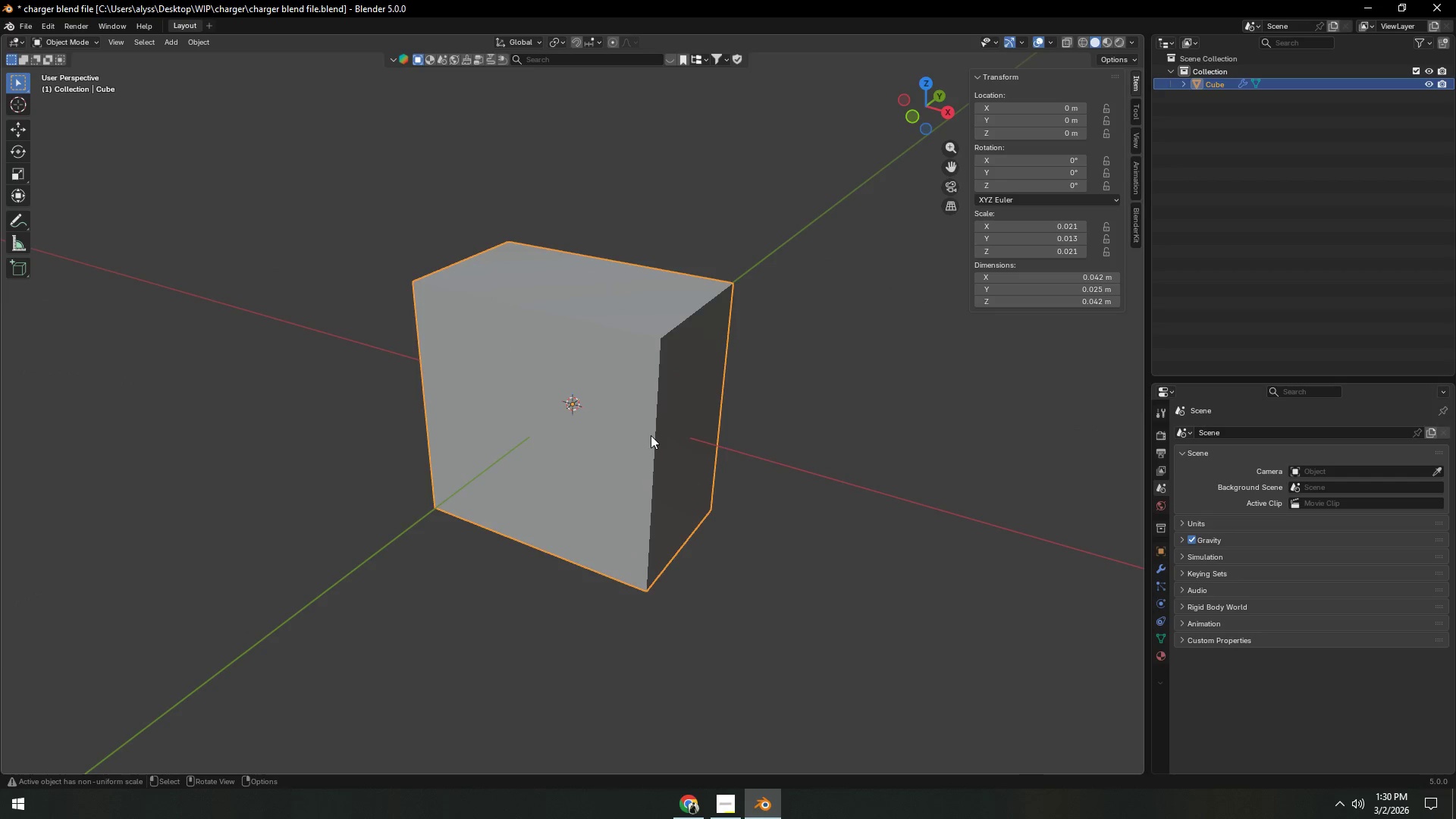 
key(Control+A)
 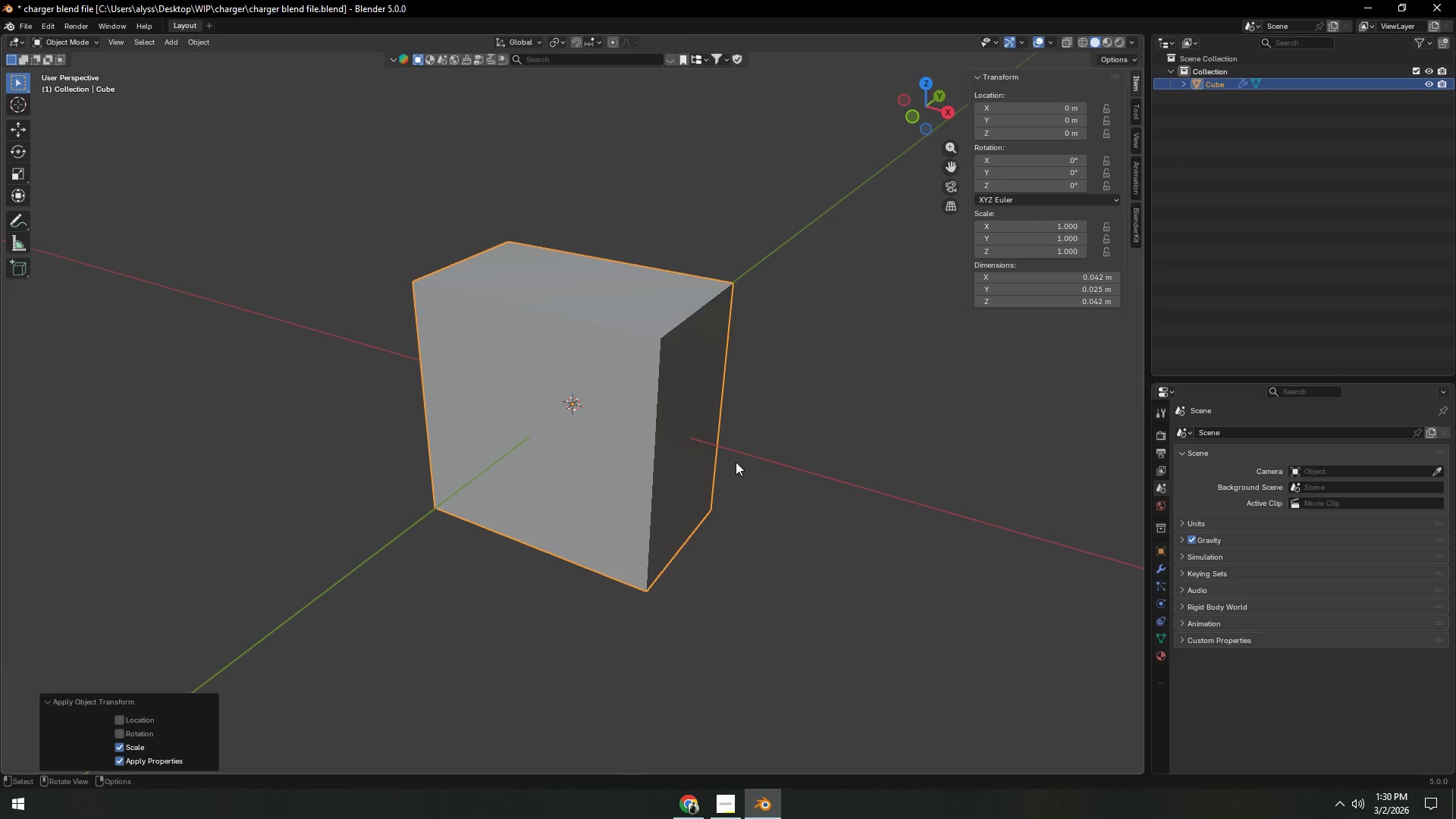 
double_click([641, 441])
 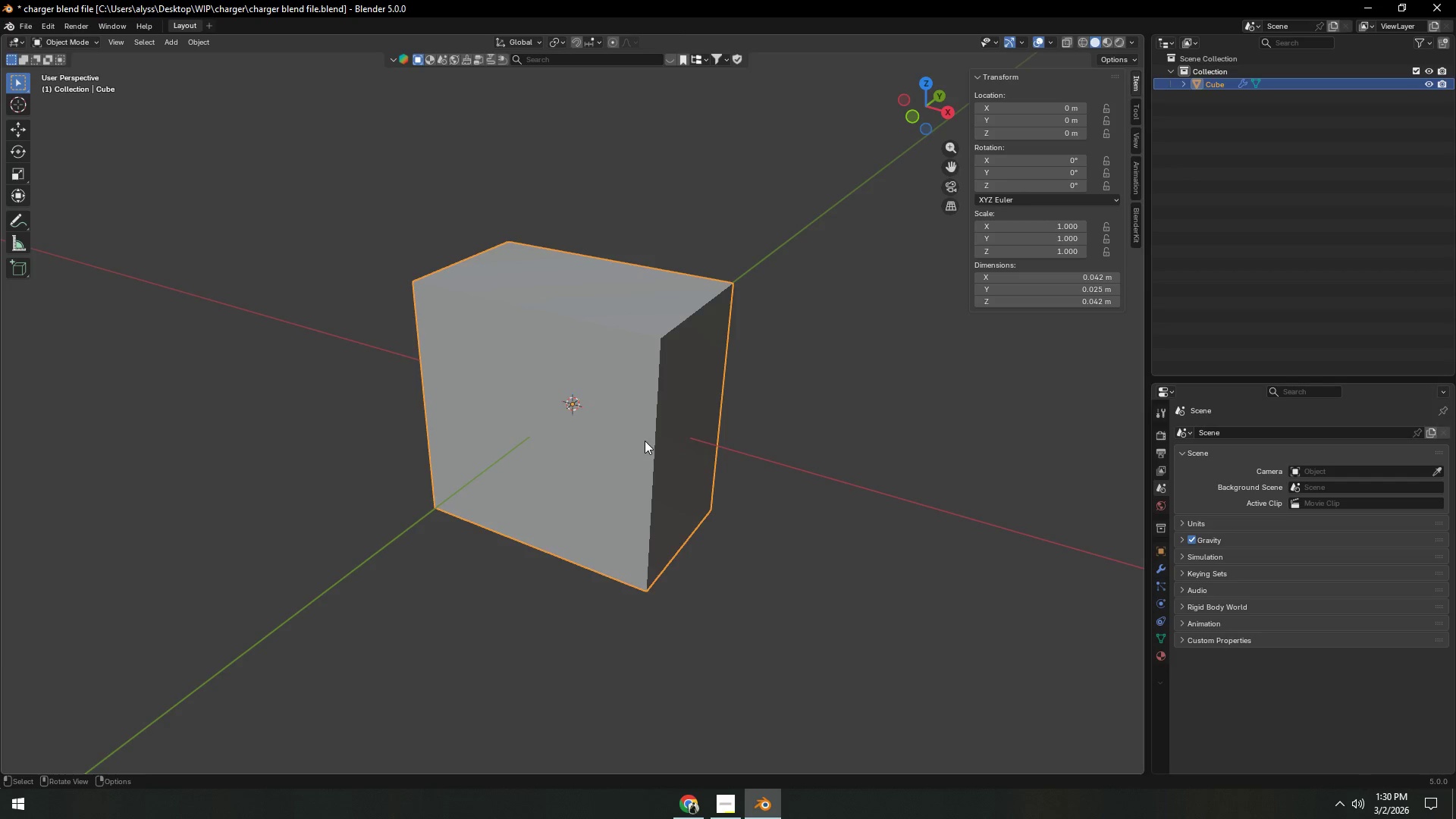 
key(Tab)
 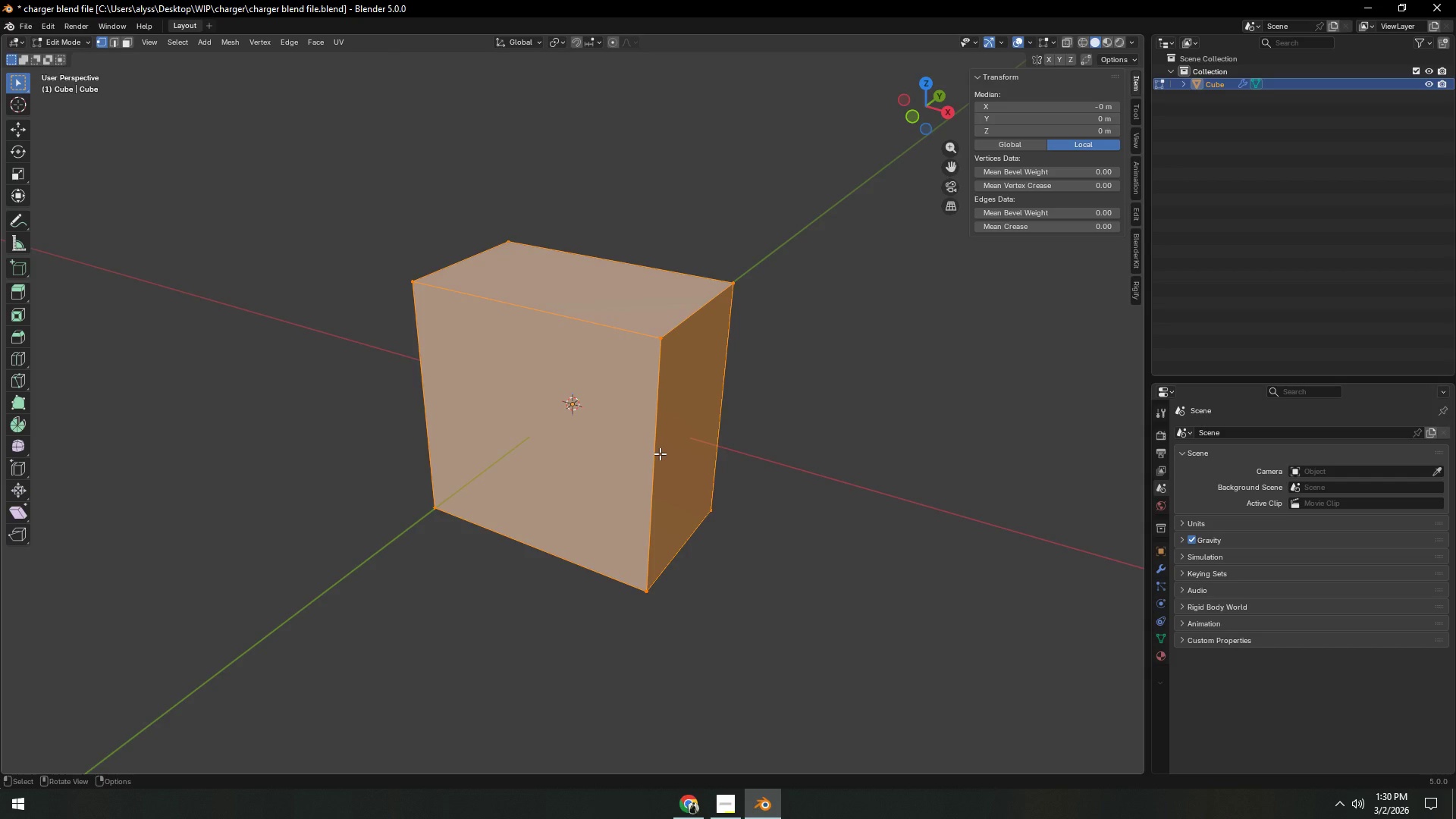 
key(2)
 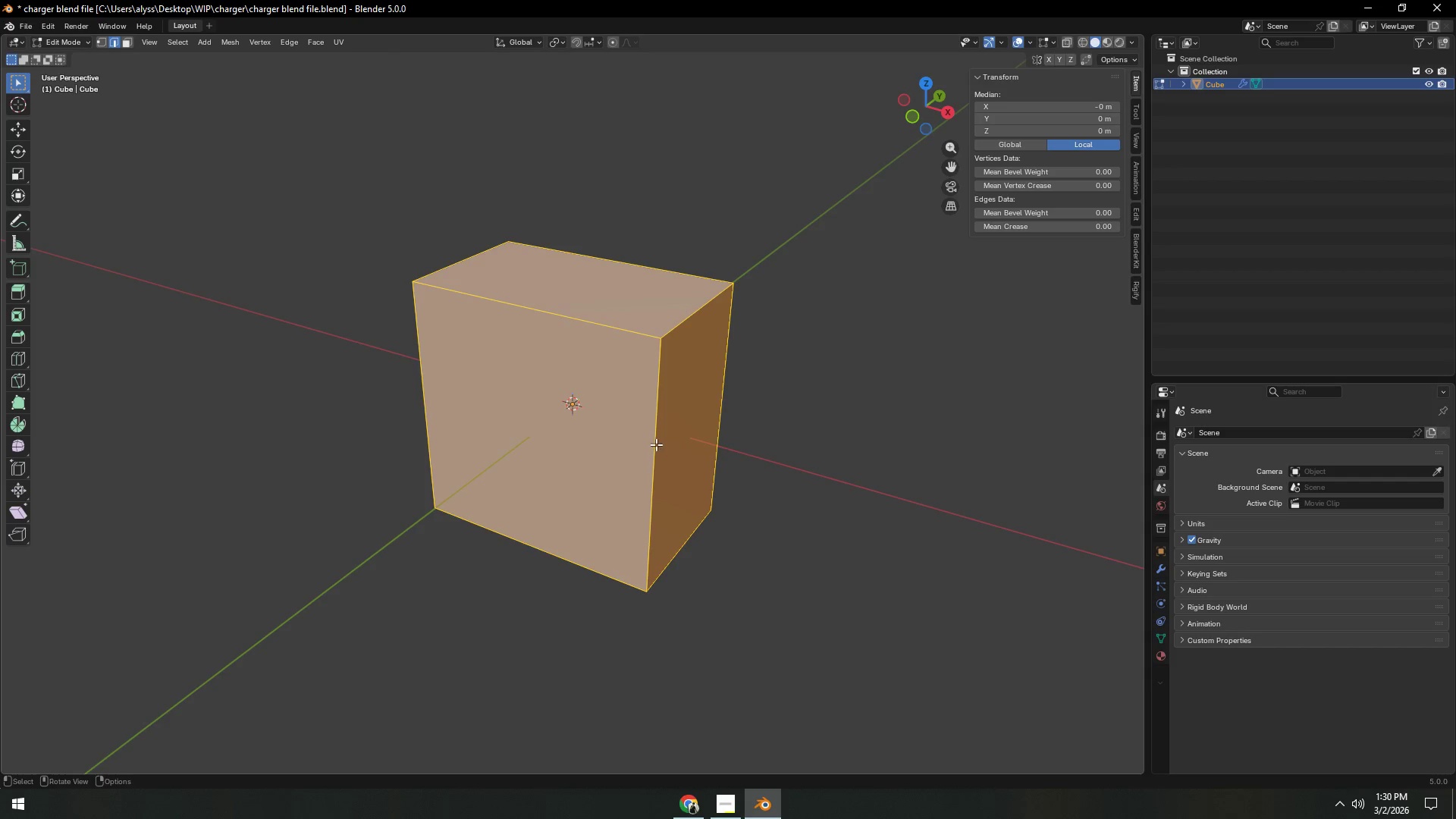 
left_click([656, 442])
 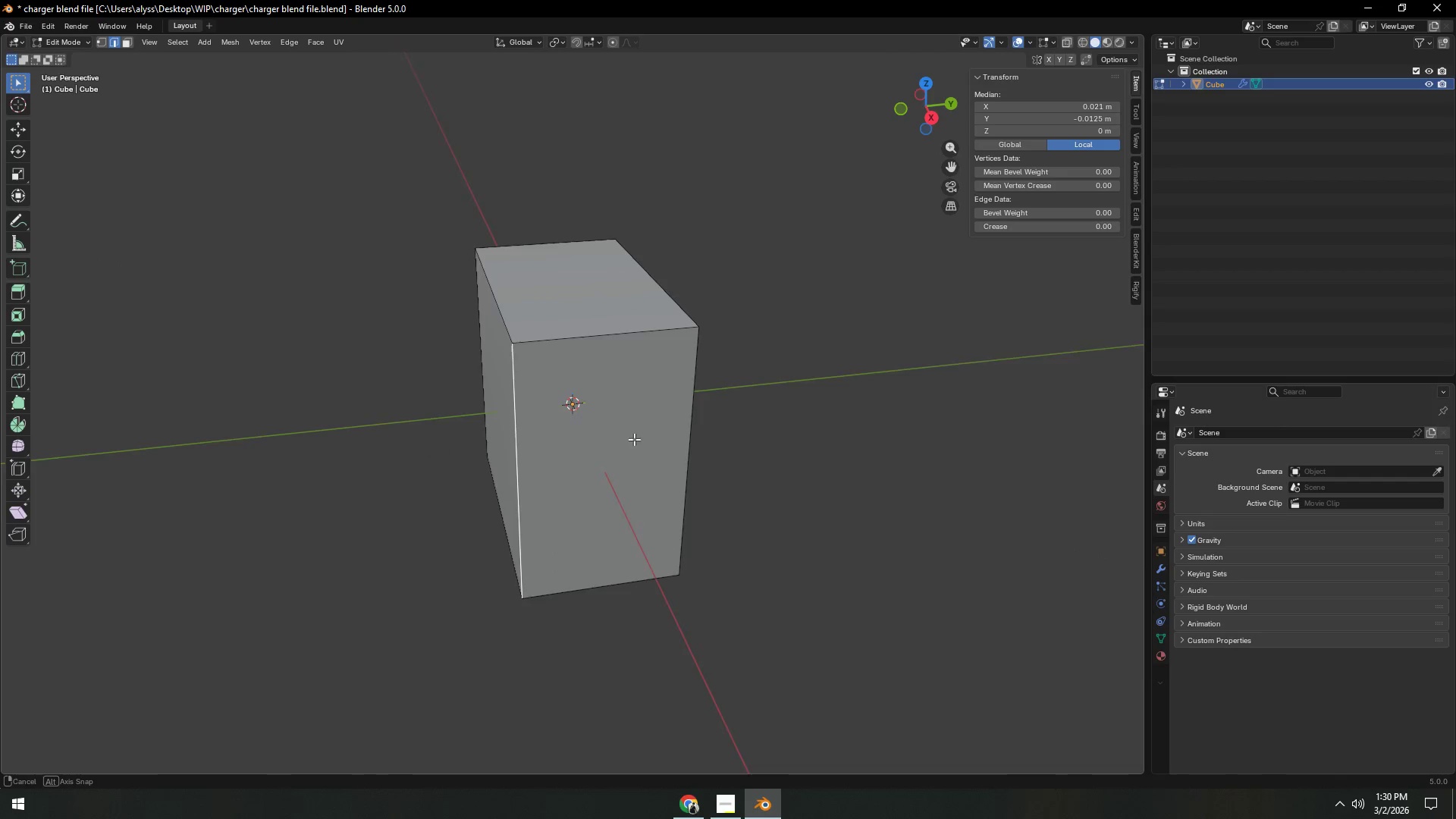 
hold_key(key=ShiftLeft, duration=0.38)
left_click([695, 424])
 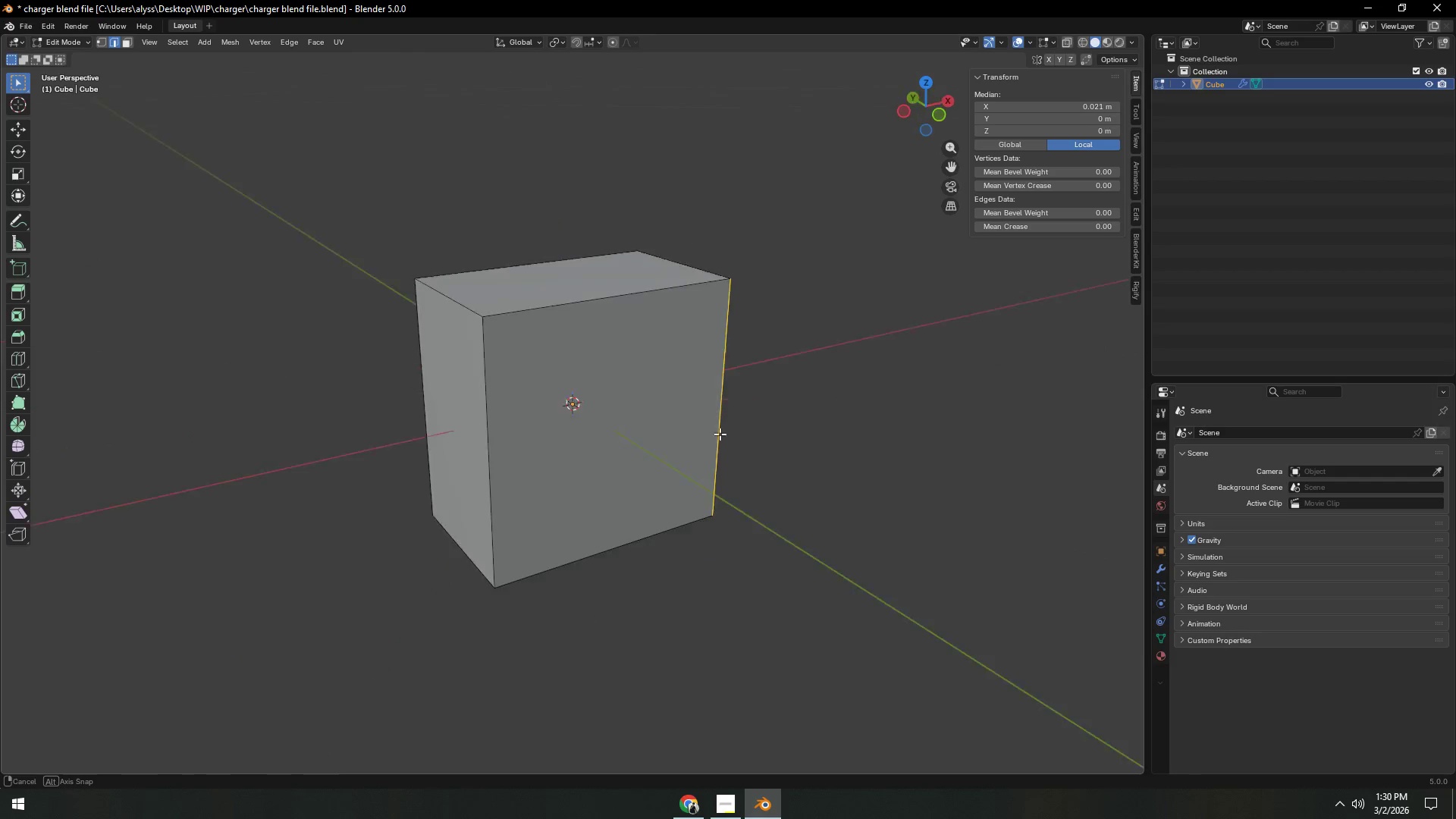 
hold_key(key=ShiftLeft, duration=0.41)
left_click([562, 438])
 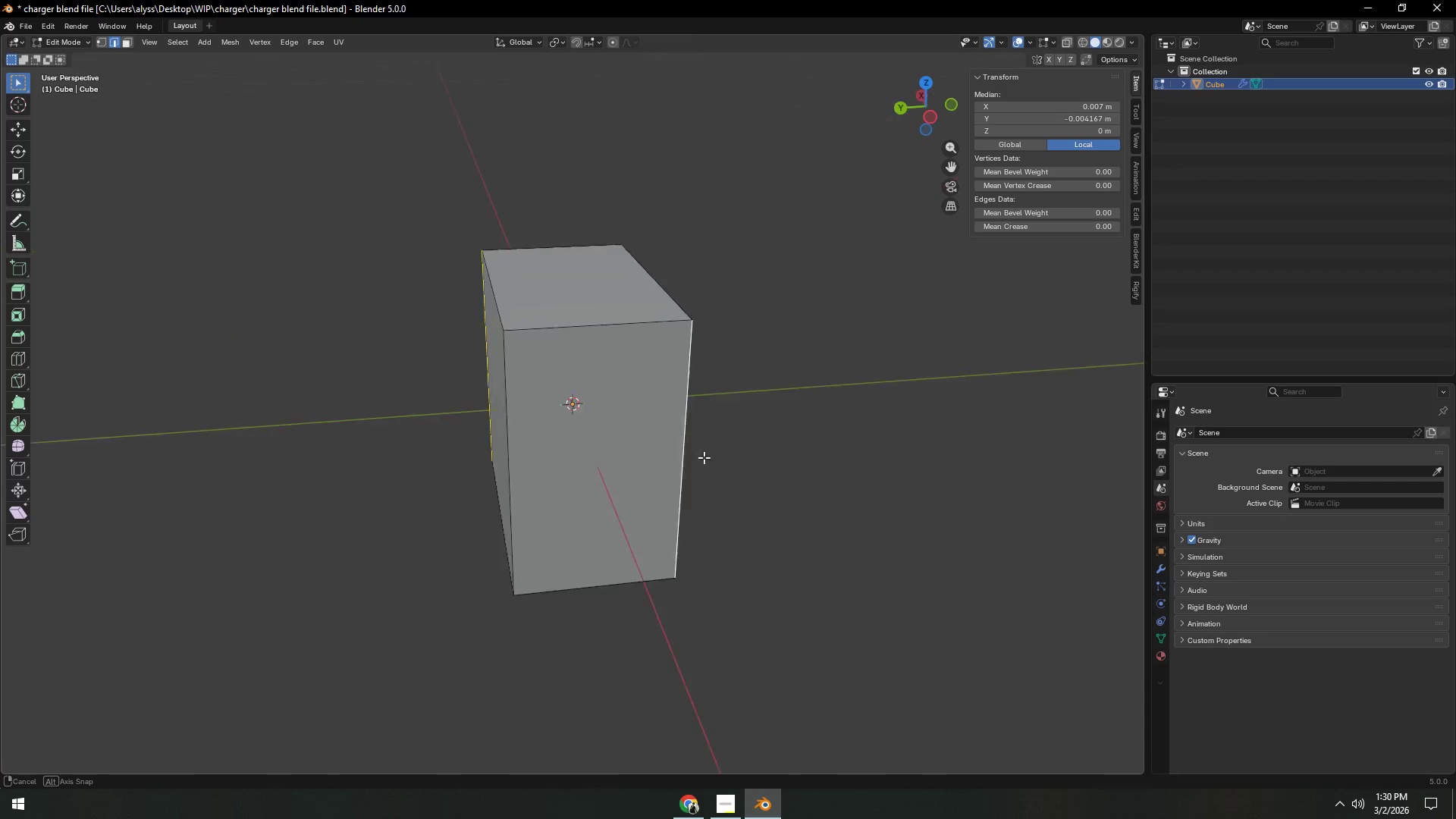 
hold_key(key=ShiftLeft, duration=0.36)
left_click([588, 438])
 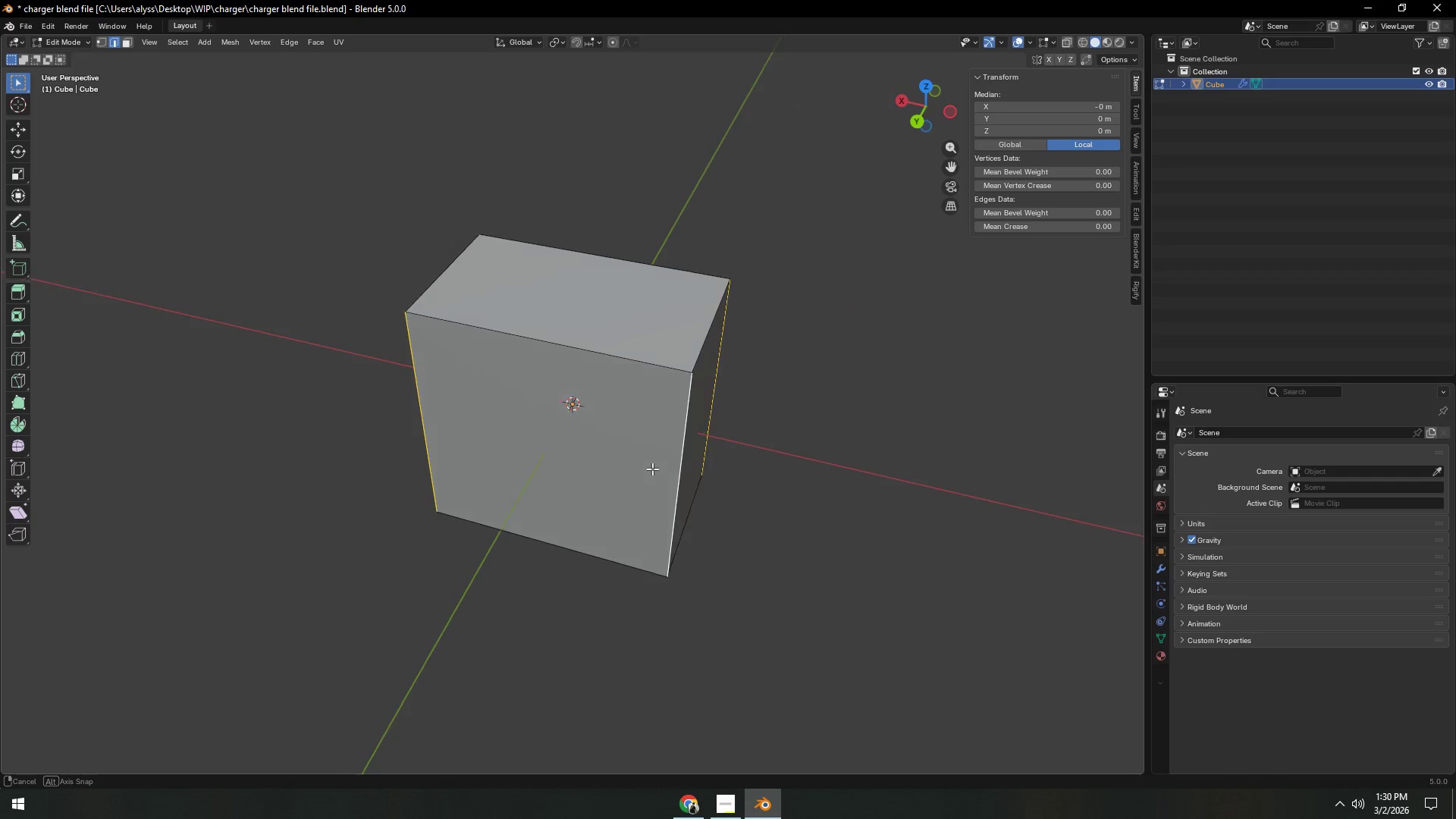 
key(Control+B)
 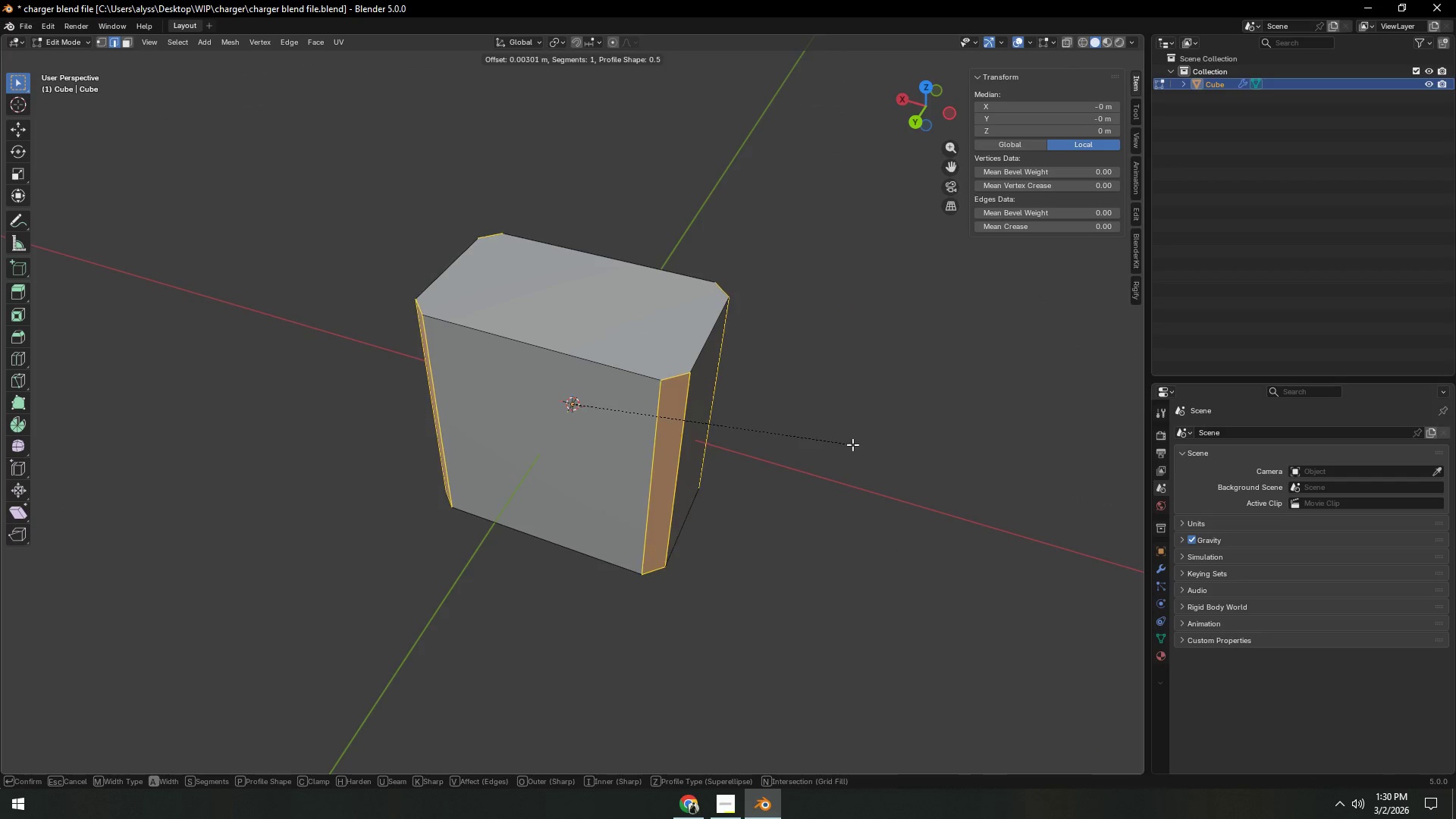 
scroll: coordinate [853, 444], scroll_direction: up, amount: 1.0
 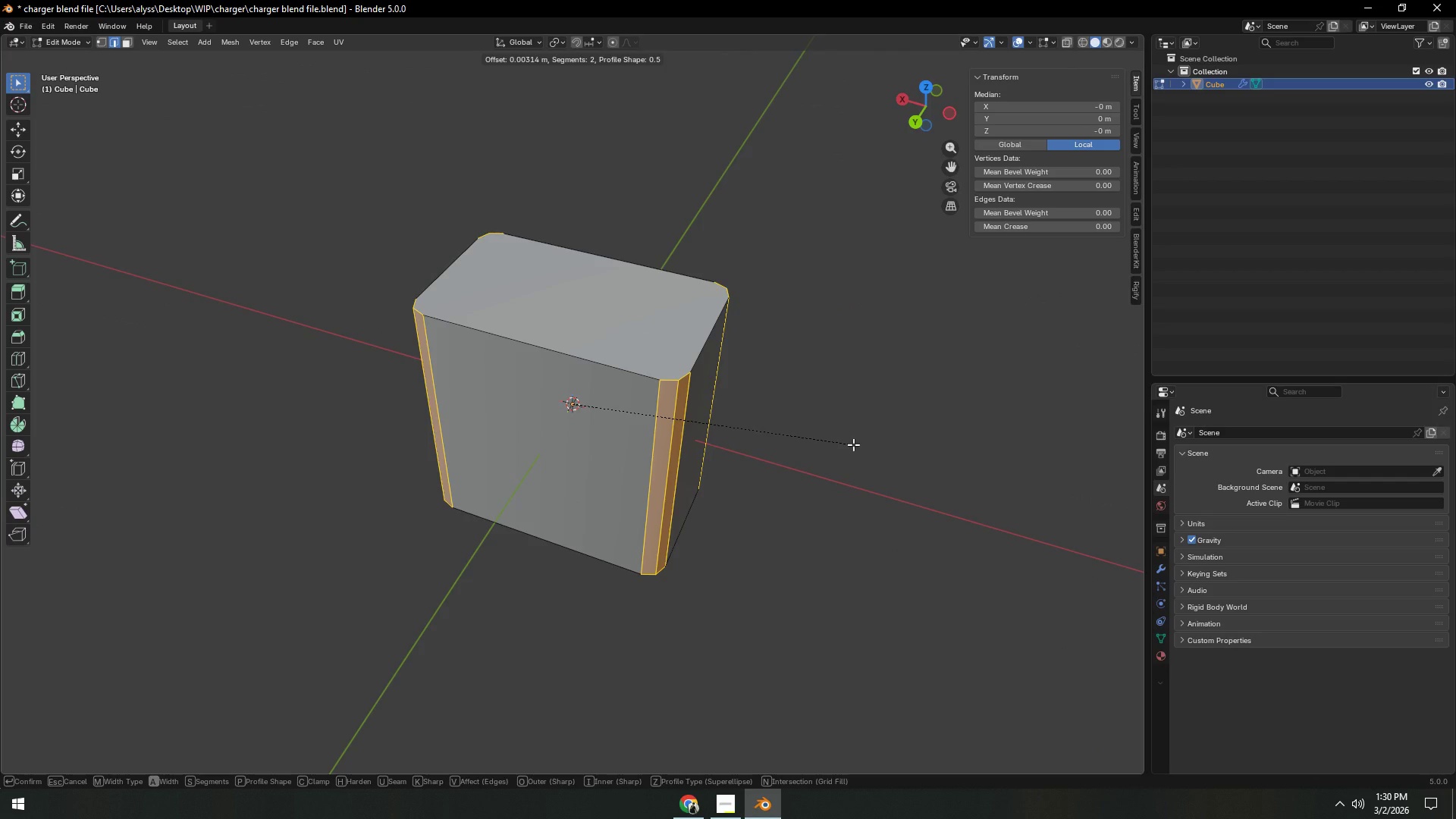 
double_click([853, 444])
 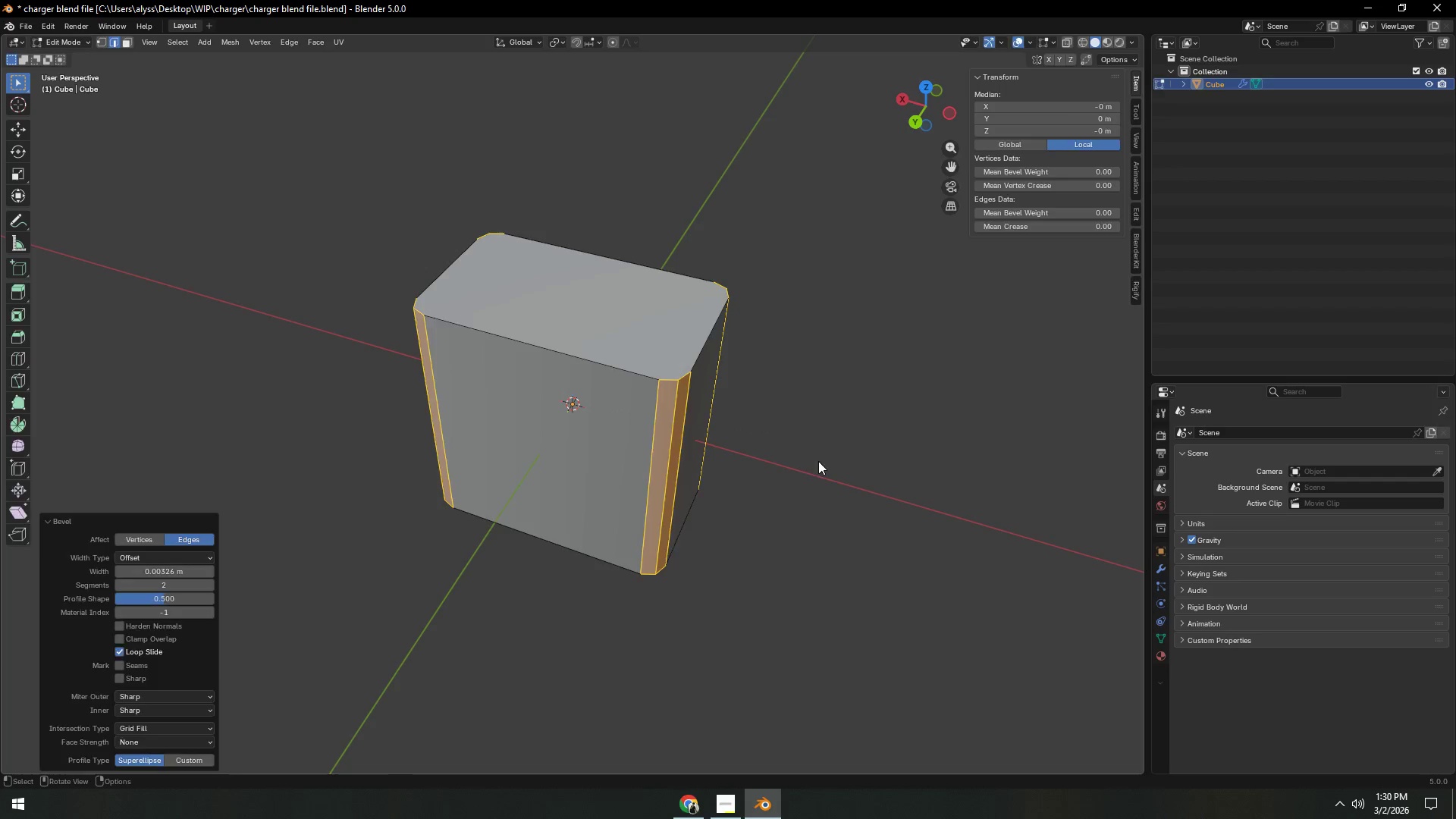 
key(Tab)
 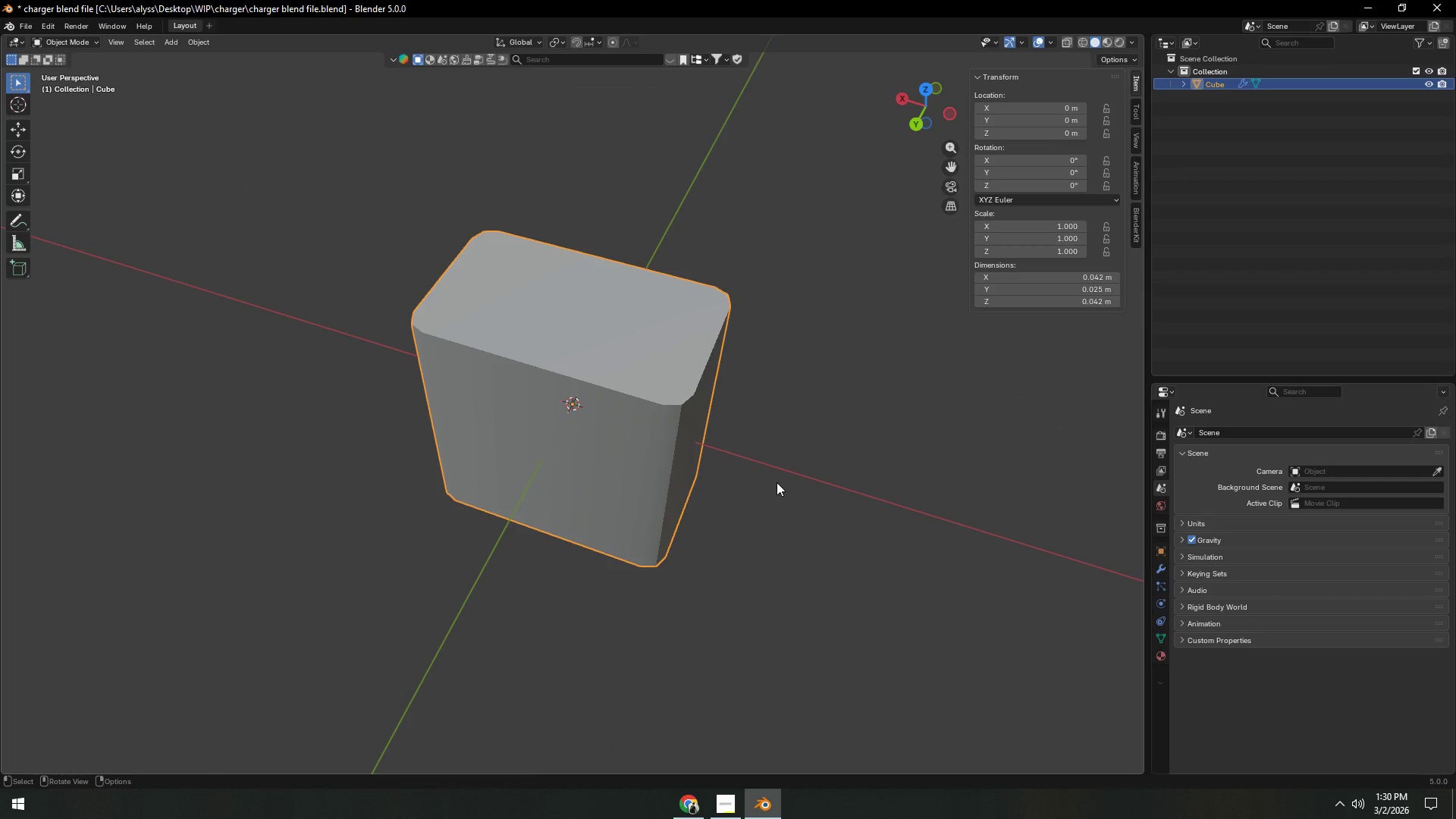 
wait(6.06)
 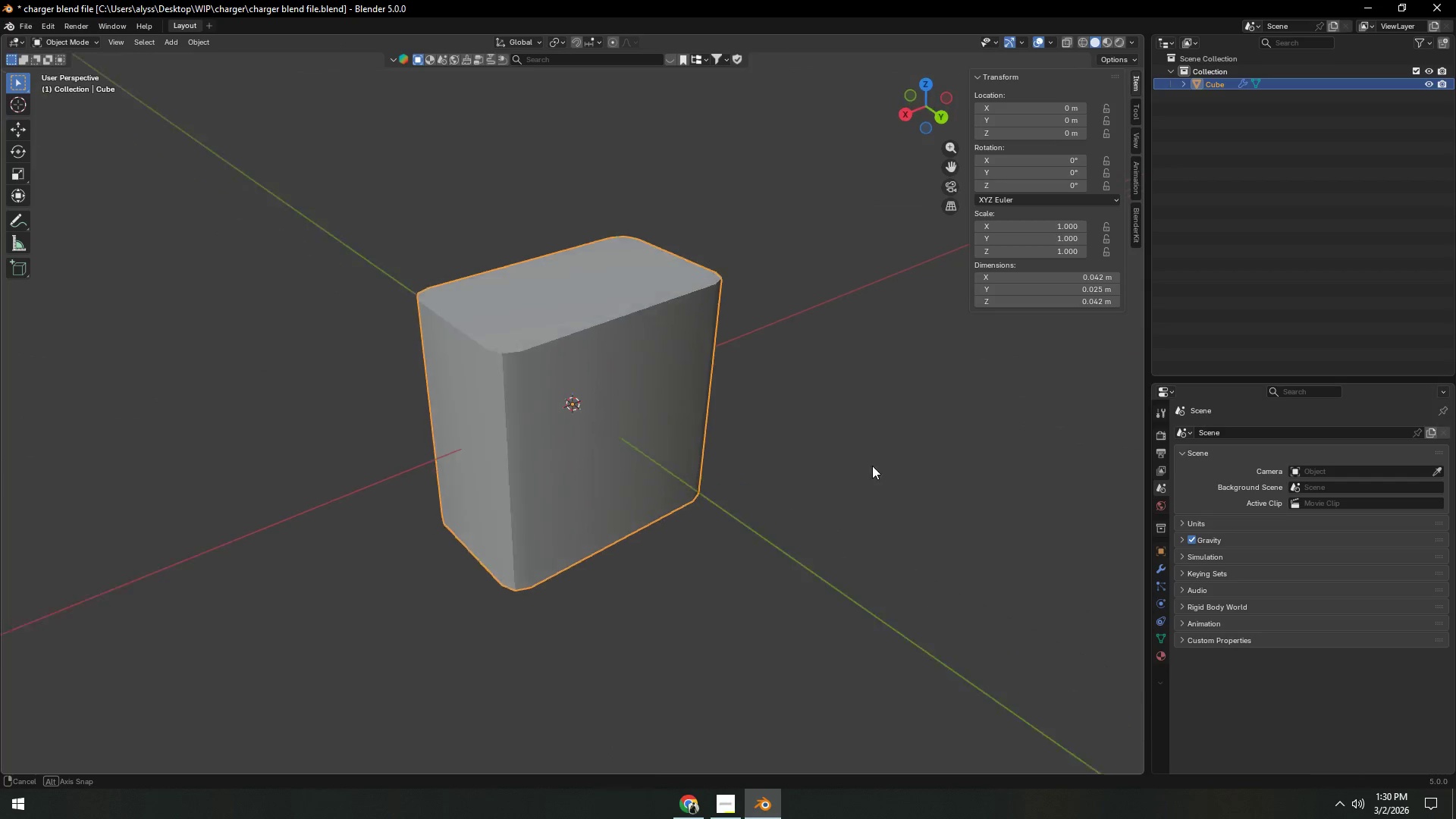 
key(Control+Z)
 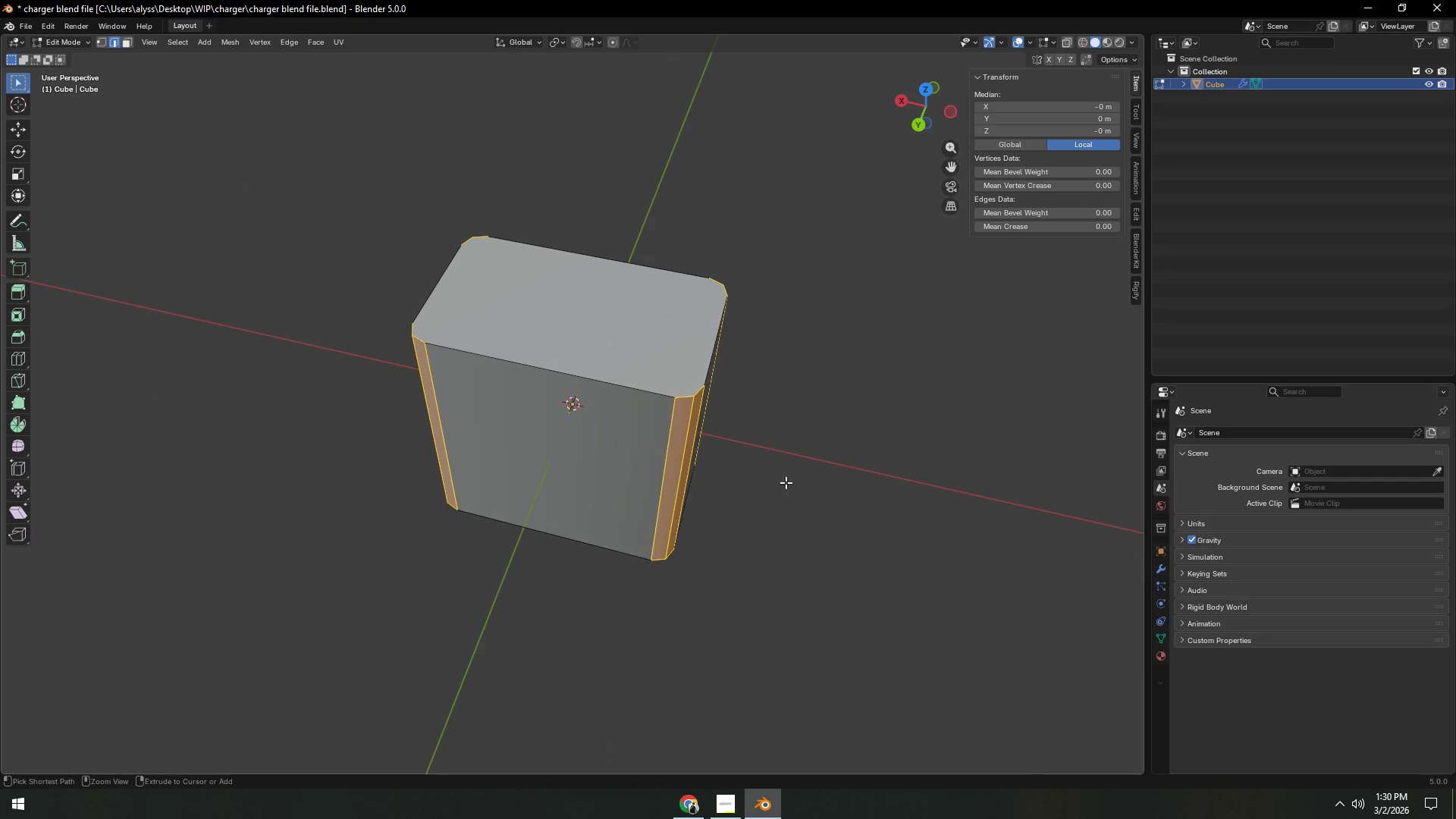 
key(Control+Z)
 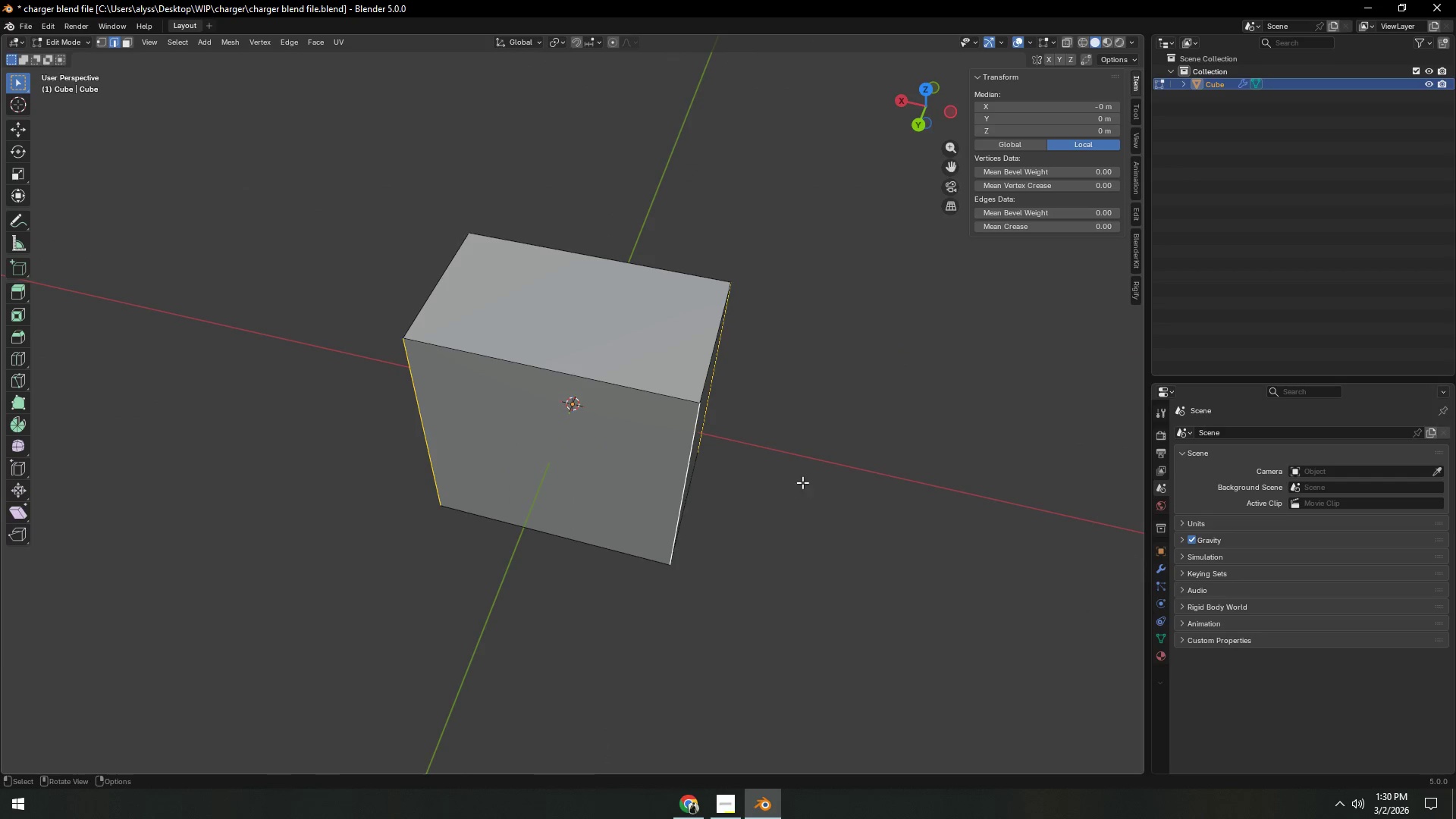 
key(Control+B)
 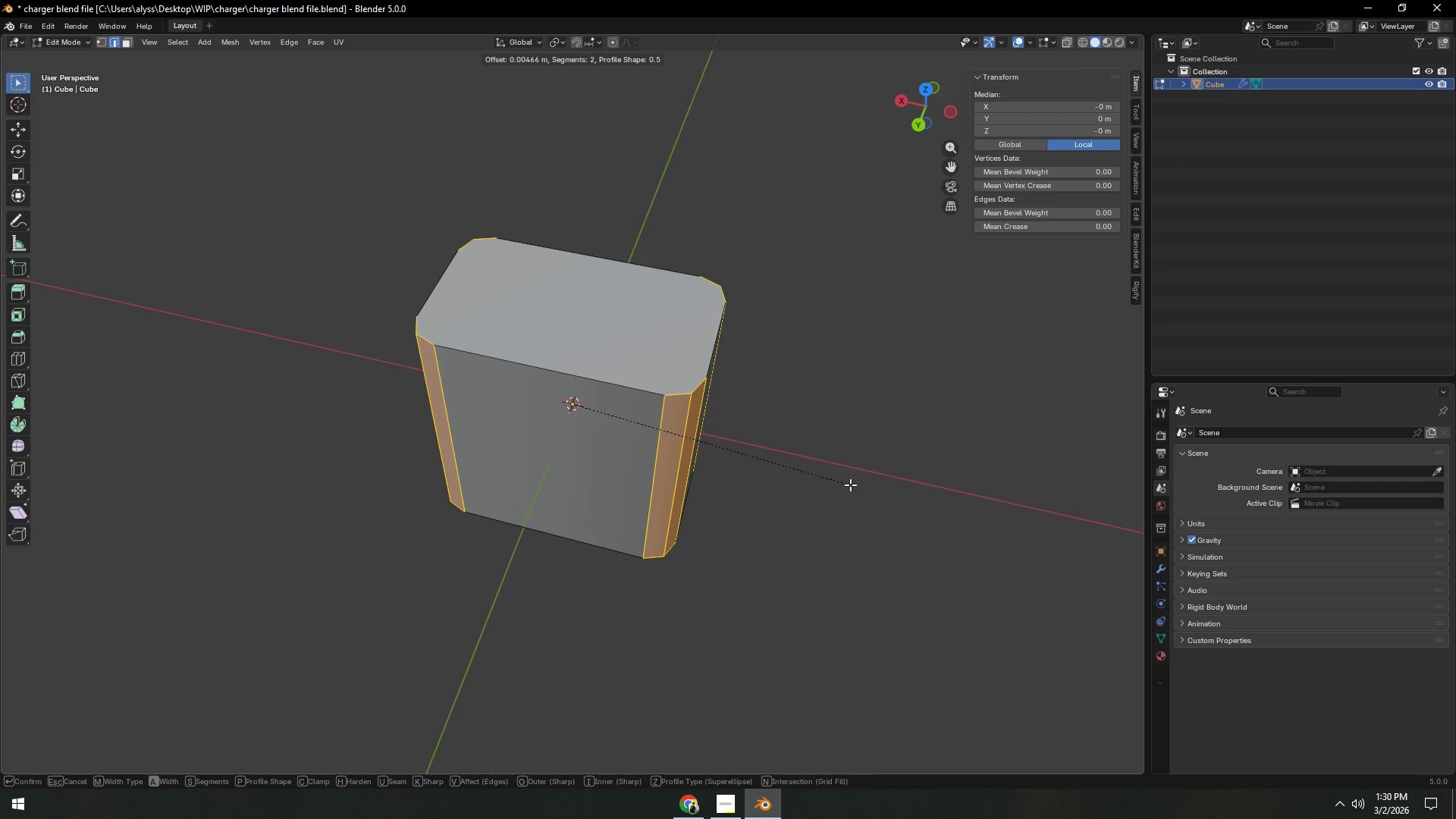 
scroll: coordinate [851, 485], scroll_direction: up, amount: 1.0
 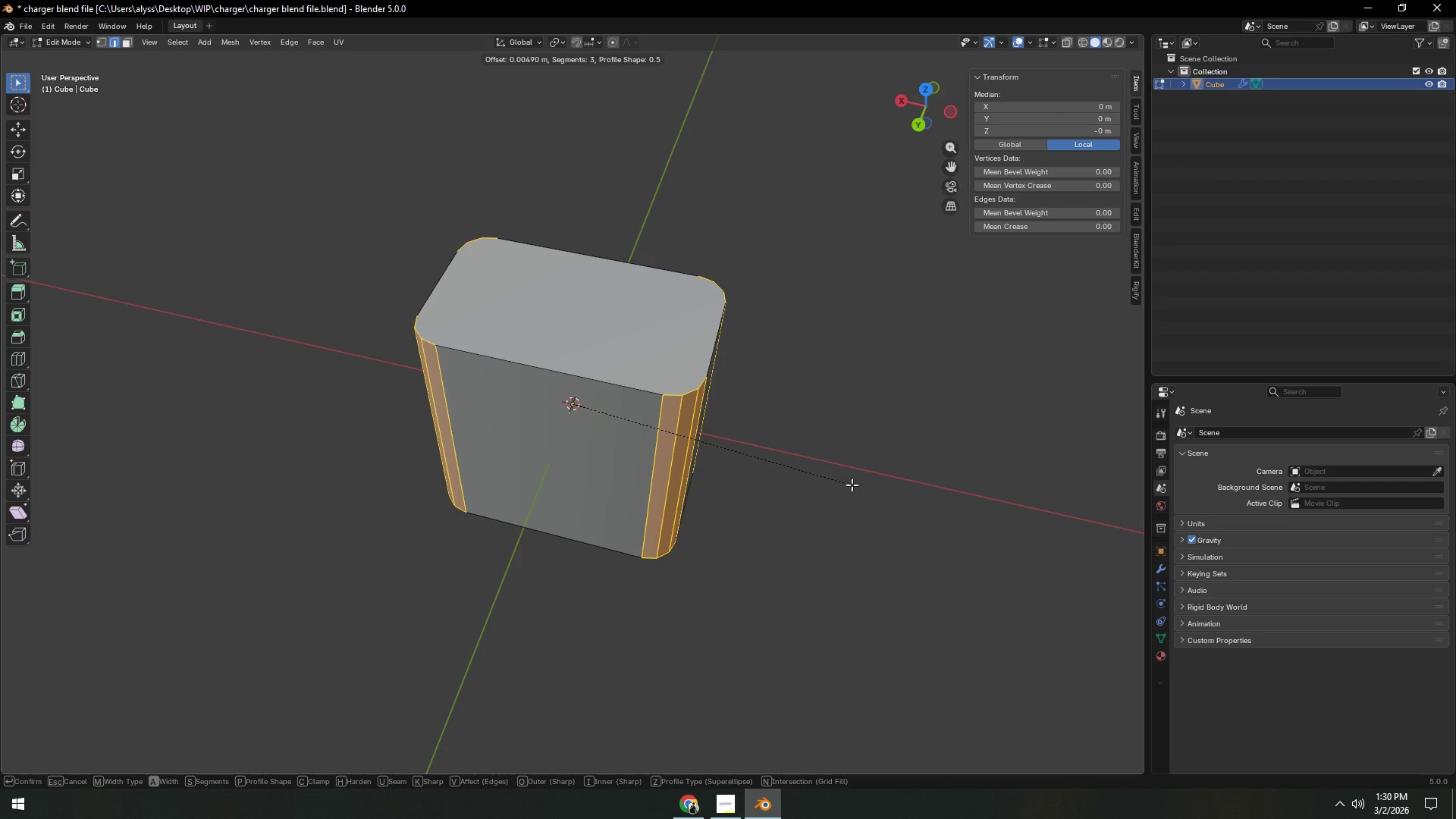 
left_click([852, 485])
 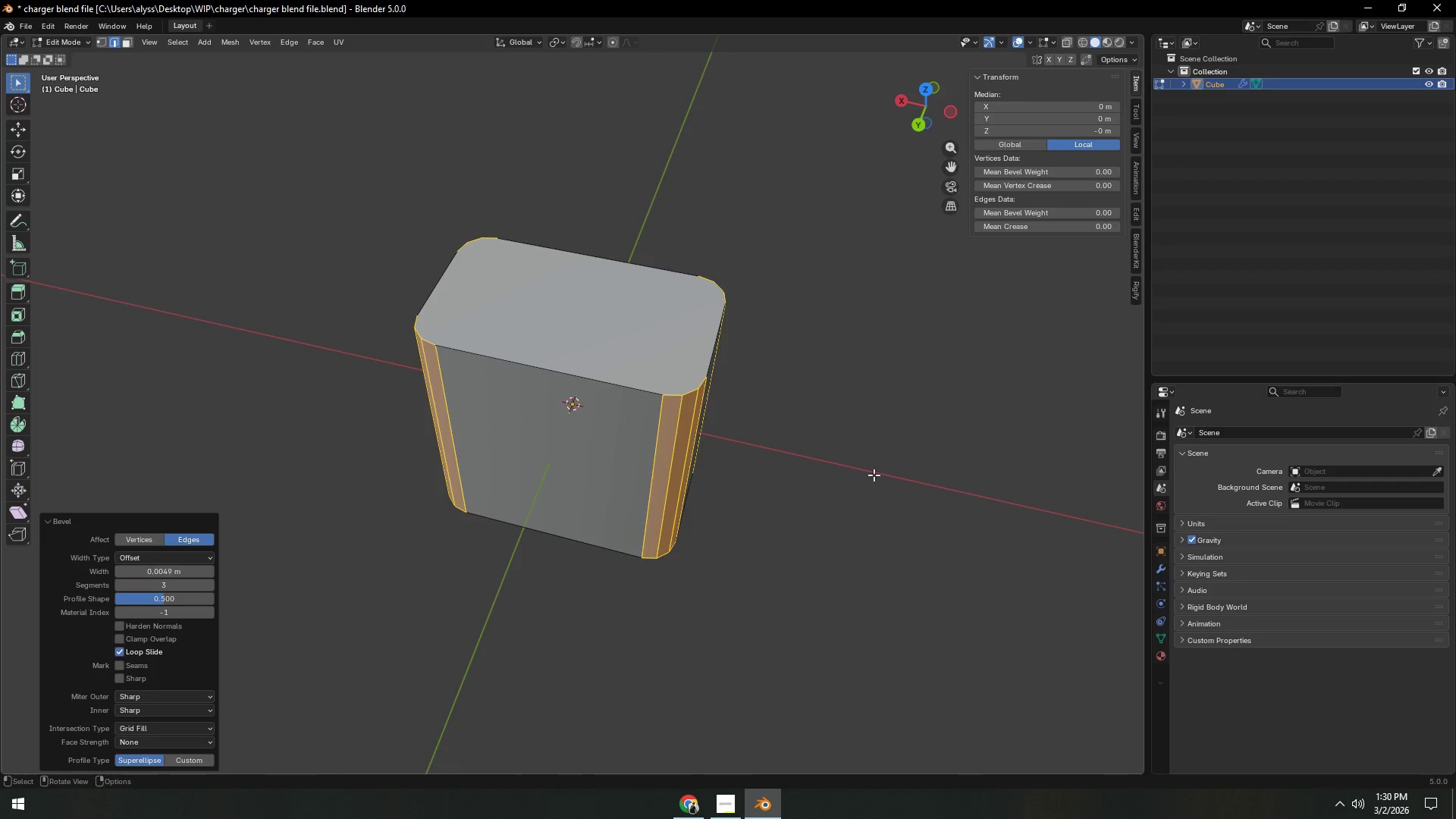 
double_click([874, 475])
 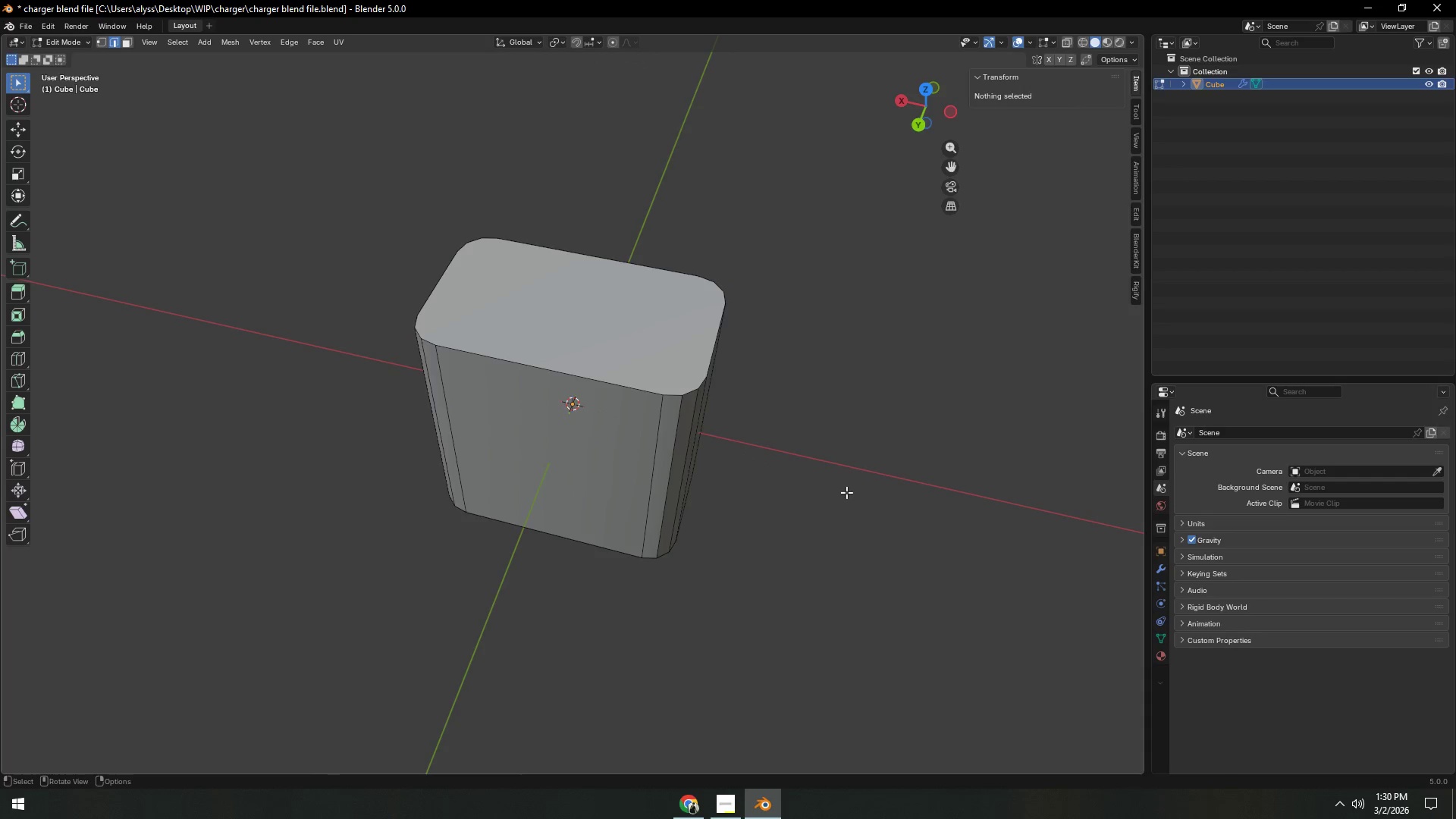 
key(Tab)
 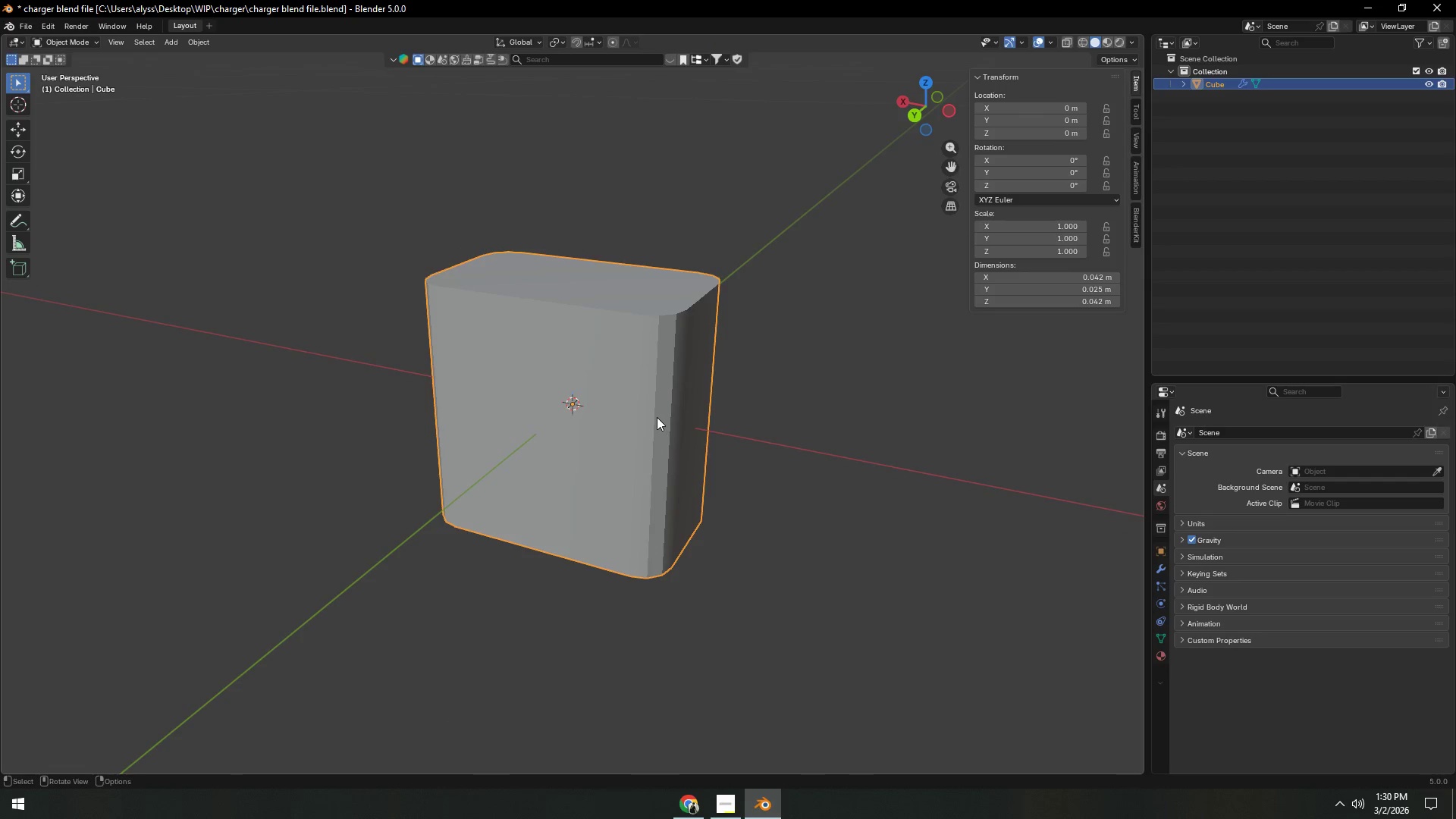 
right_click([657, 417])
 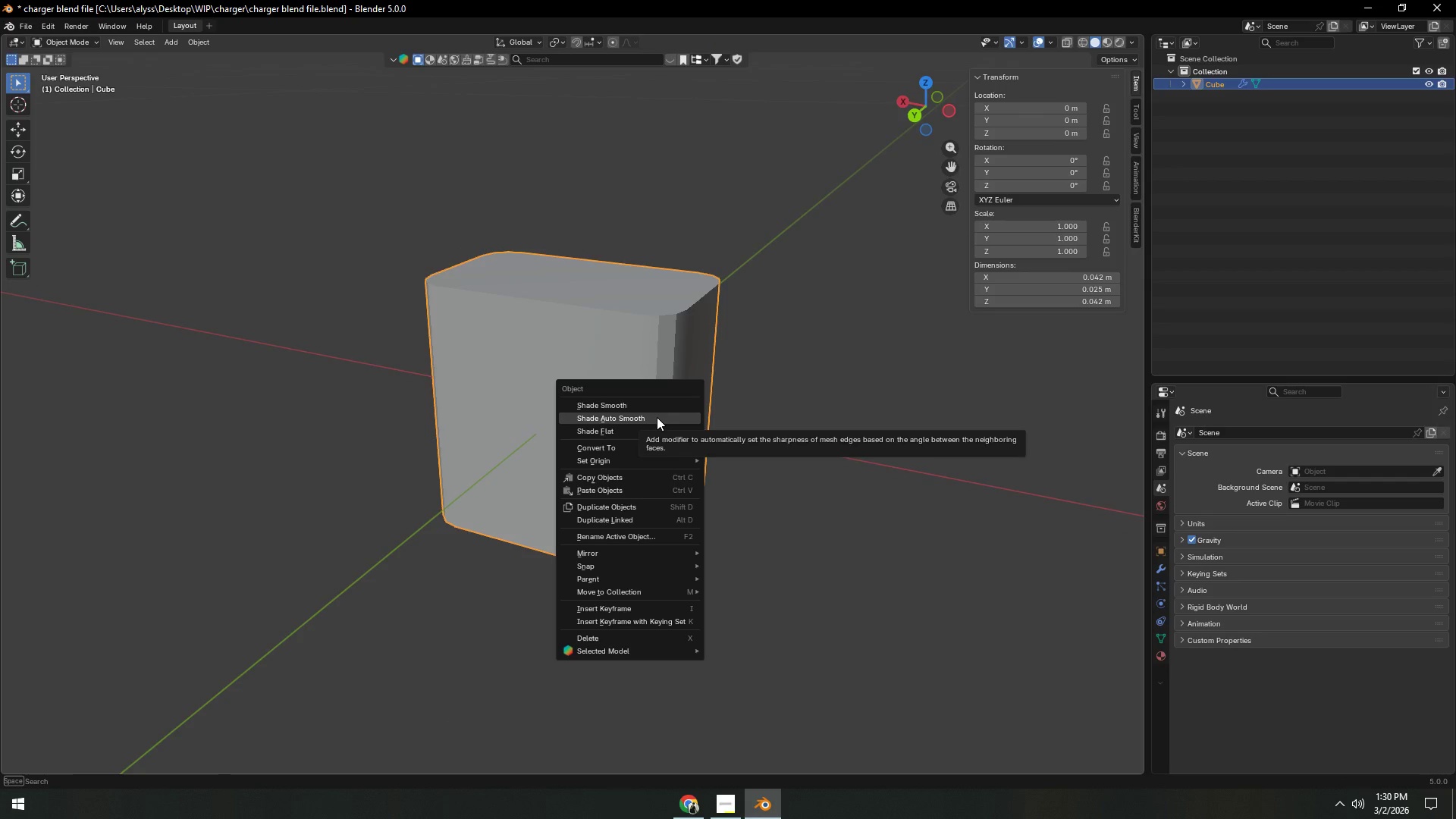 
left_click([657, 417])
 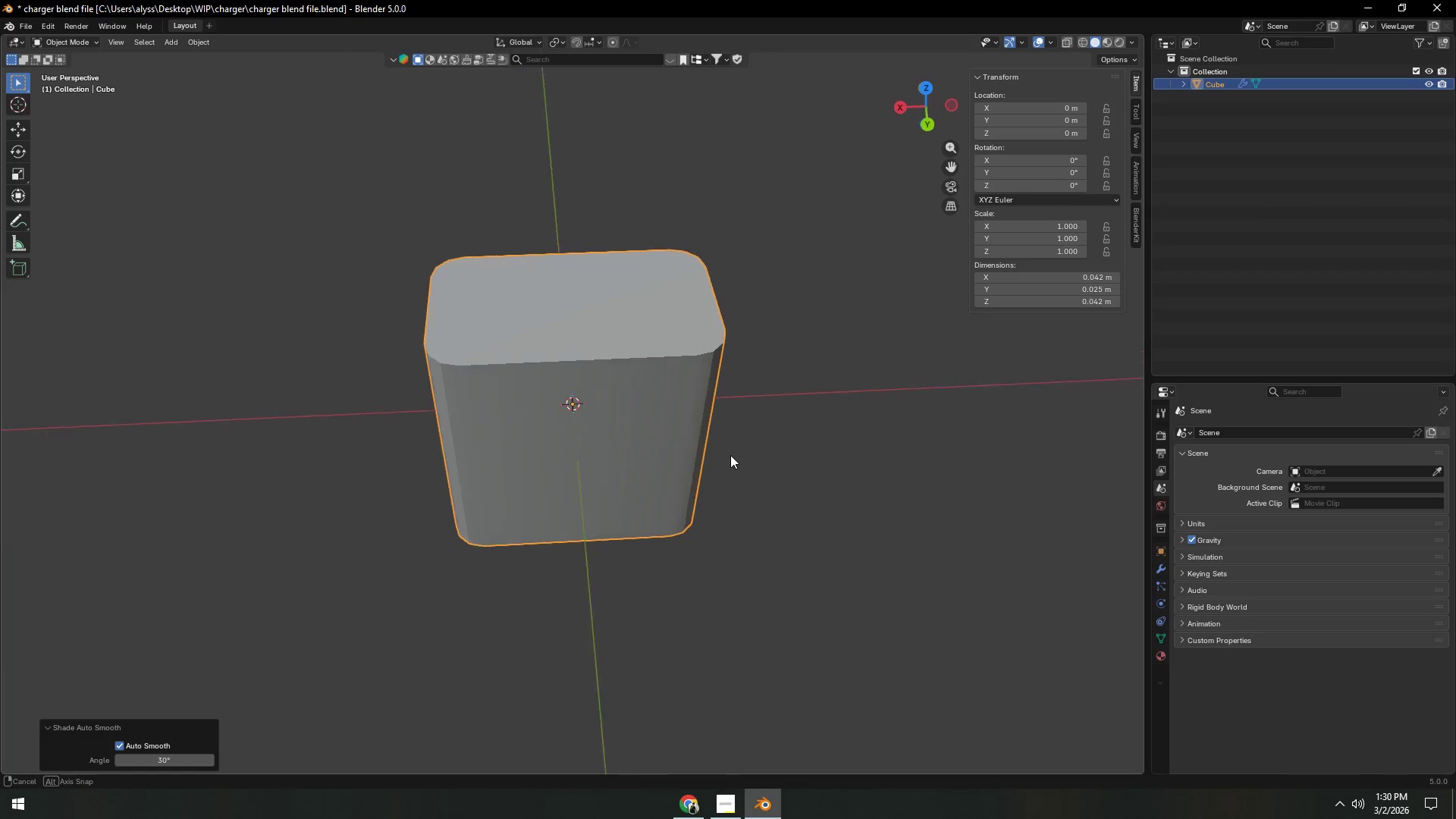 
wait(5.03)
 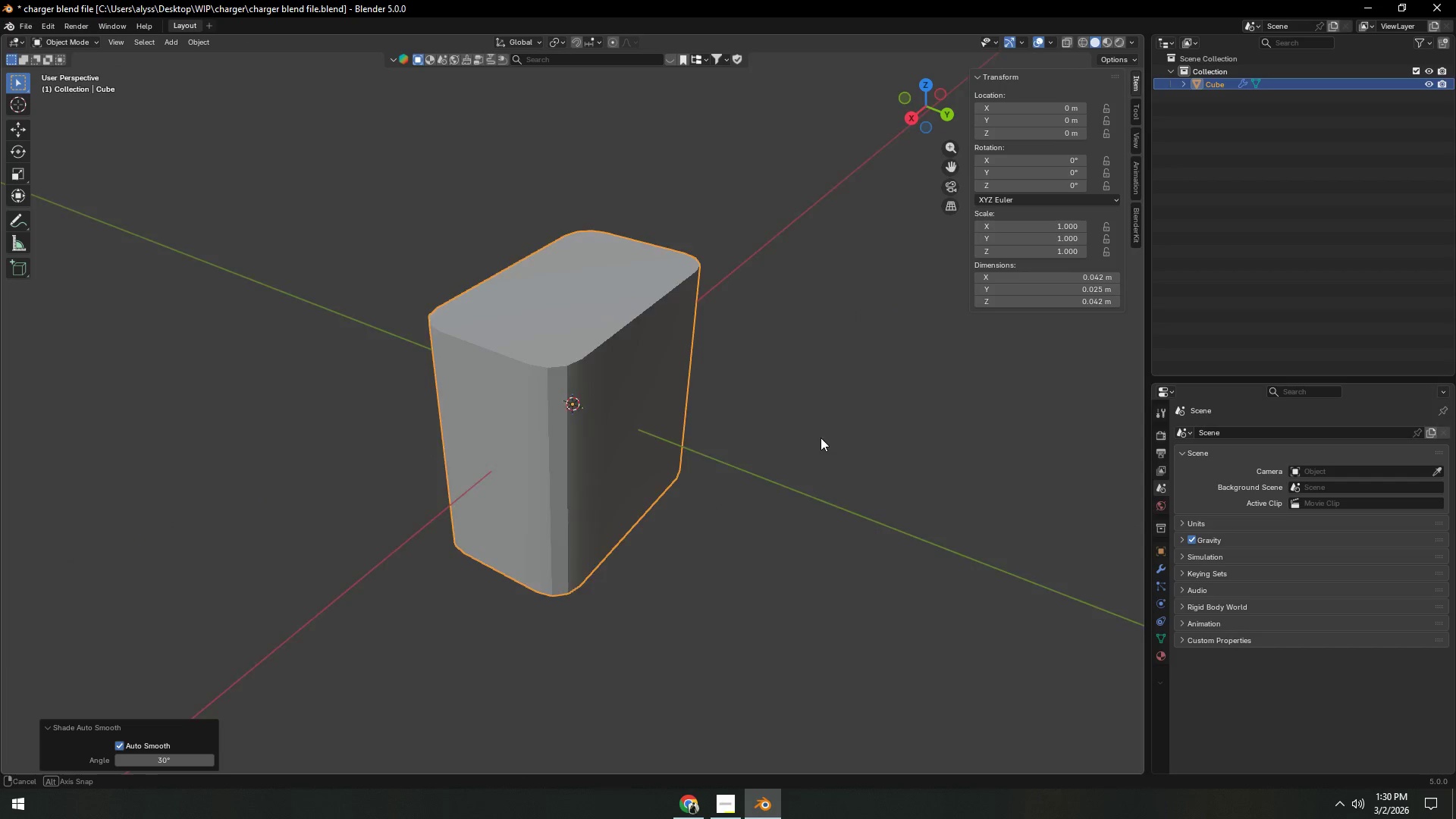 
hold_key(key=ShiftLeft, duration=0.53)
 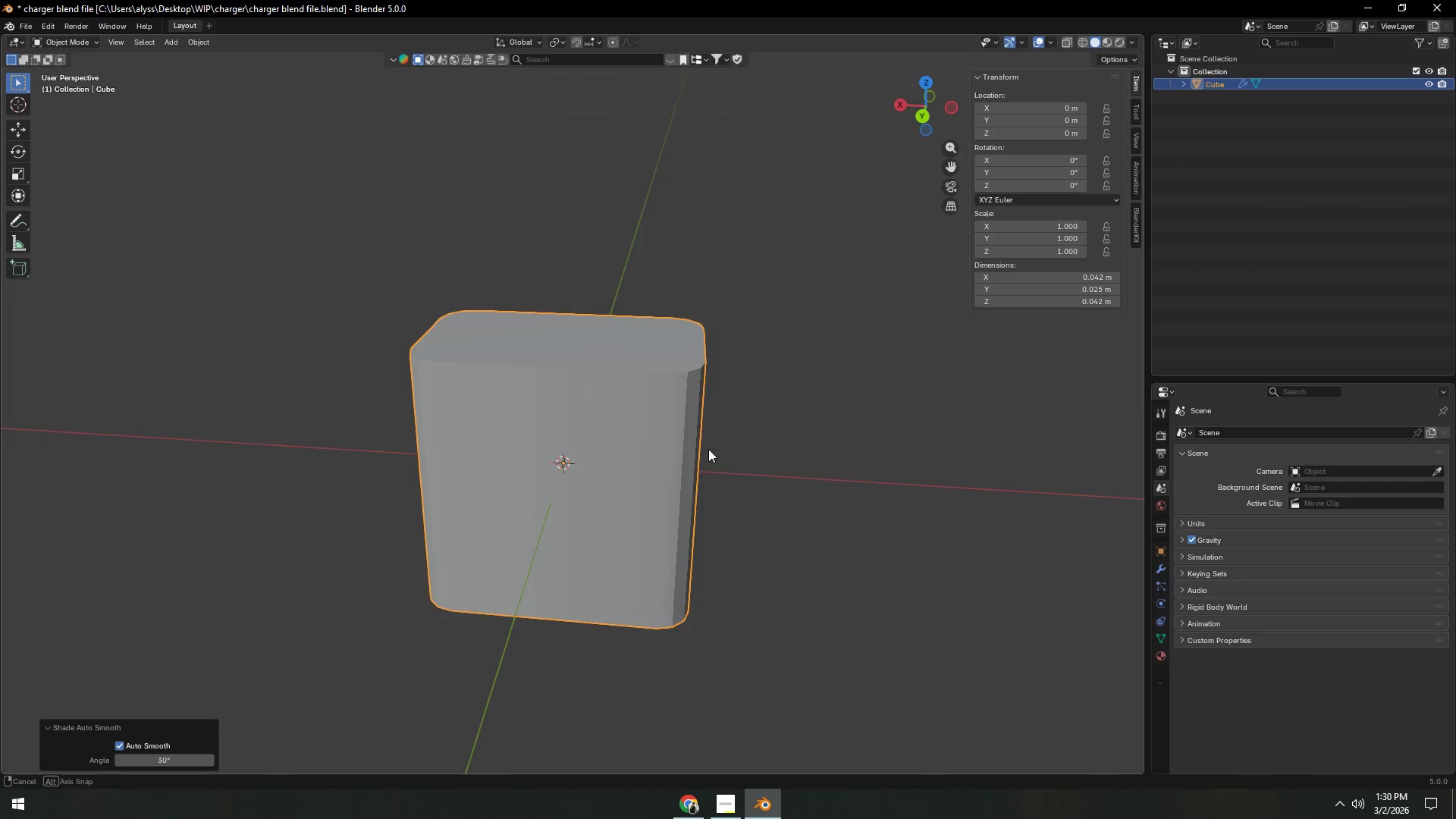 
left_click([695, 456])
 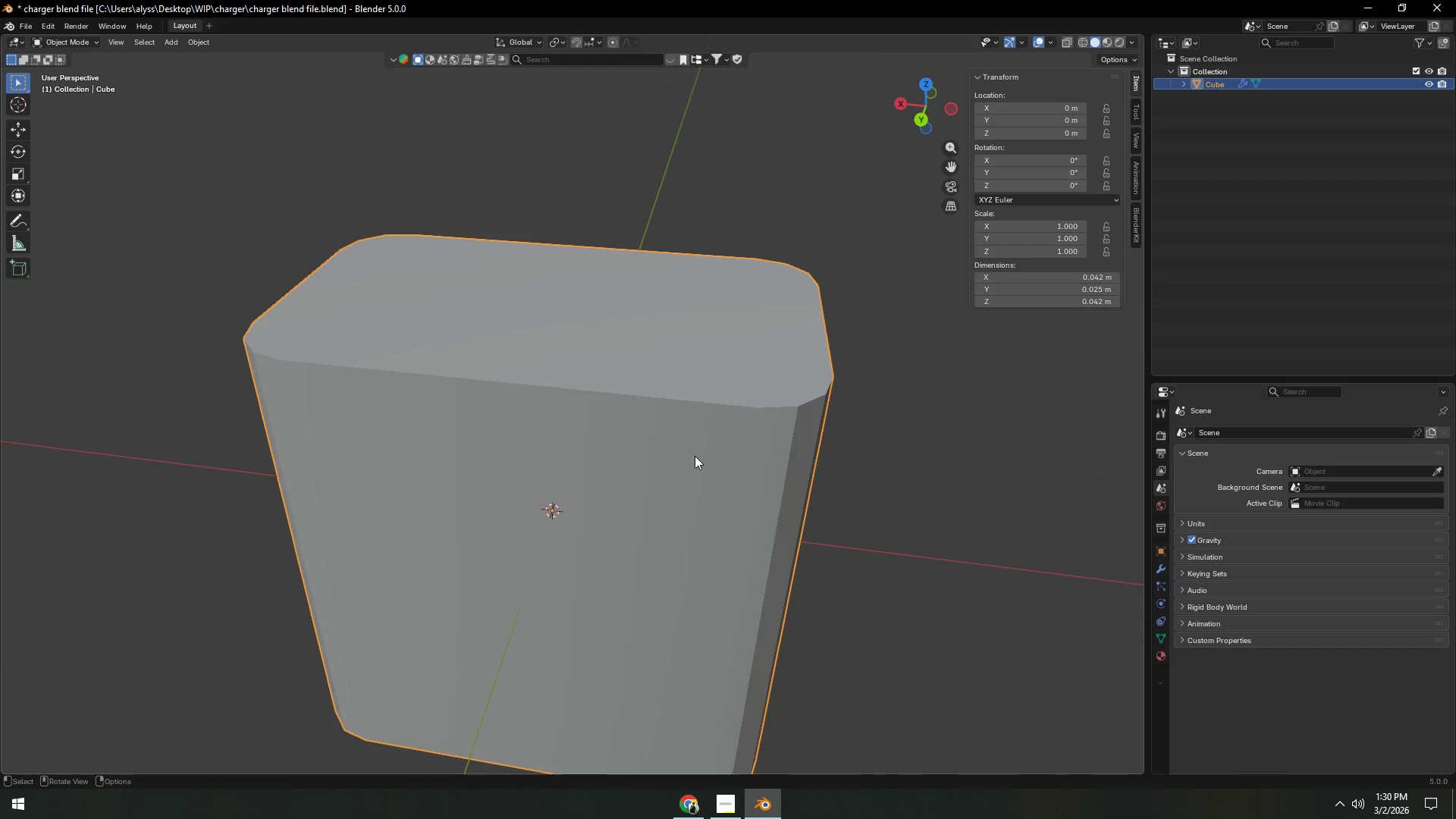 
key(Tab)
 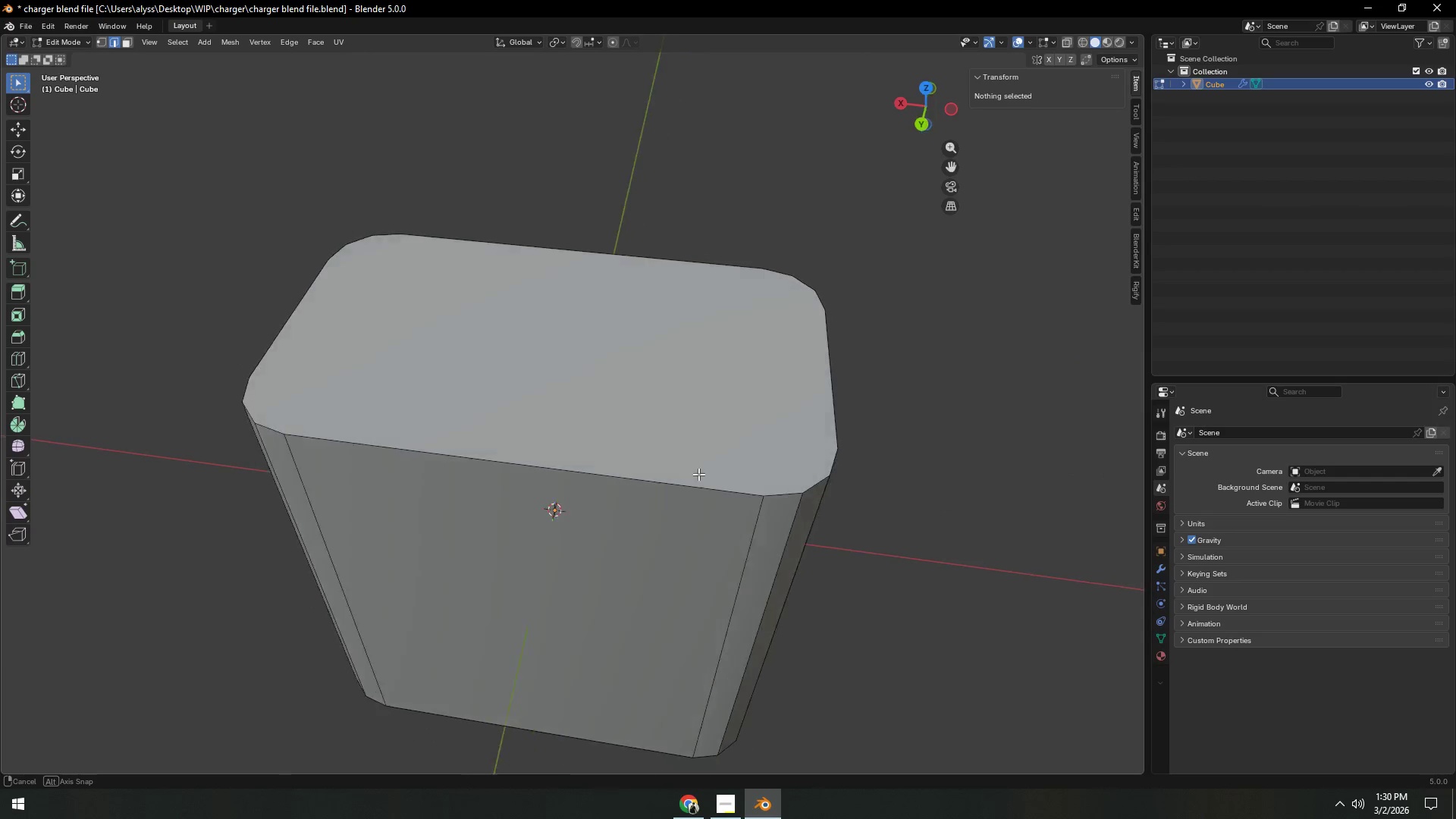 
scroll: coordinate [698, 471], scroll_direction: up, amount: 3.0
 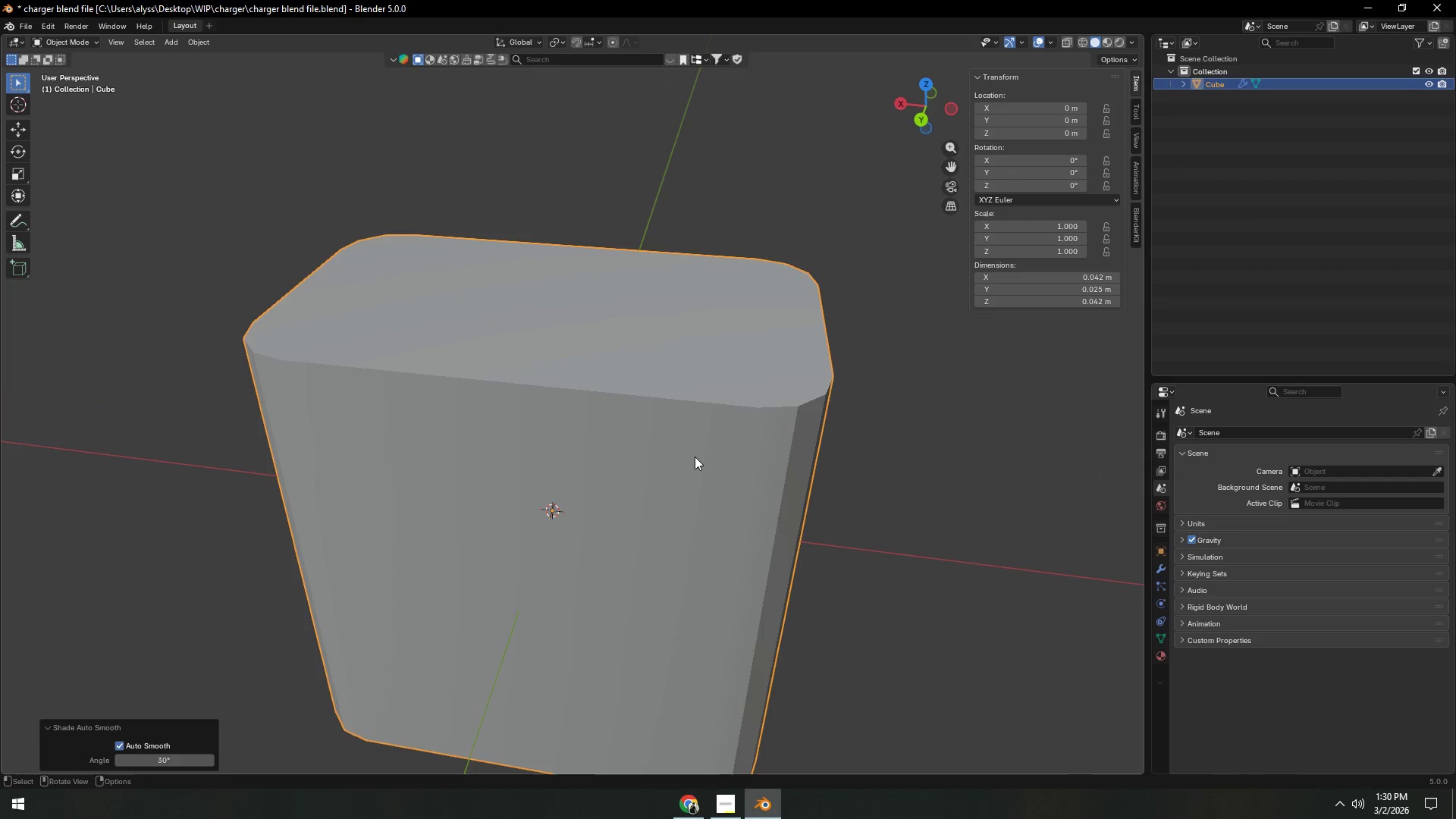 
key(3)
 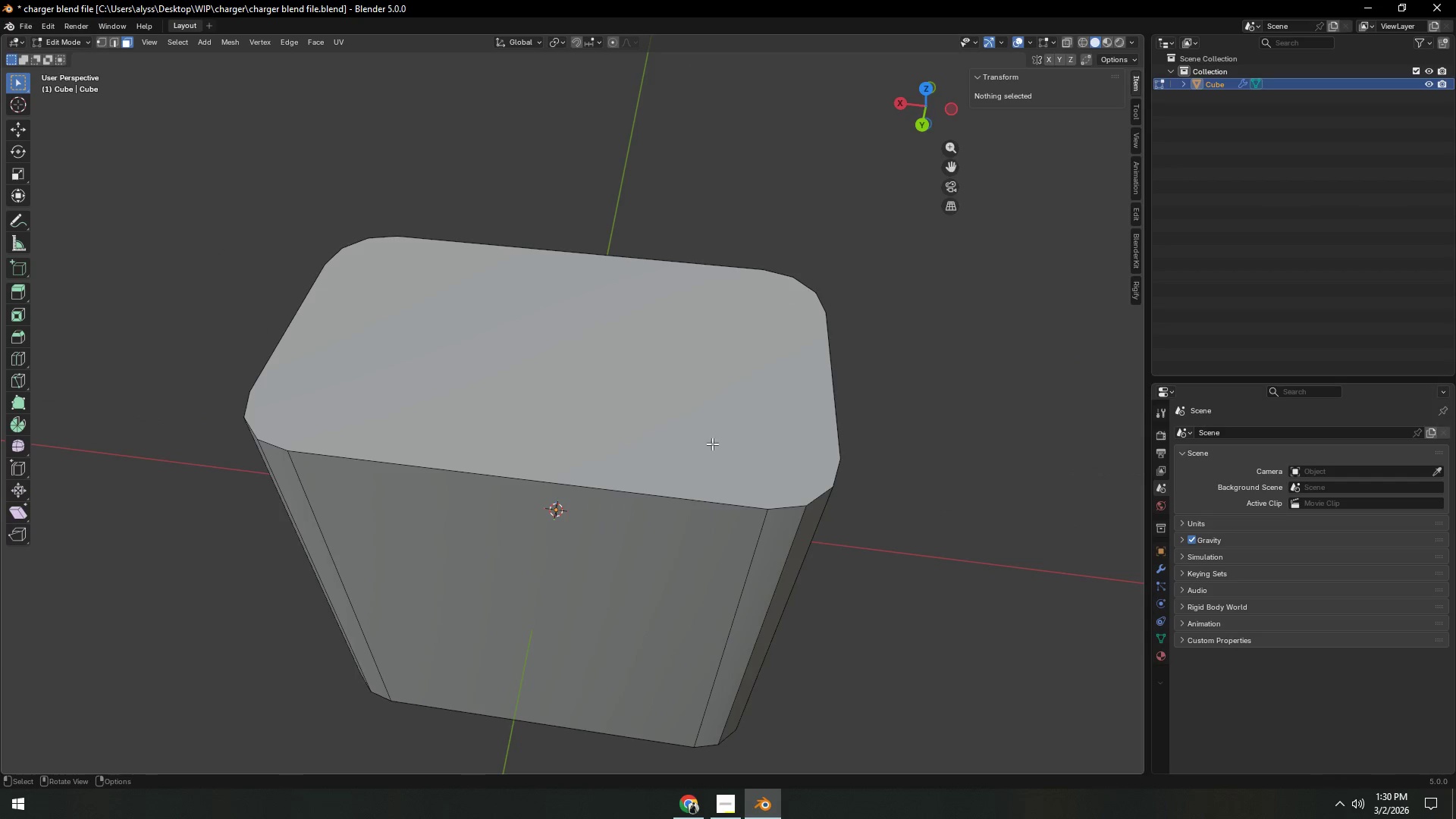 
left_click([714, 435])
 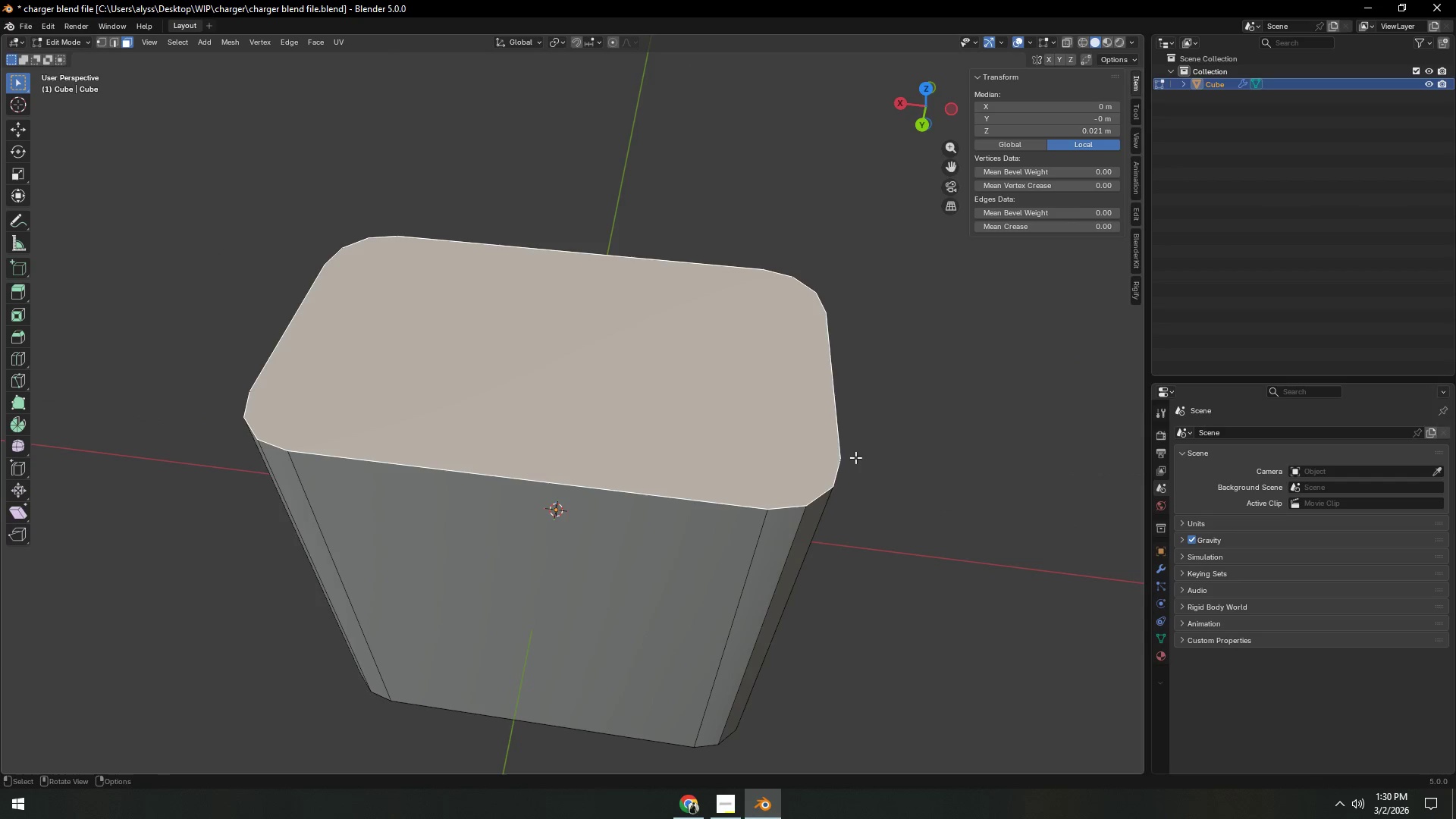 
key(I)
 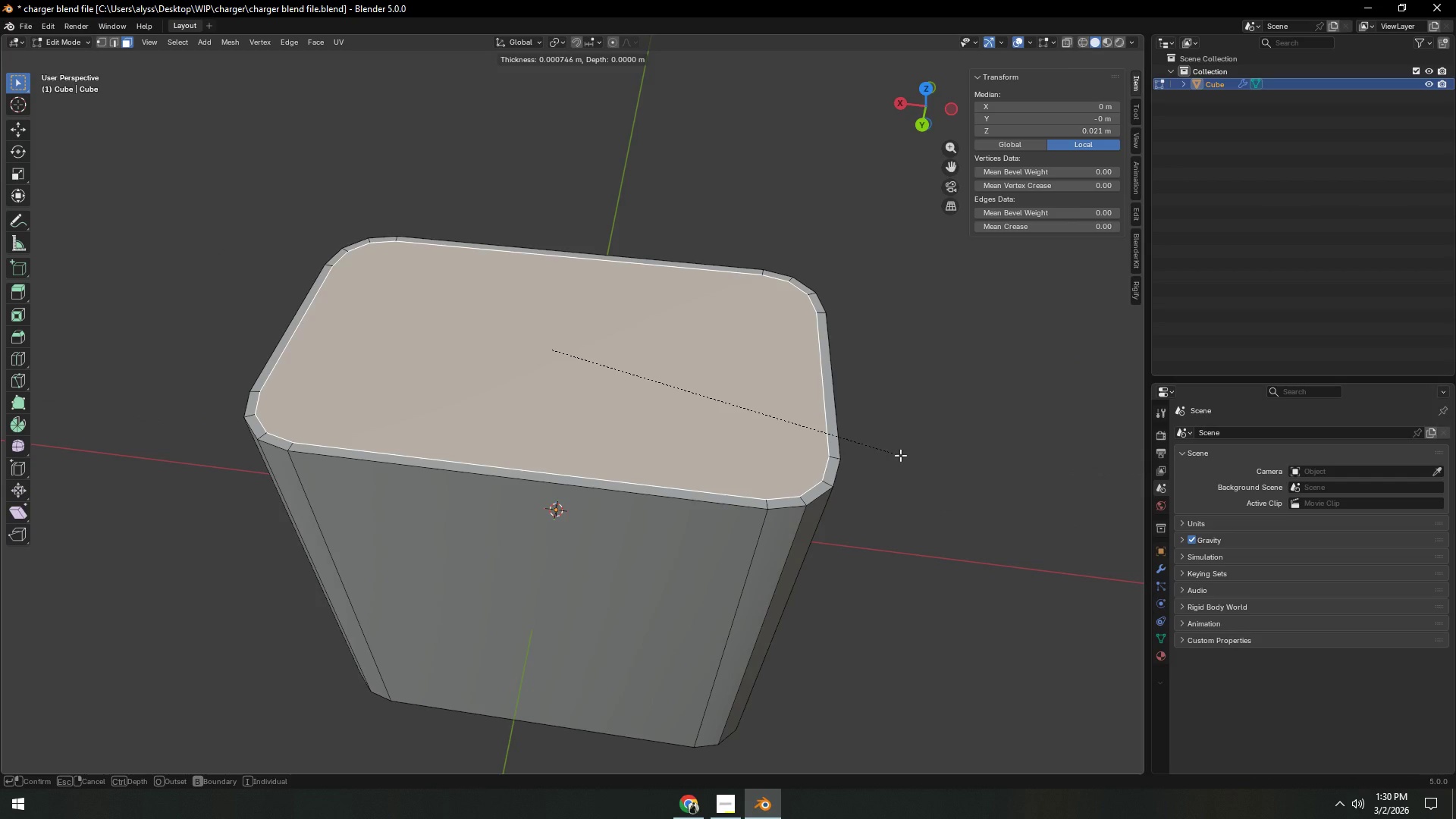 
wait(5.66)
 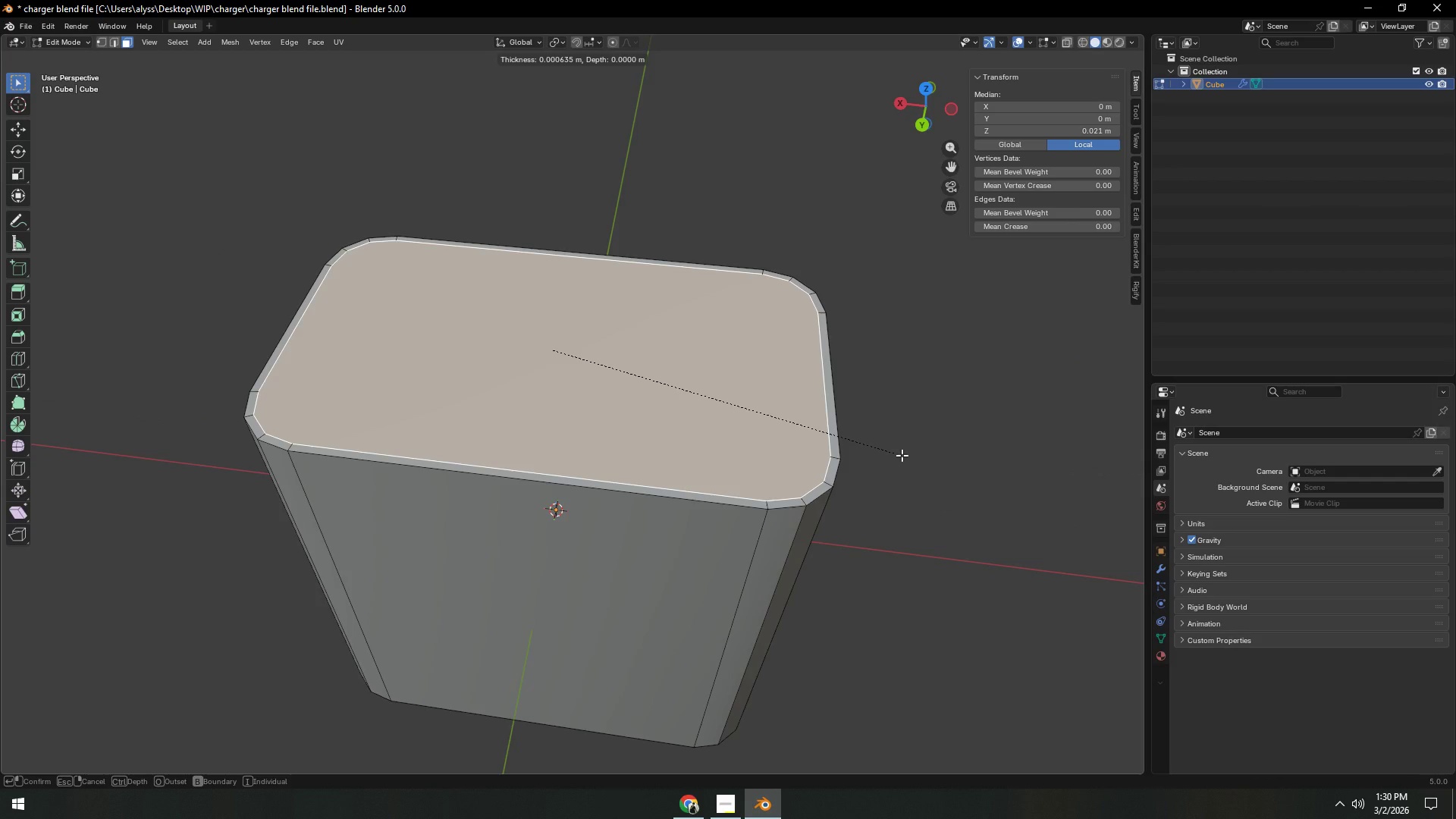 
hold_key(key=ShiftLeft, duration=1.5)
 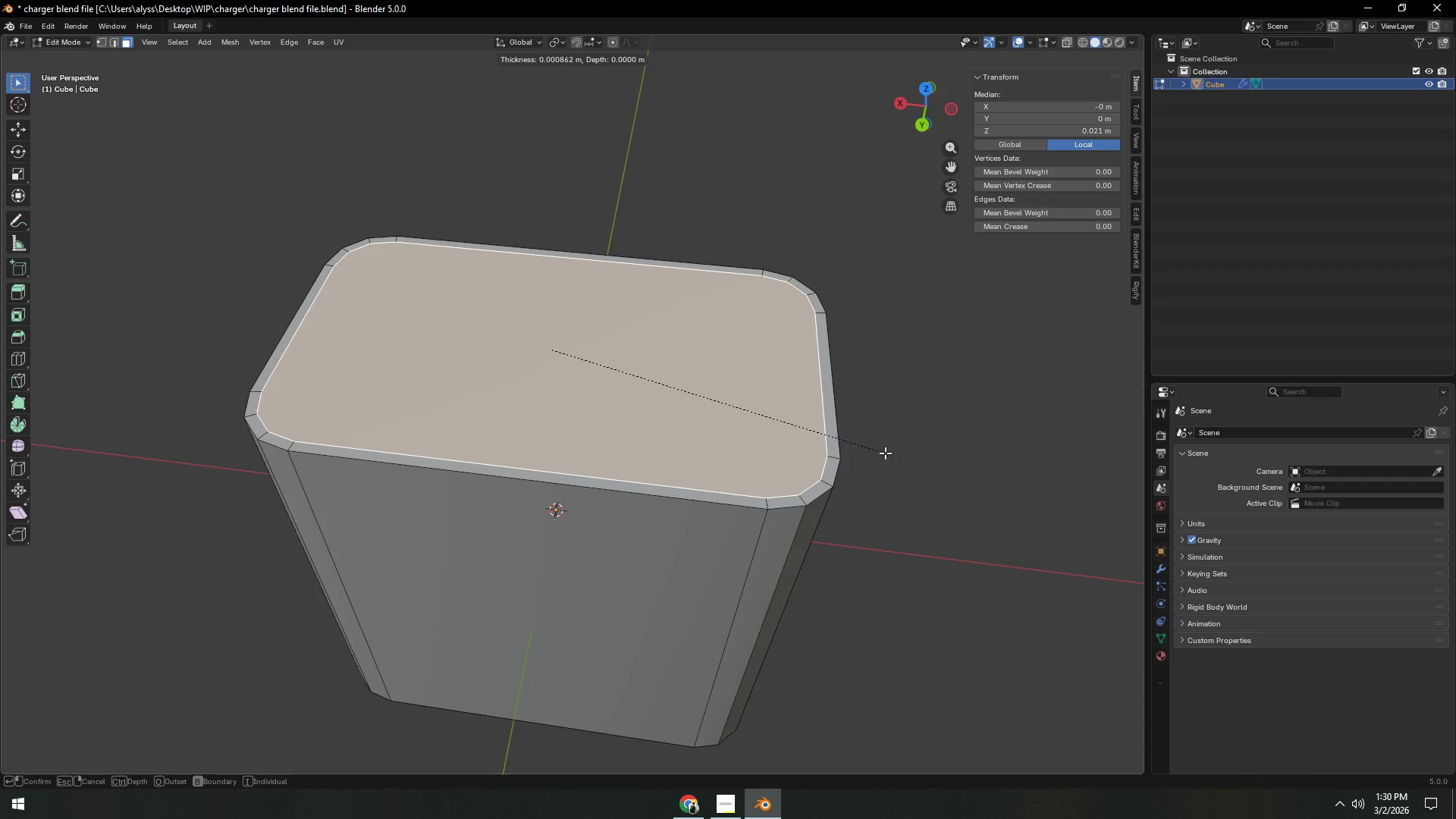 
hold_key(key=ShiftLeft, duration=1.0)
left_click([885, 453])
 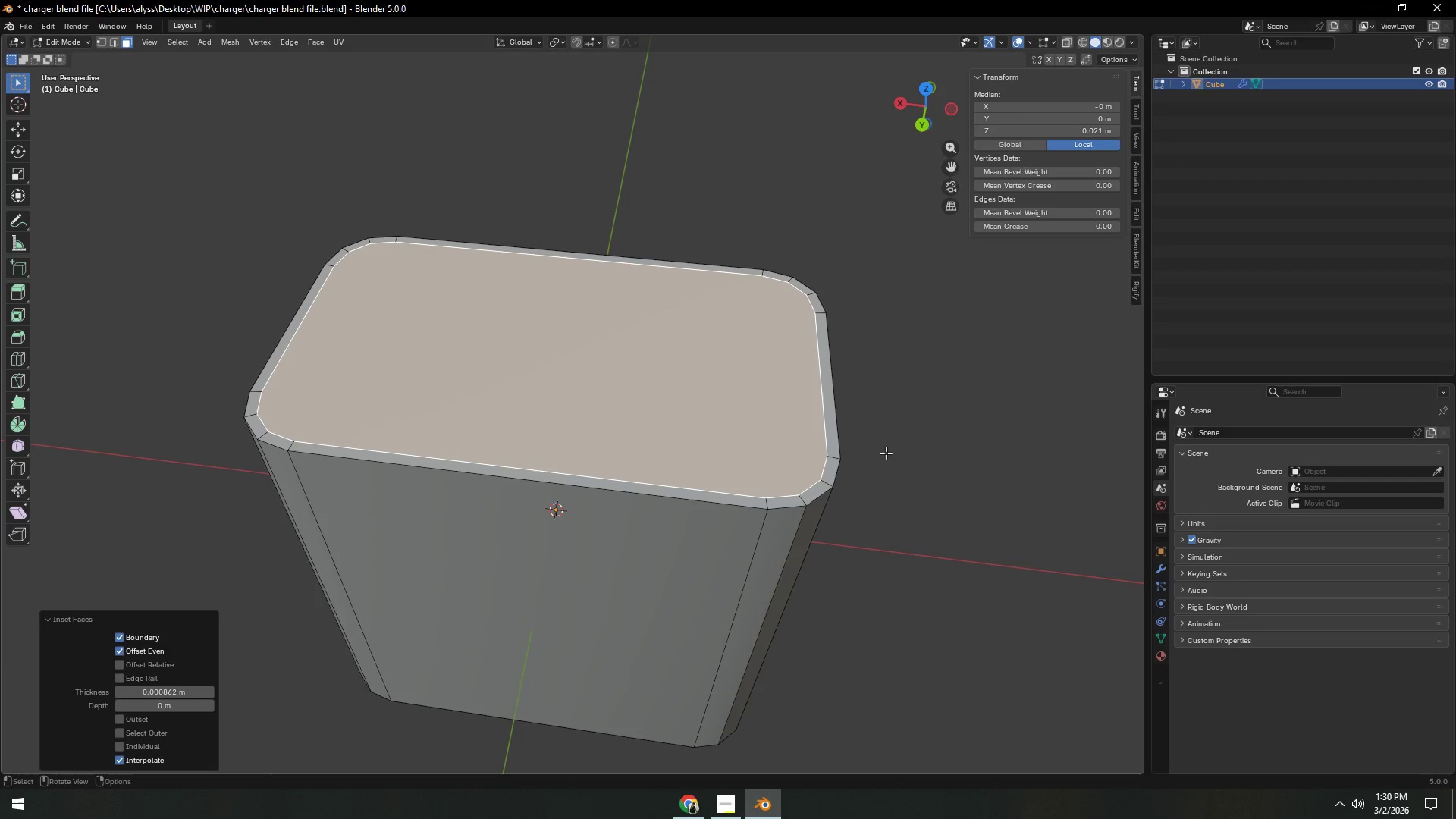 
hold_key(key=ShiftLeft, duration=1.52)
 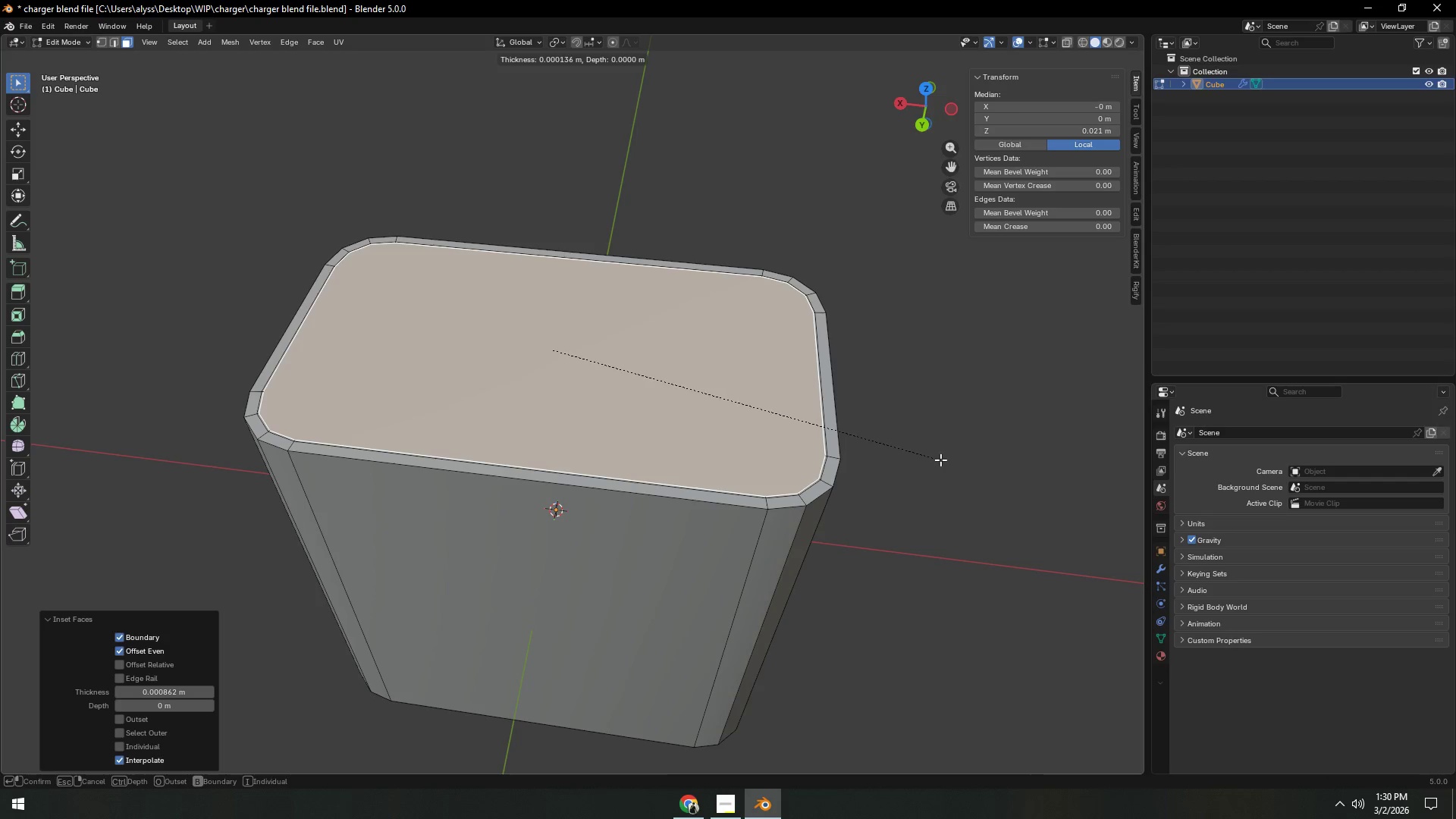 
key(I)
 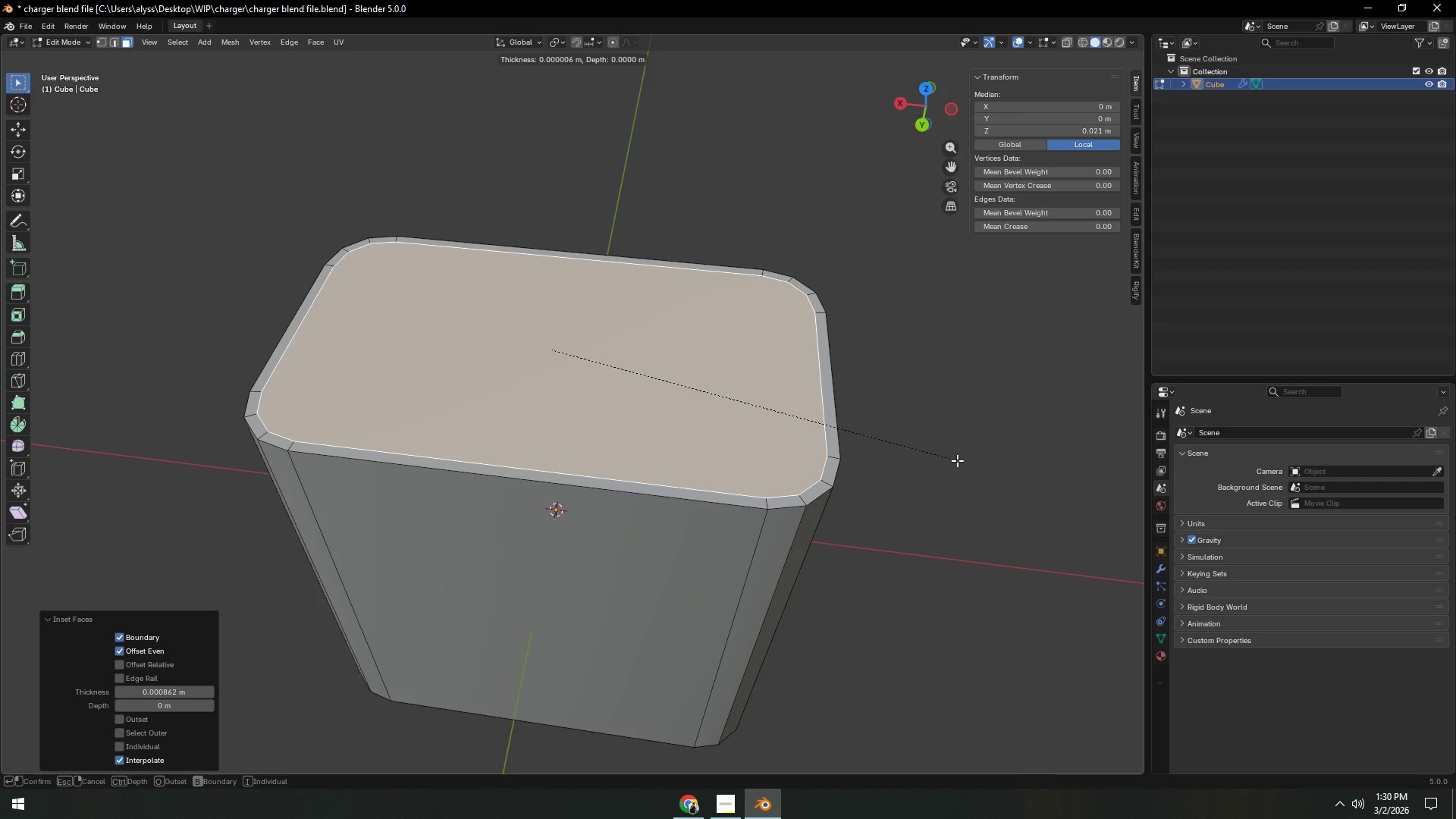 
hold_key(key=ShiftLeft, duration=1.51)
 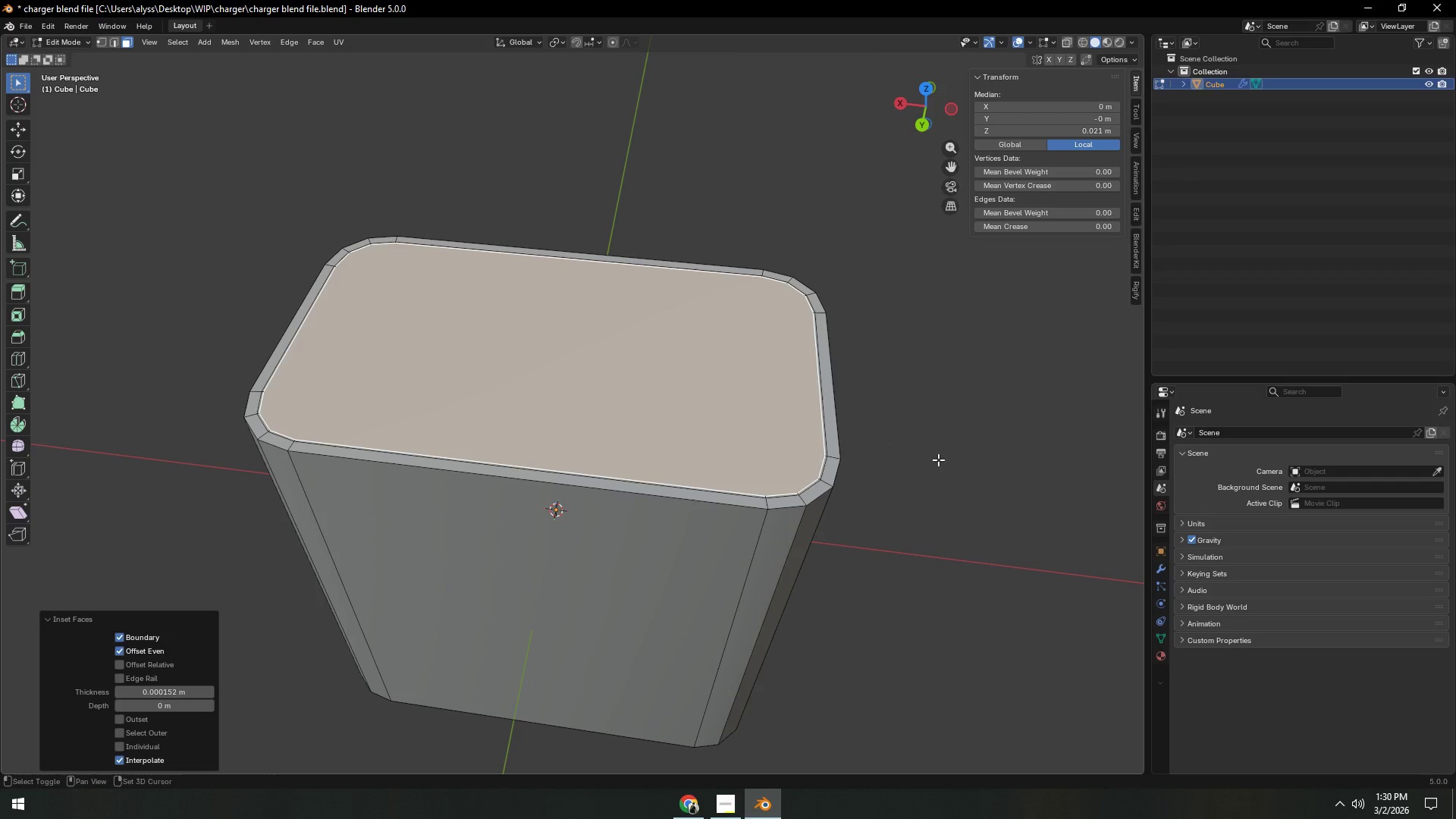 
hold_key(key=ShiftLeft, duration=0.69)
left_click([938, 460])
 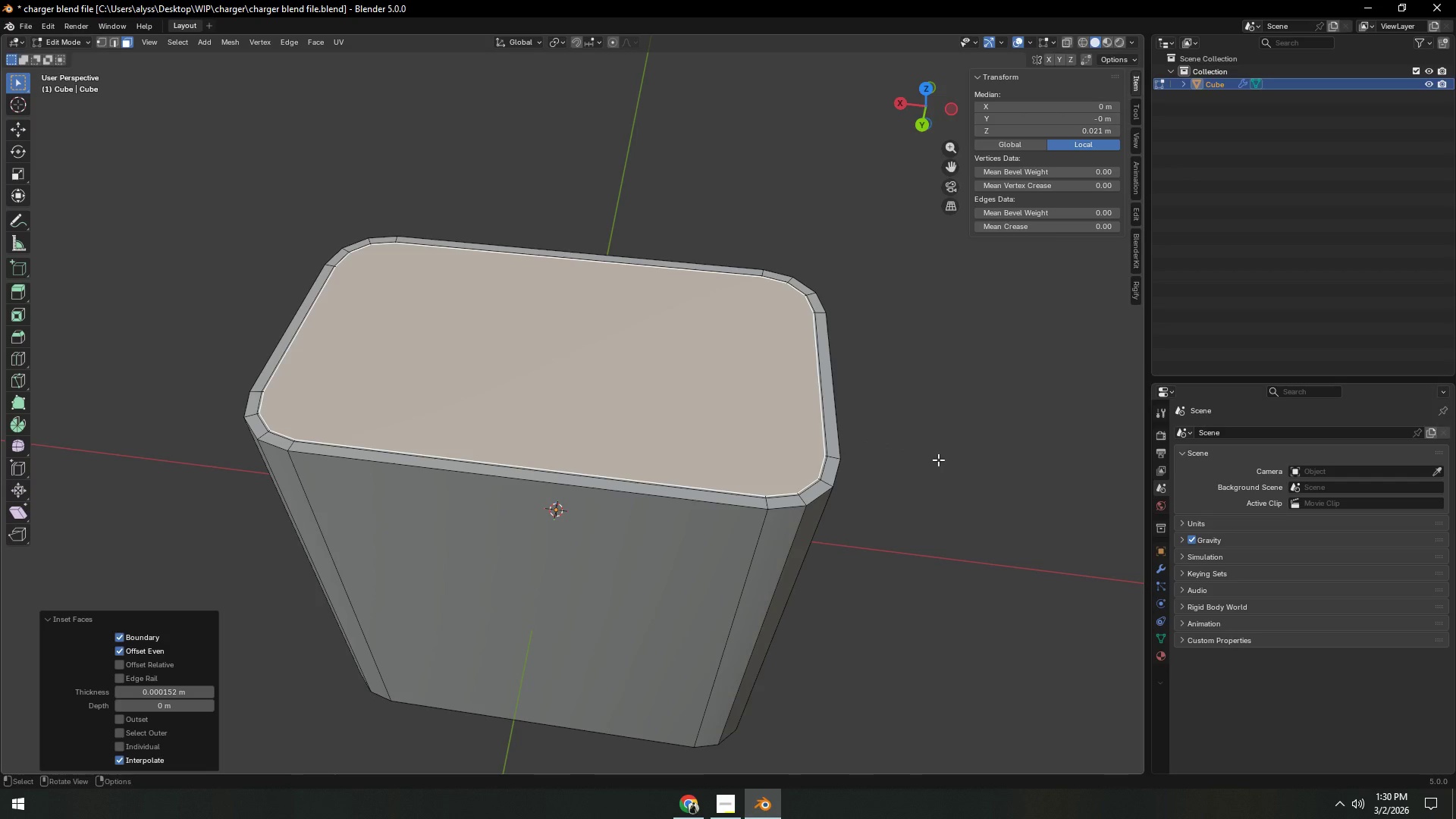 
key(I)
 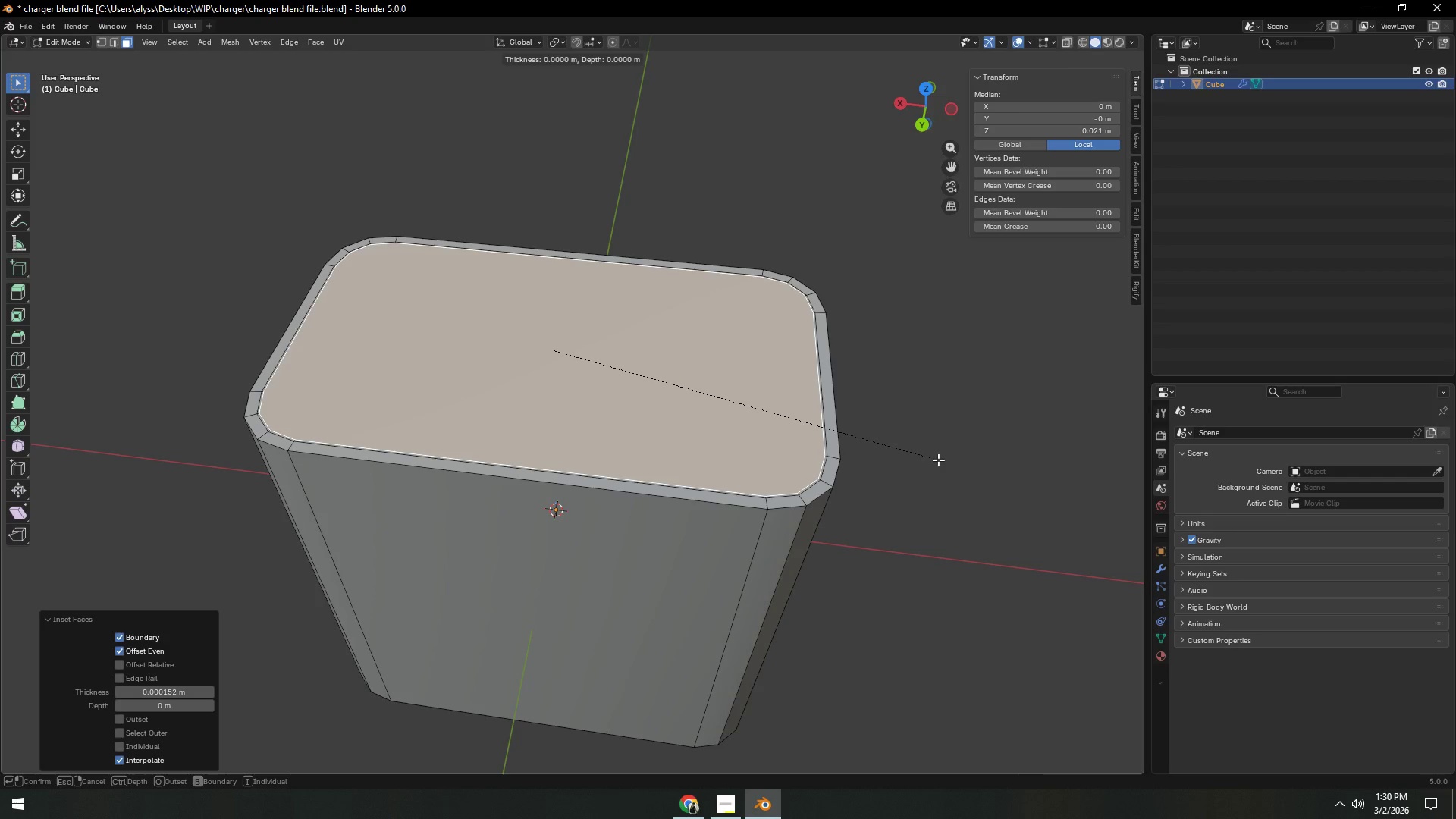 
hold_key(key=ShiftLeft, duration=1.5)
 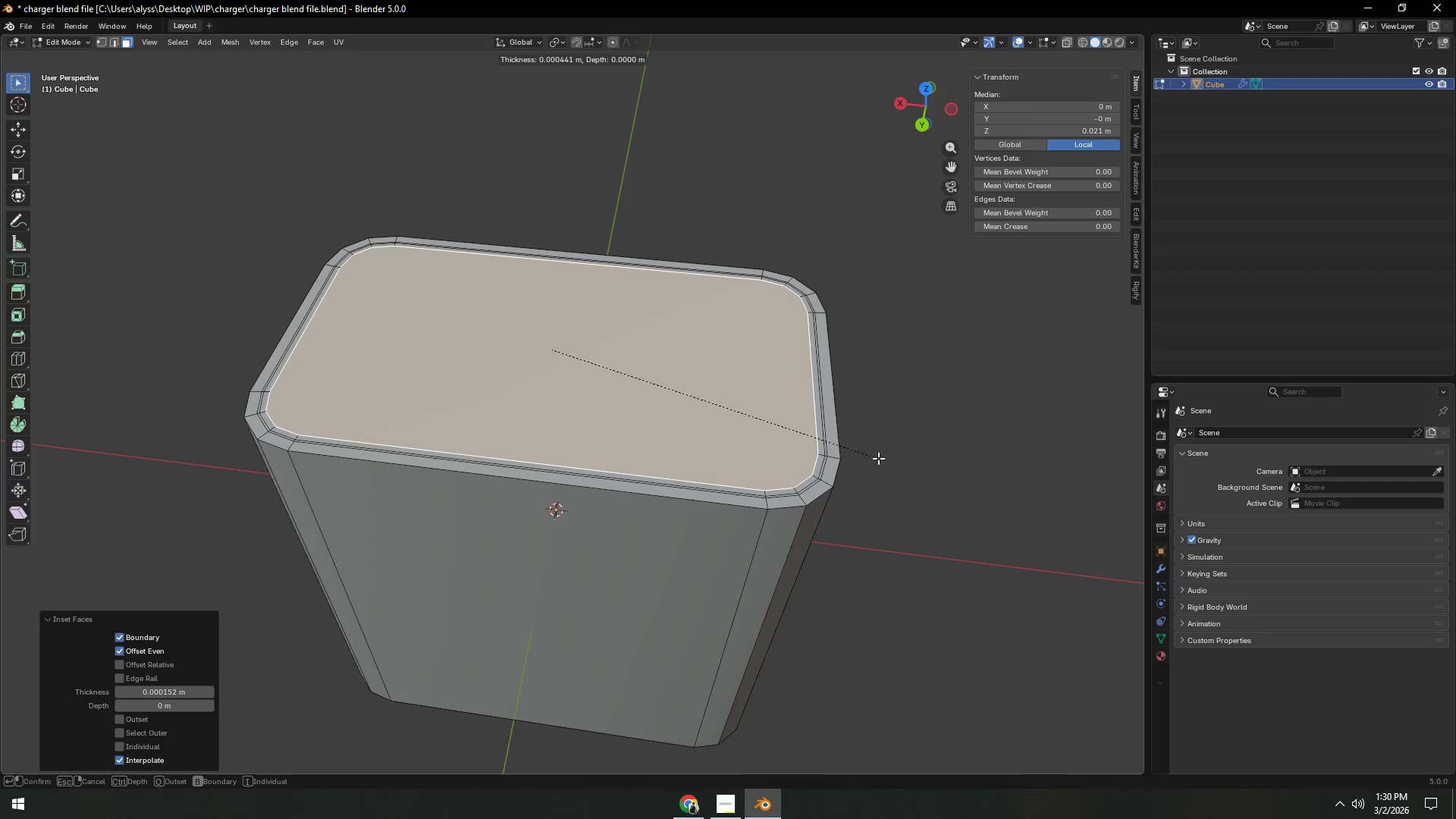 
hold_key(key=ShiftLeft, duration=1.51)
 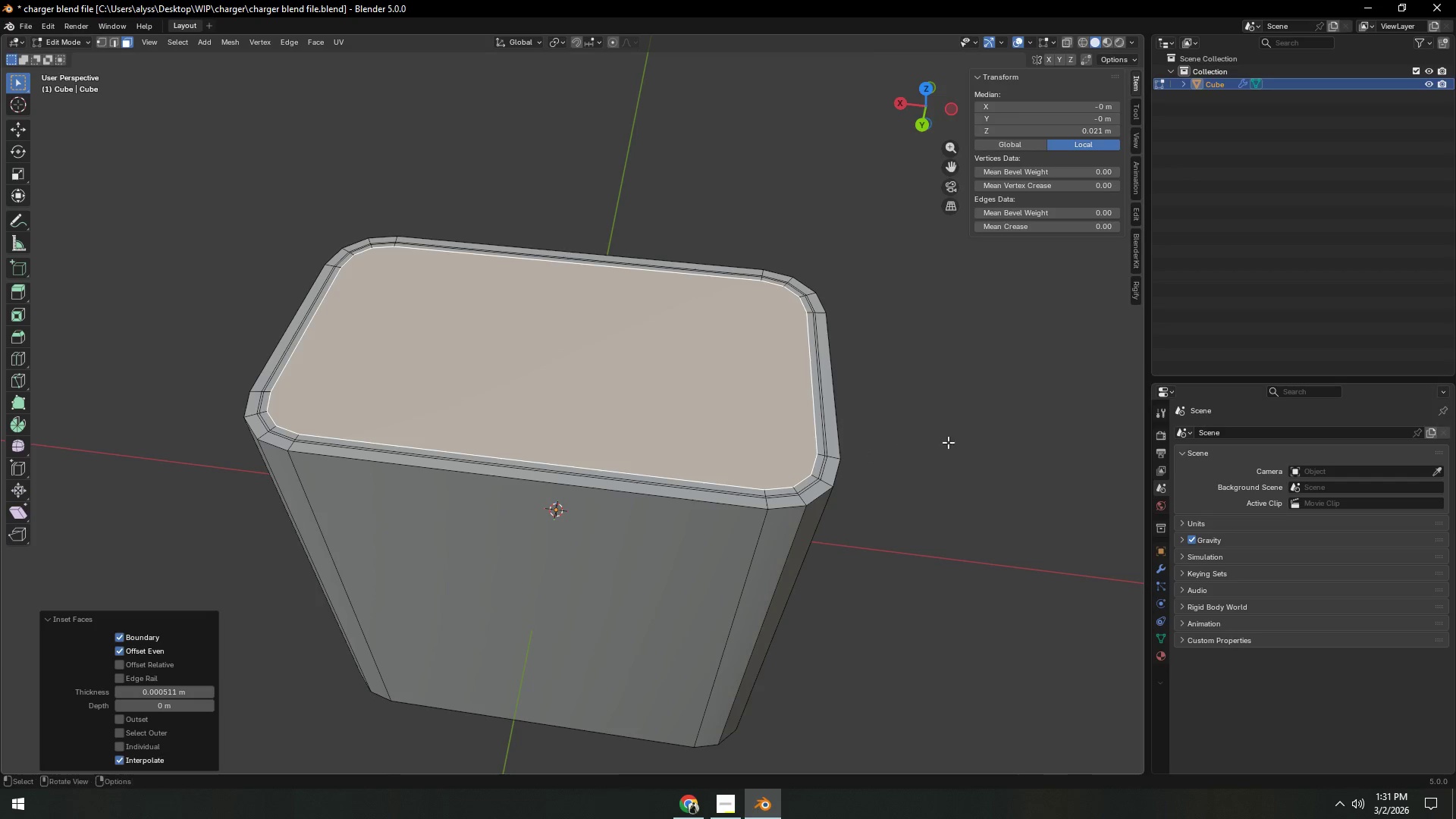 
hold_key(key=ShiftLeft, duration=0.38)
left_click([869, 457])
 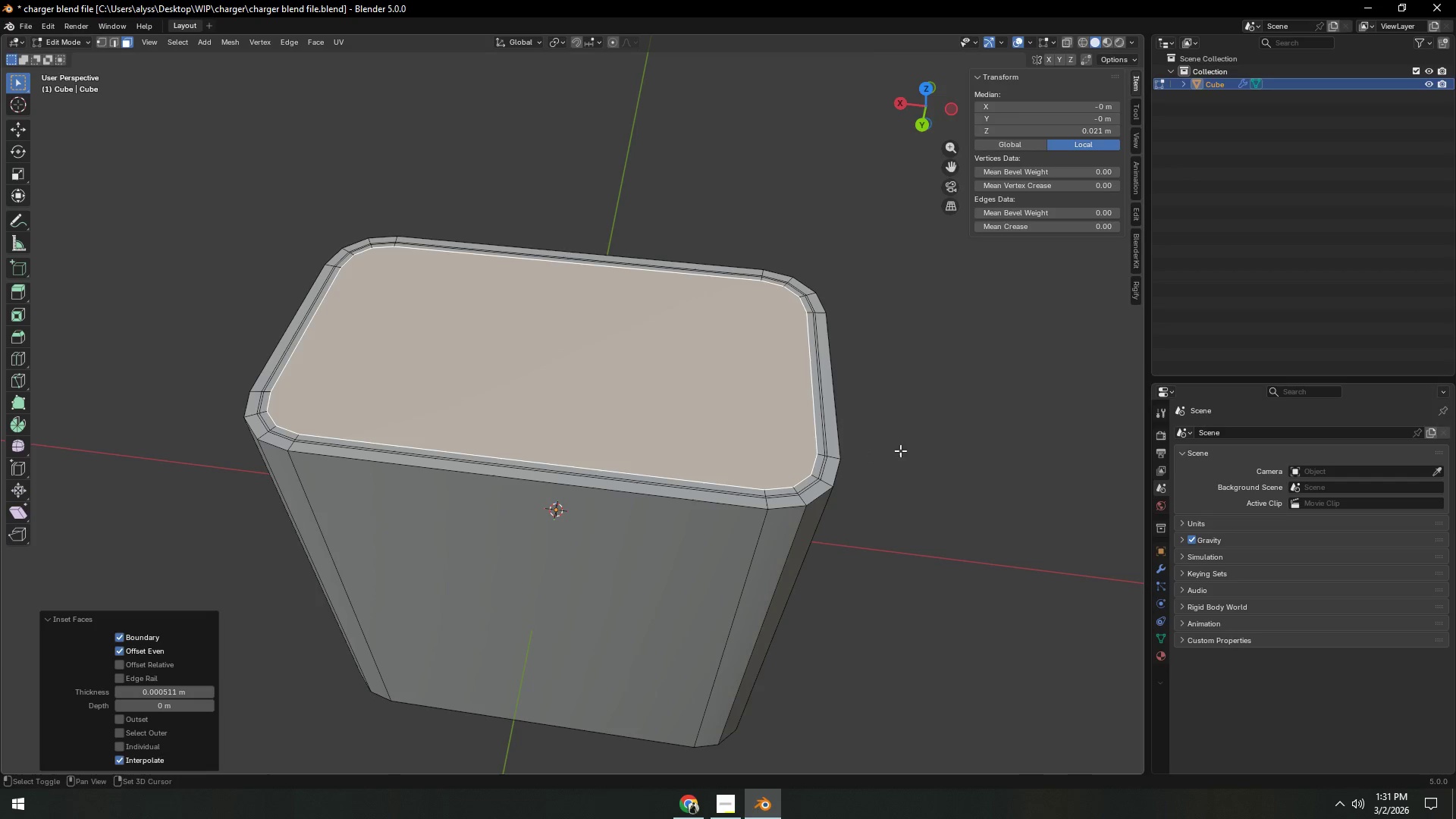 
double_click([948, 442])
 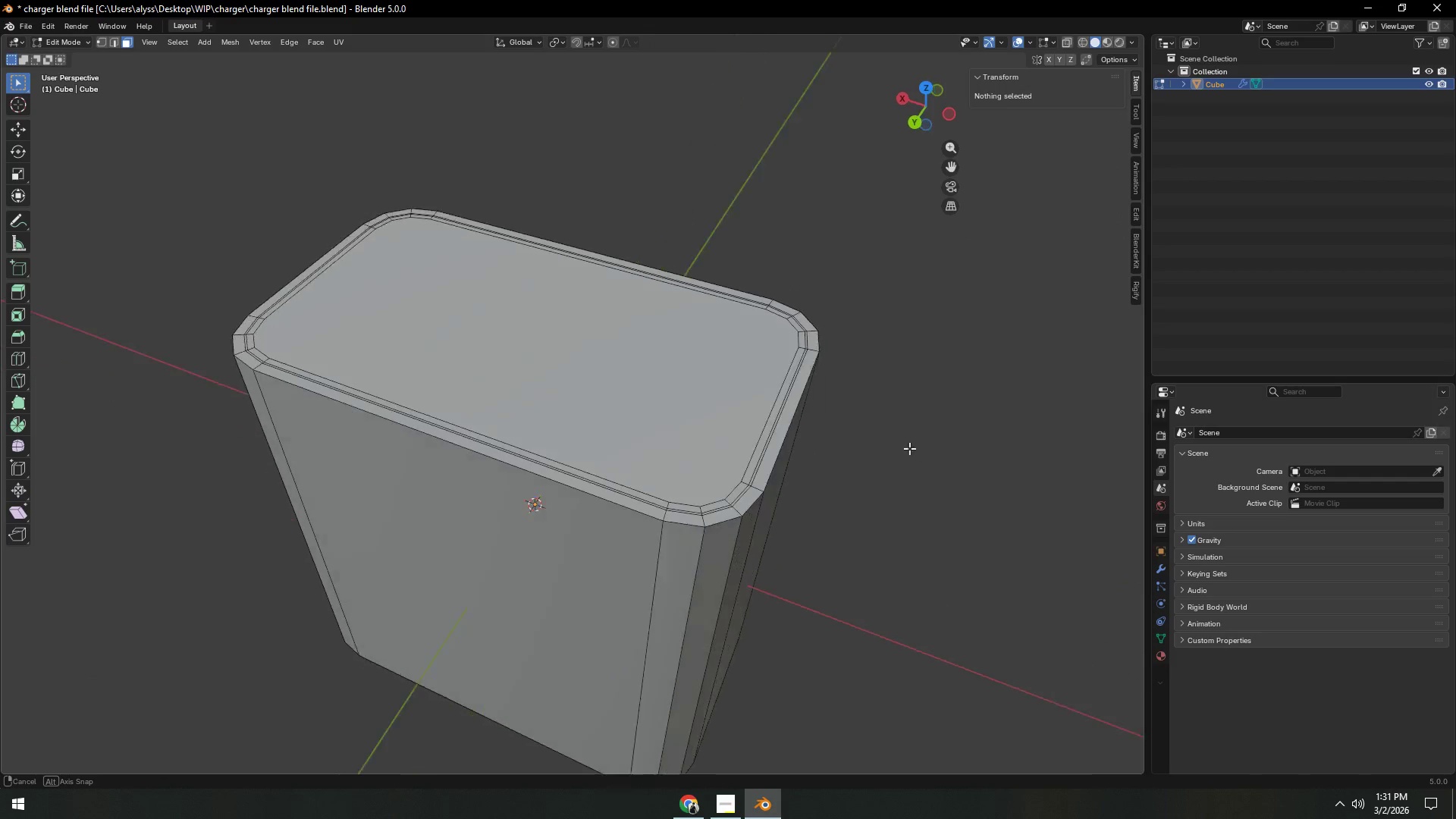 
hold_key(key=ShiftLeft, duration=0.36)
 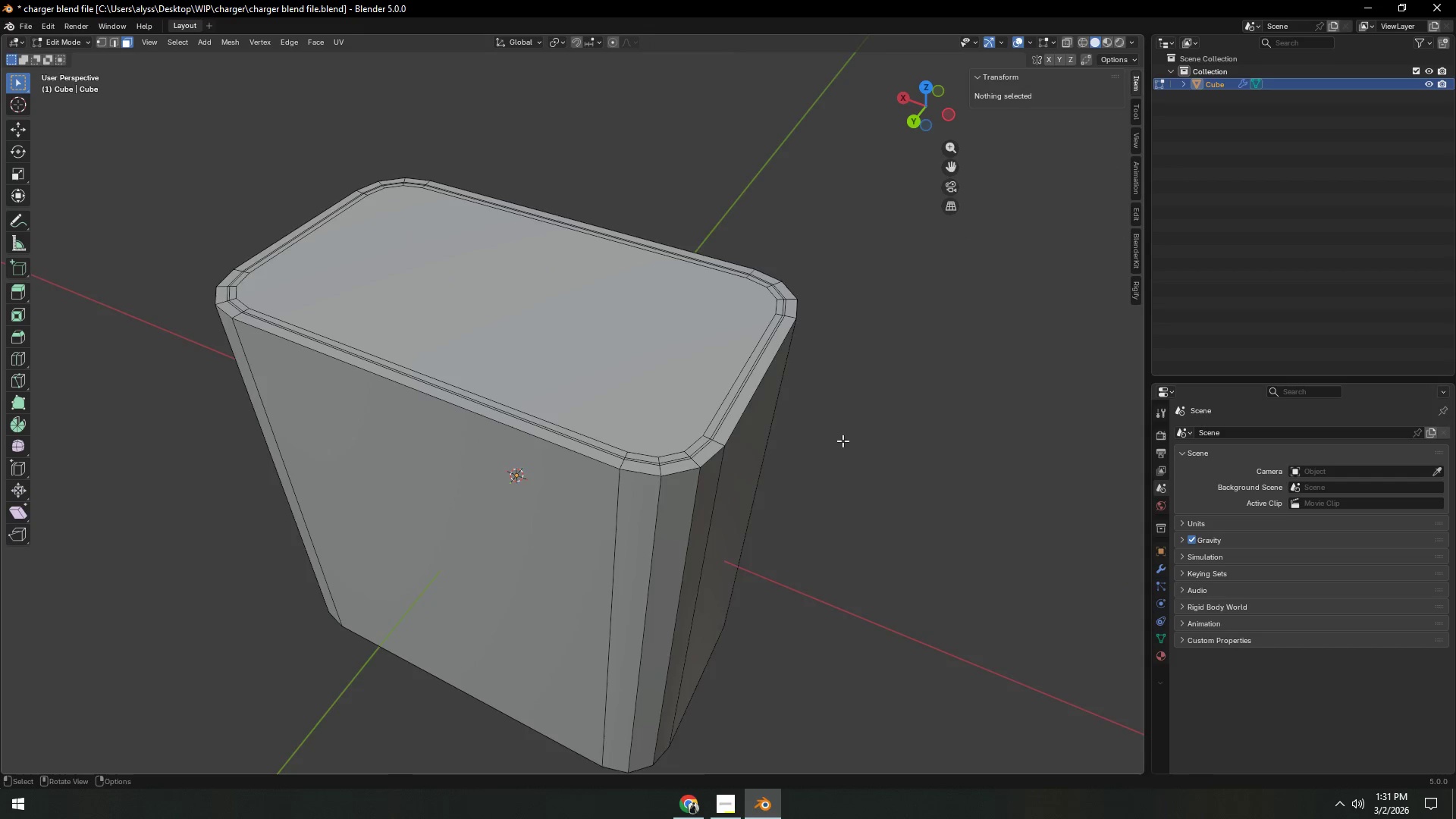 
scroll: coordinate [843, 441], scroll_direction: up, amount: 2.0
 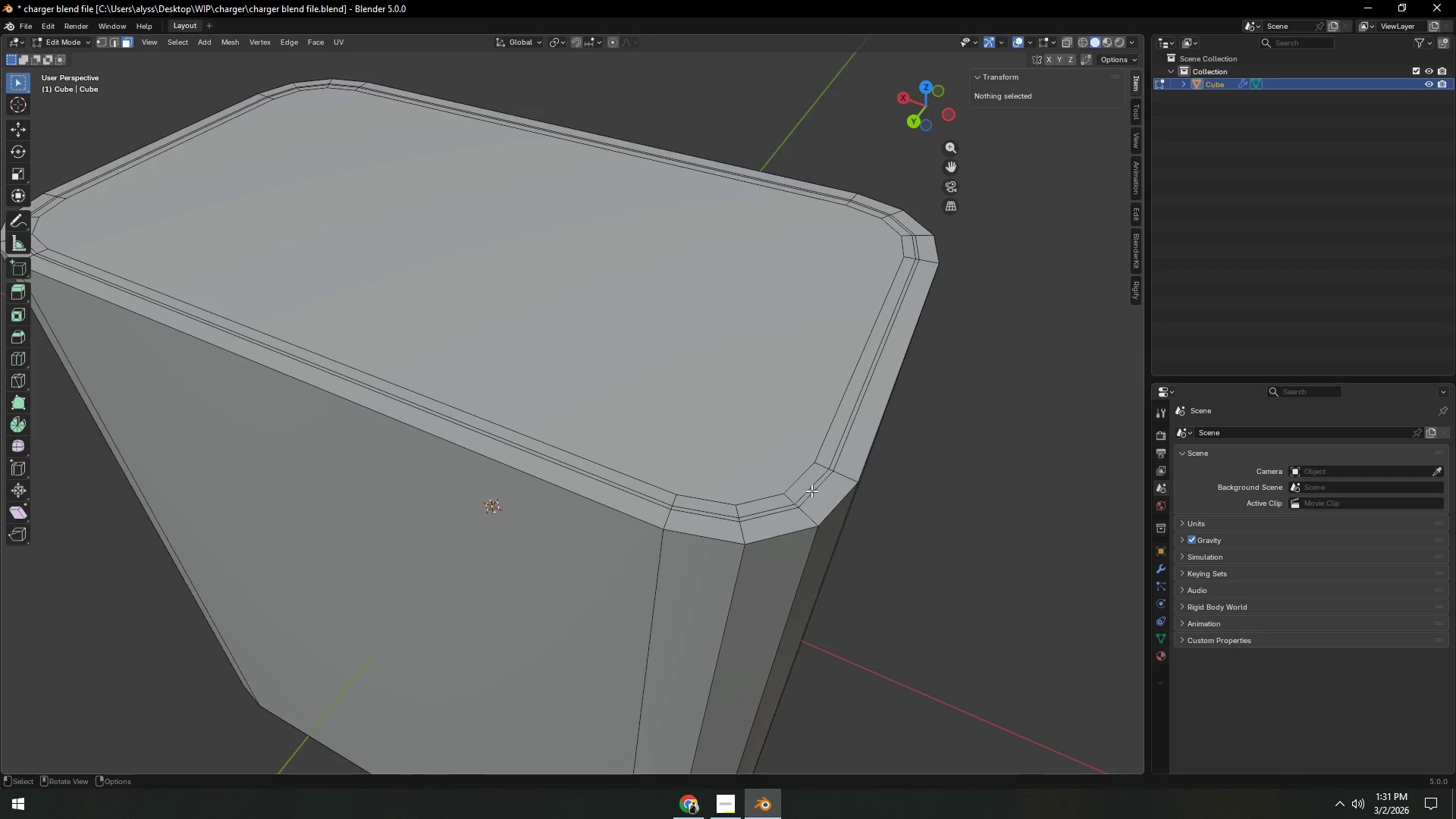 
key(3)
 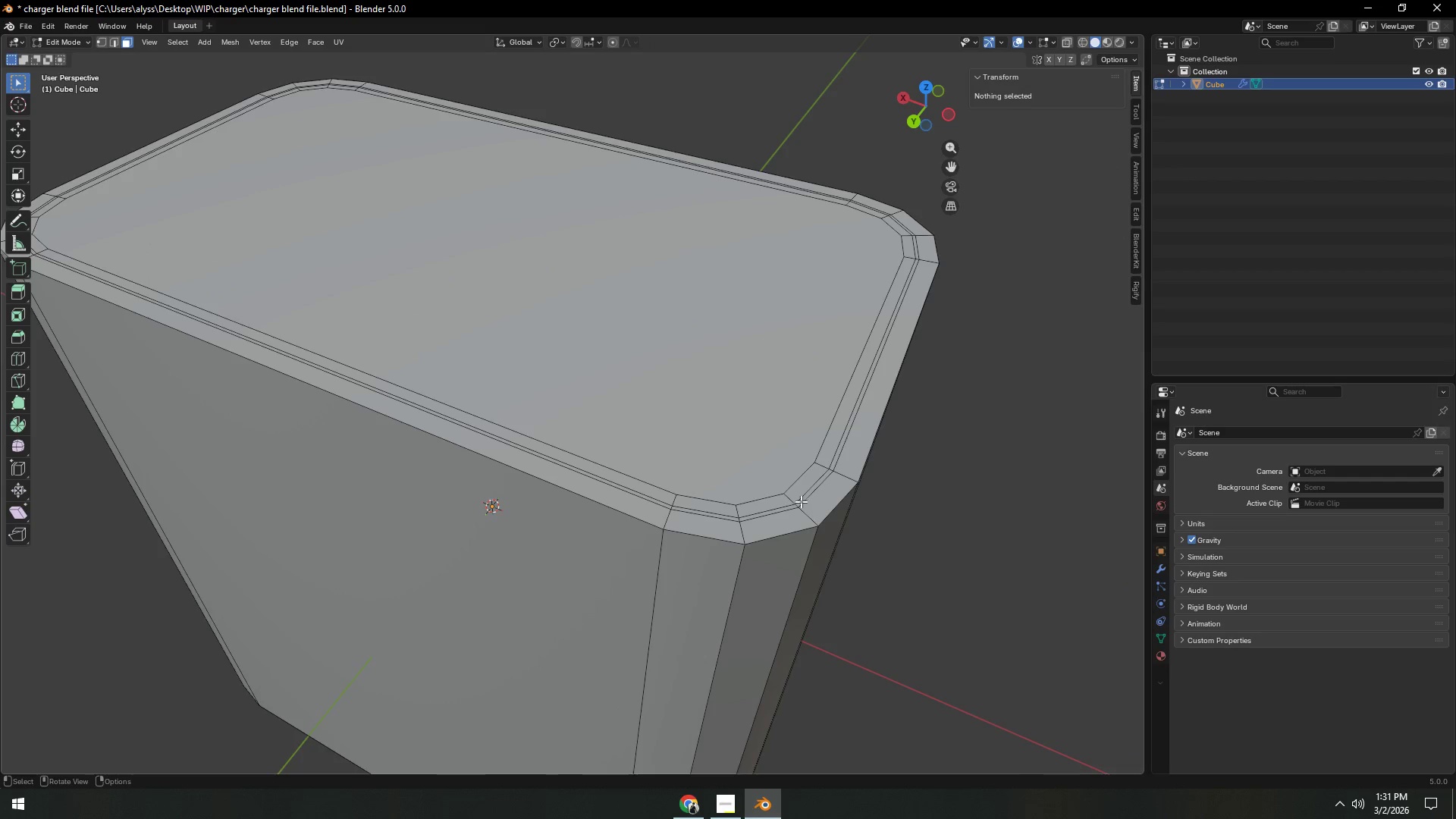 
hold_key(key=AltLeft, duration=1.5)
left_click([799, 501])
 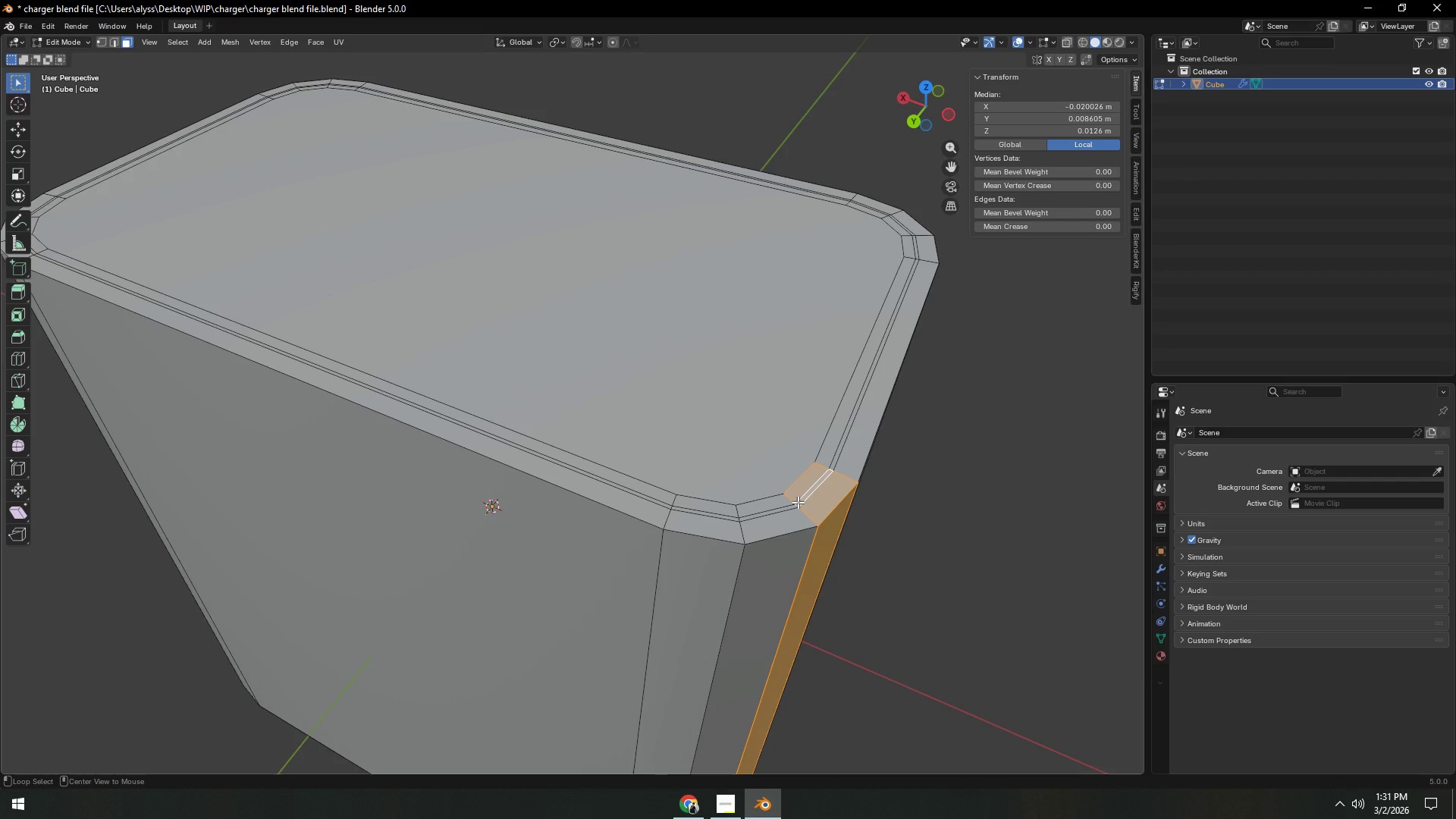 
left_click([798, 502])
 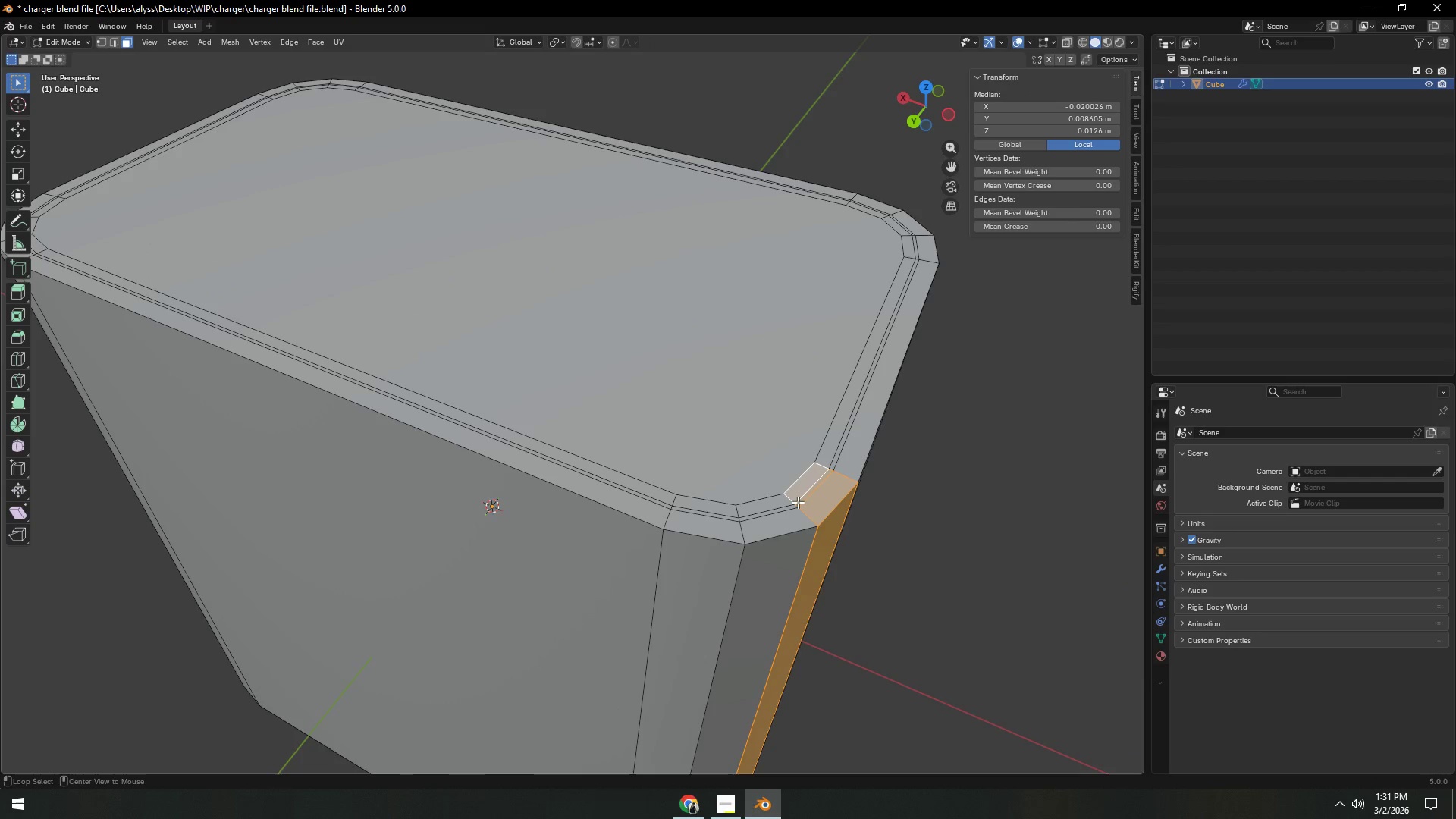 
hold_key(key=AltLeft, duration=1.51)
left_click([798, 502])
 